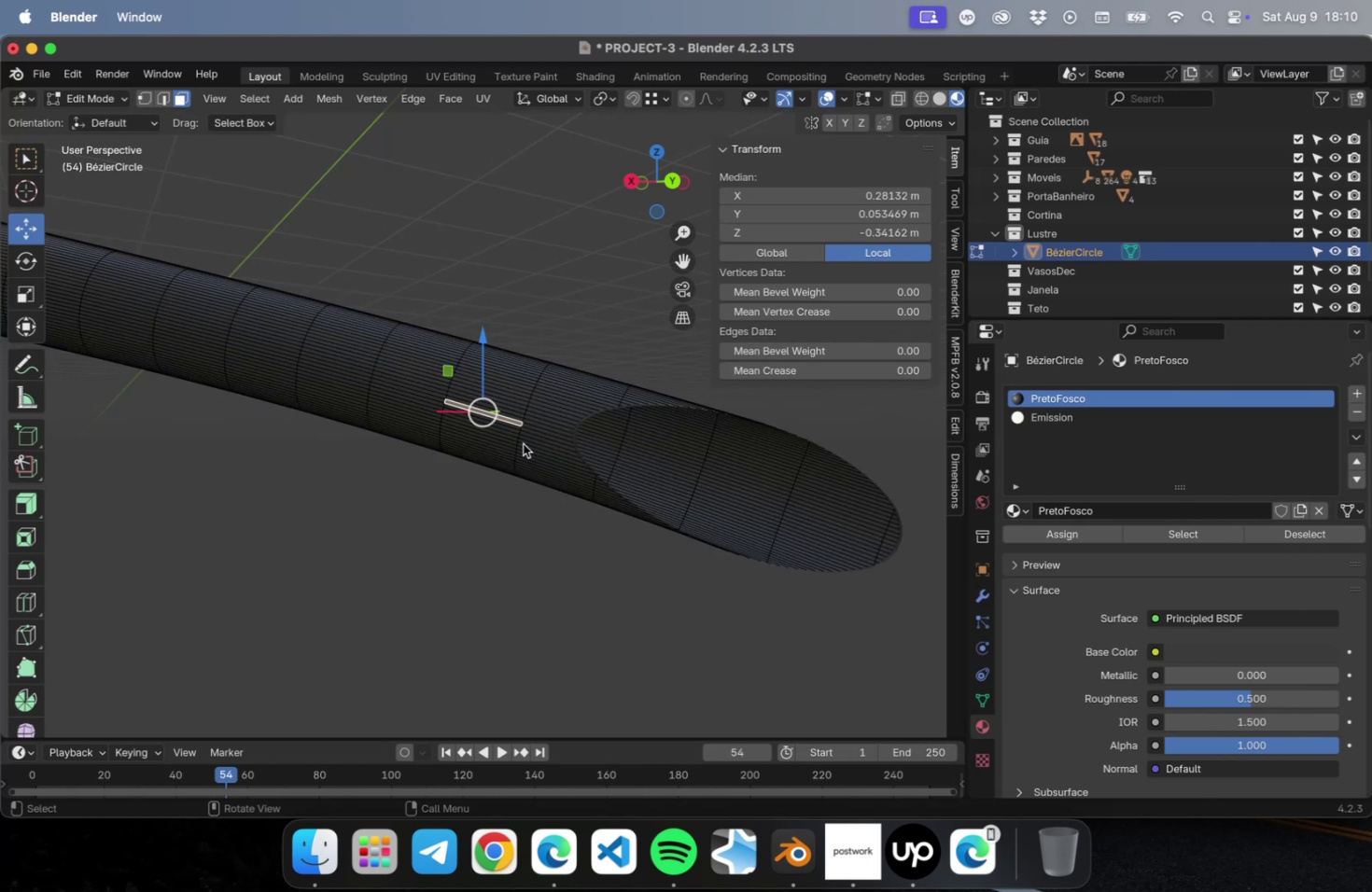 
wait(6.78)
 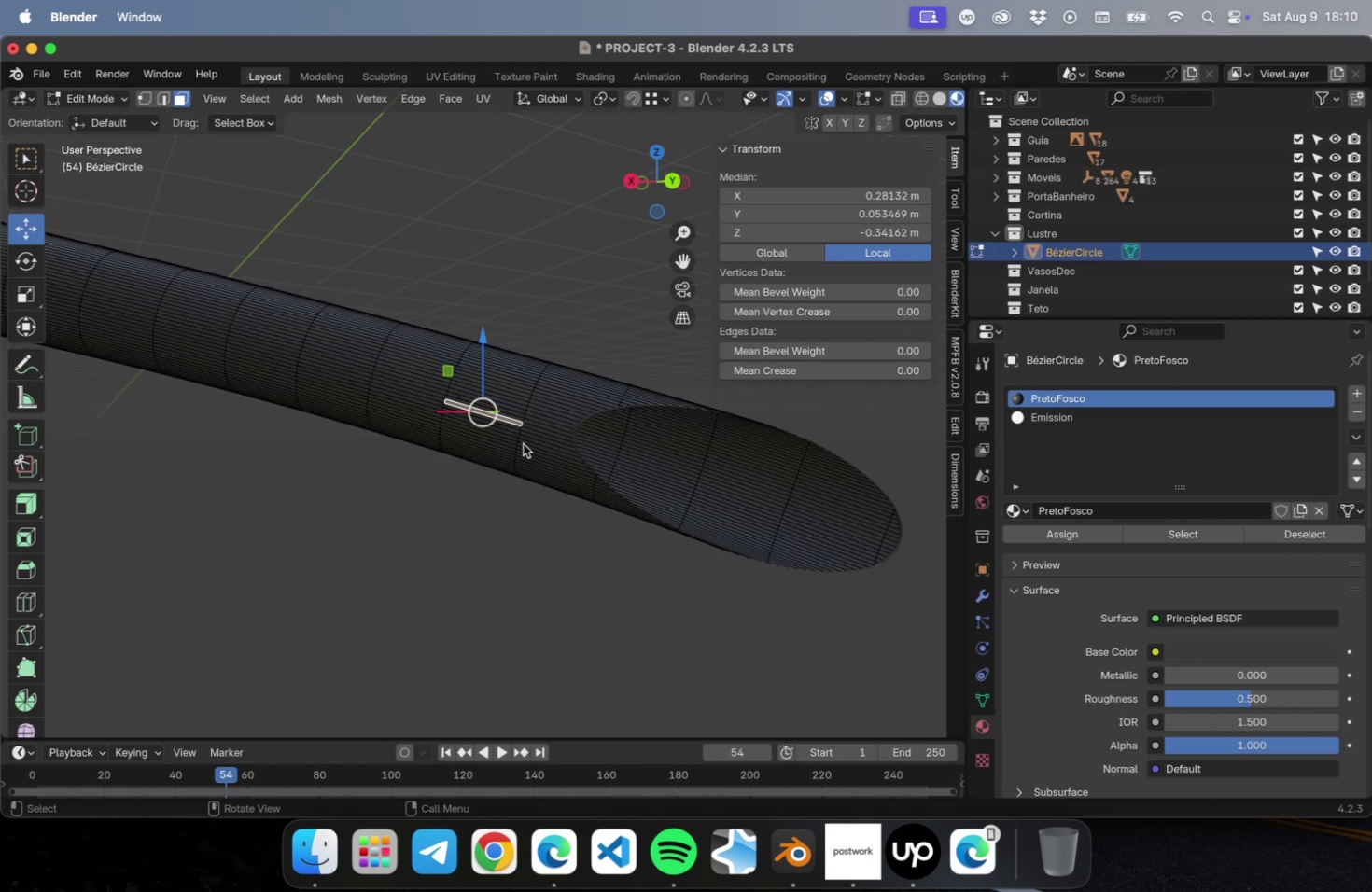 
hold_key(key=CommandLeft, duration=1.51)
left_click([520, 425])
 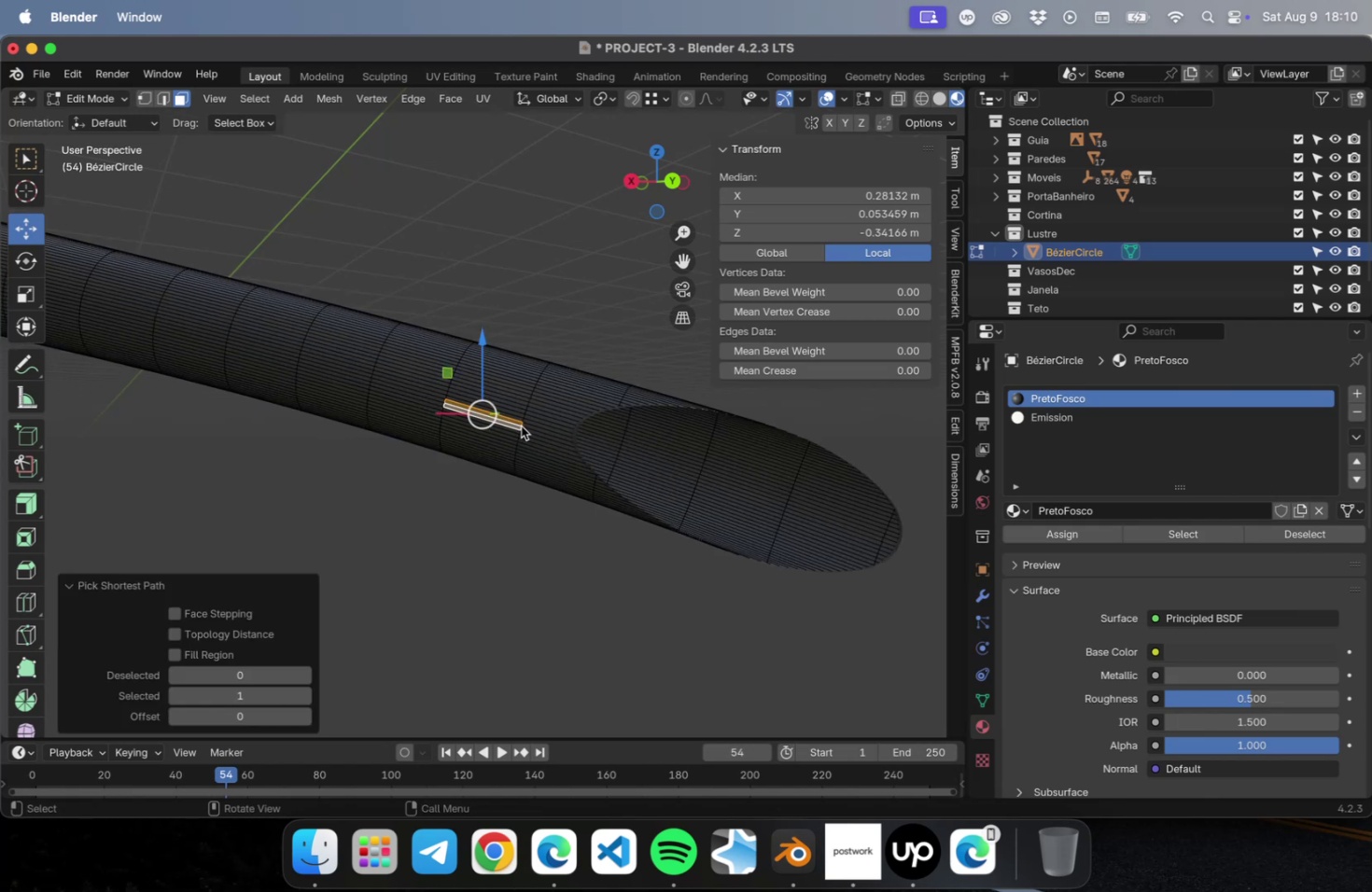 
hold_key(key=OptionLeft, duration=0.9)
left_click([521, 425])
 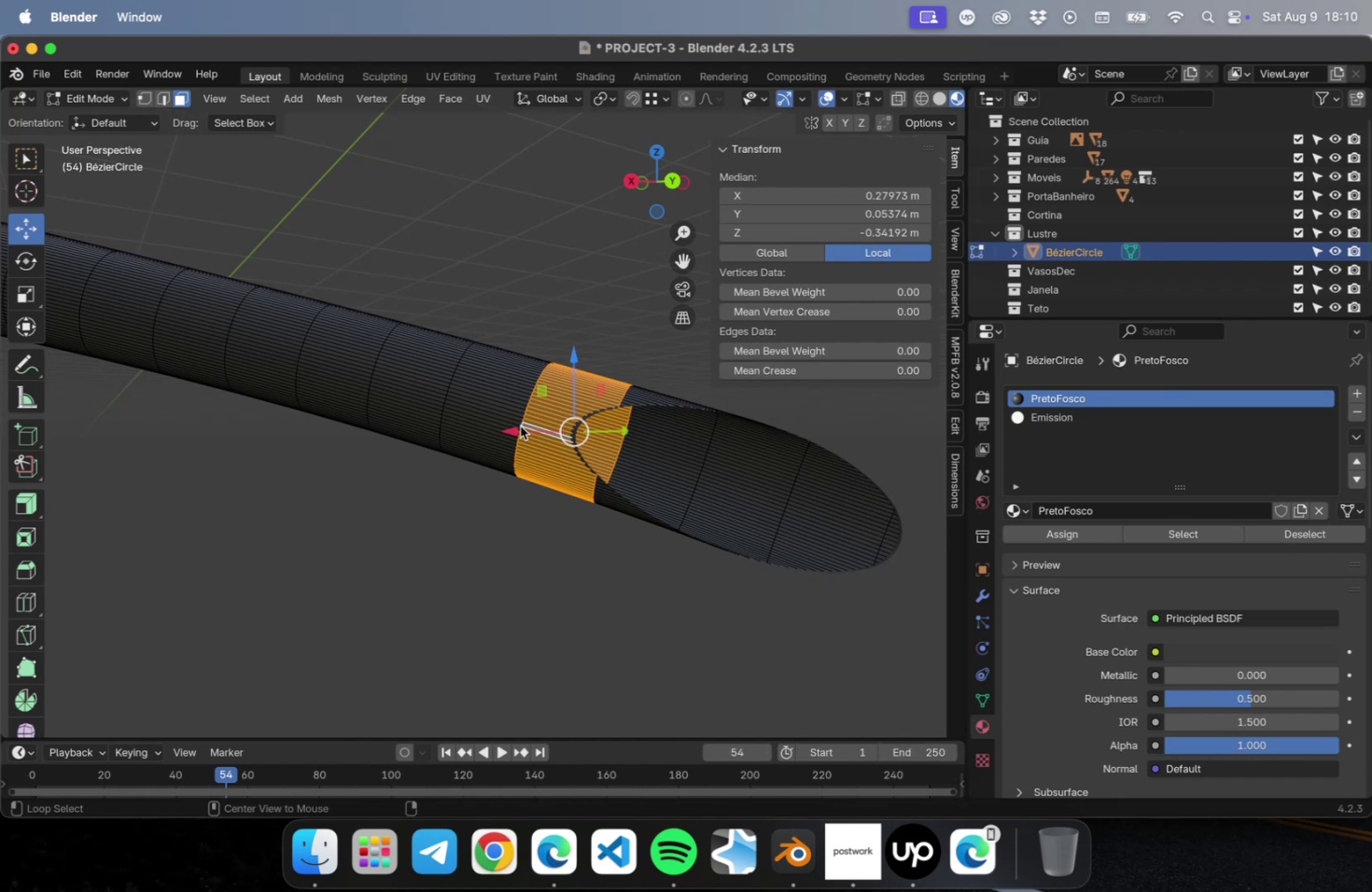 
key(Alt+OptionLeft)
 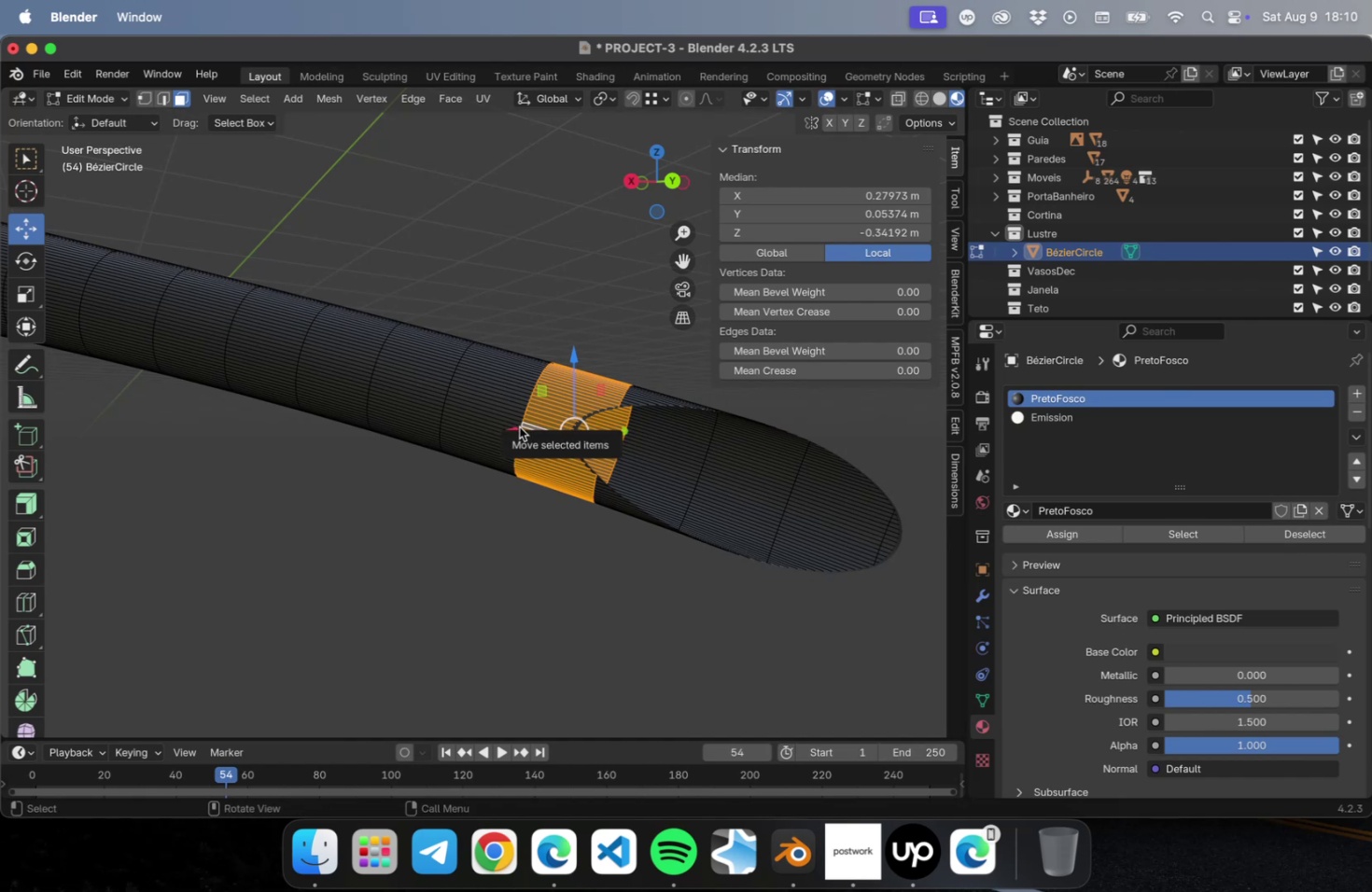 
scroll: coordinate [521, 428], scroll_direction: down, amount: 2.0
 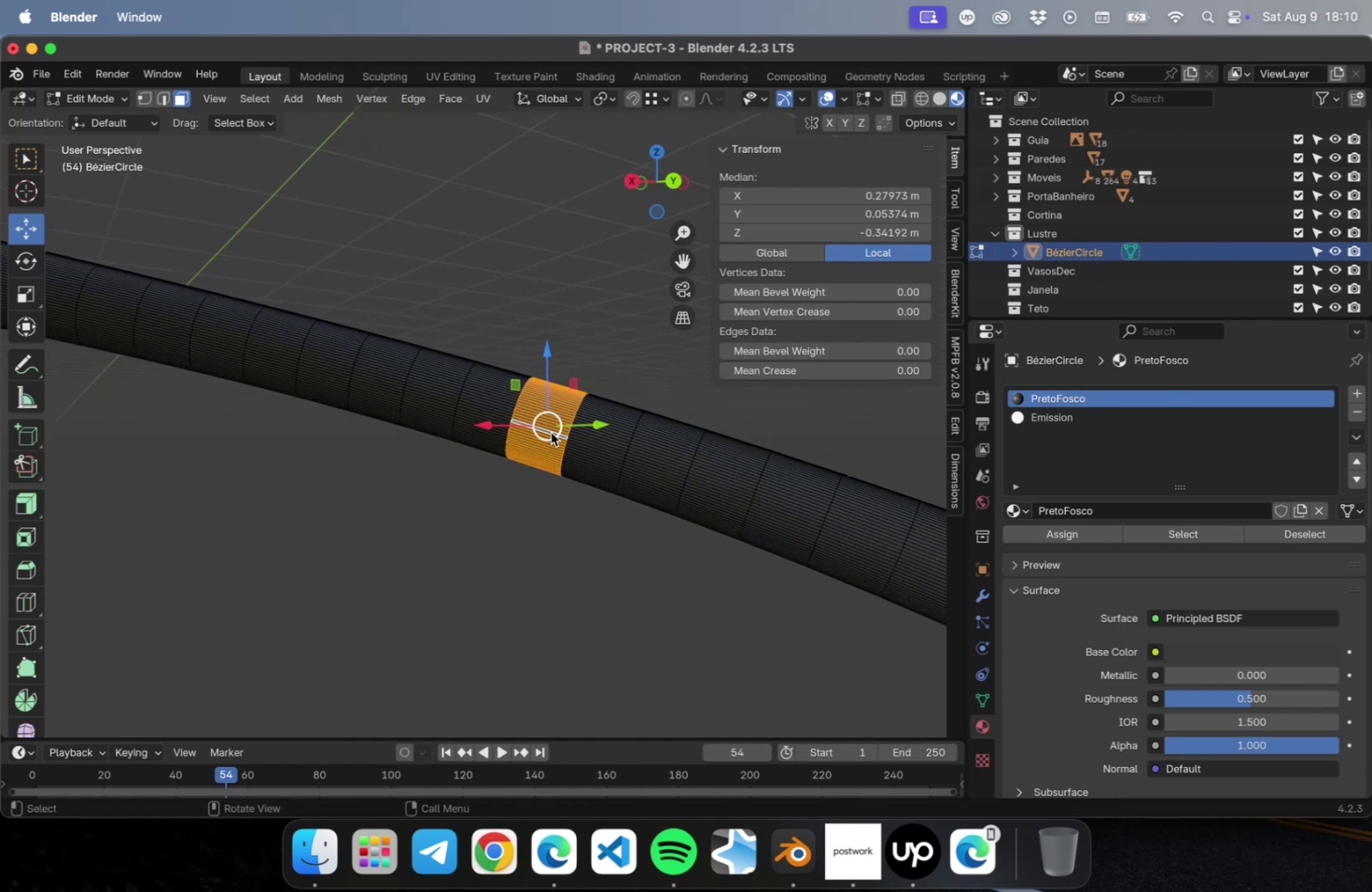 
hold_key(key=OptionLeft, duration=4.62)
left_click([565, 438])
 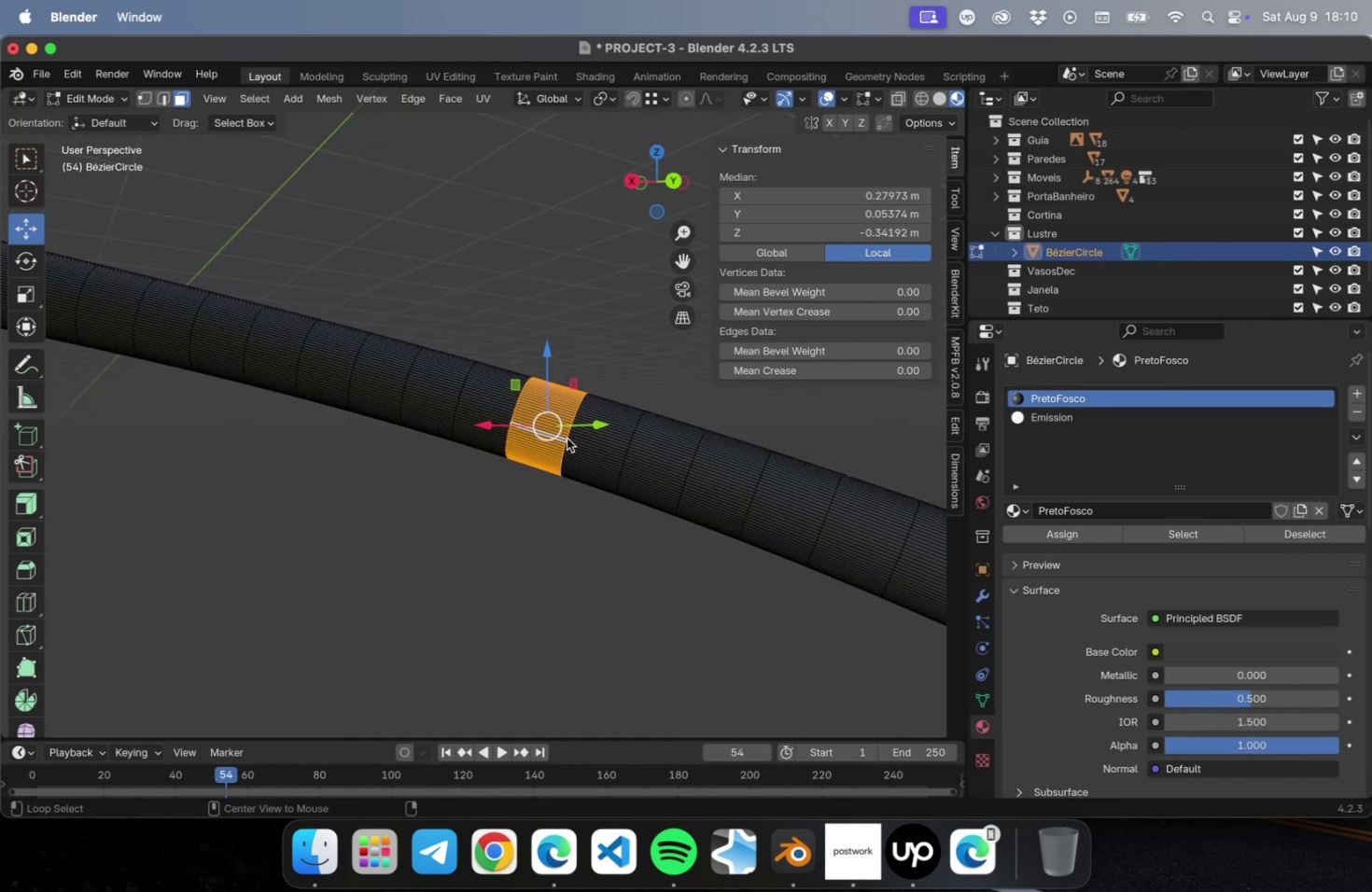 
left_click([567, 438])
 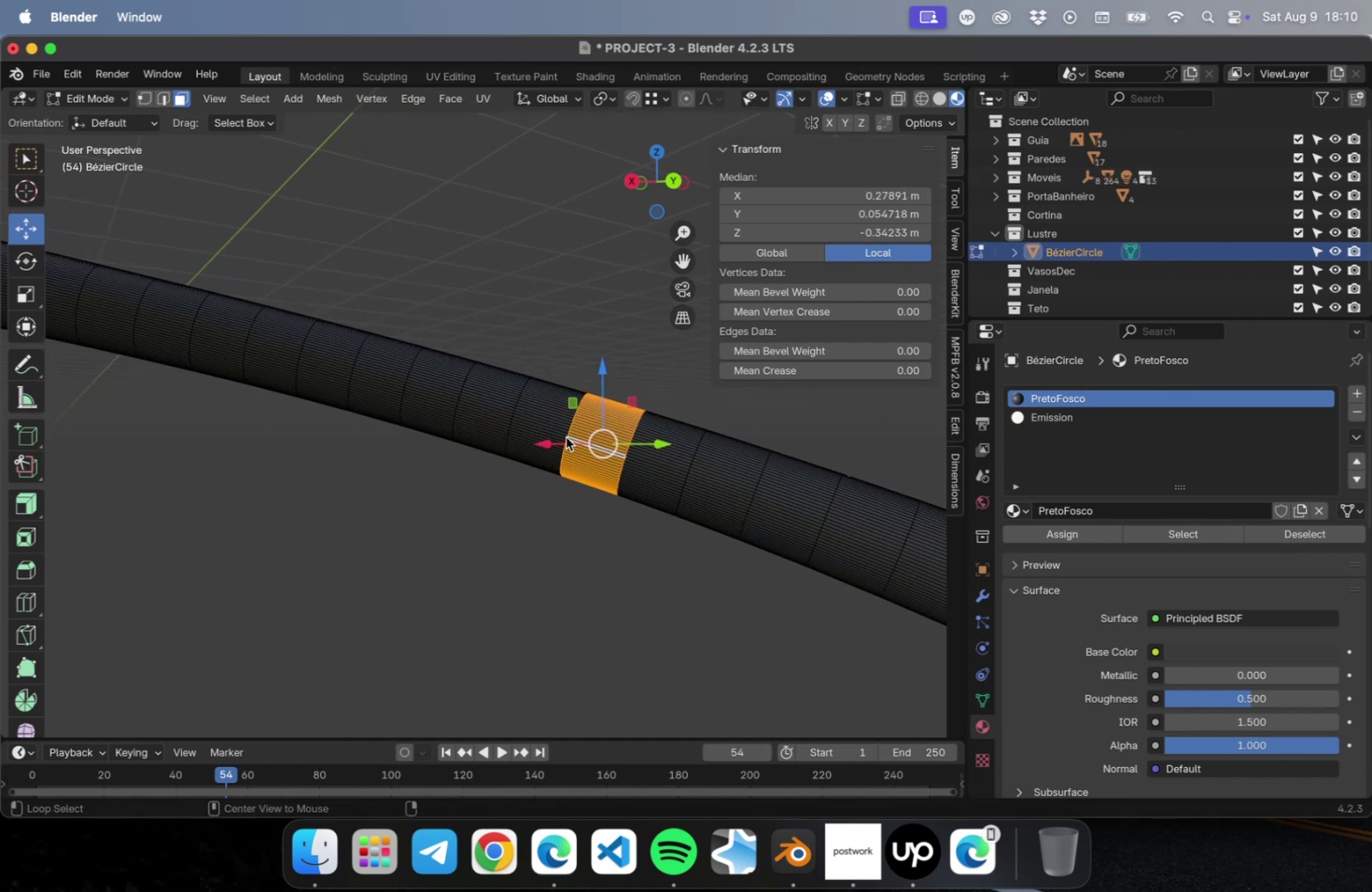 
left_click([566, 437])
 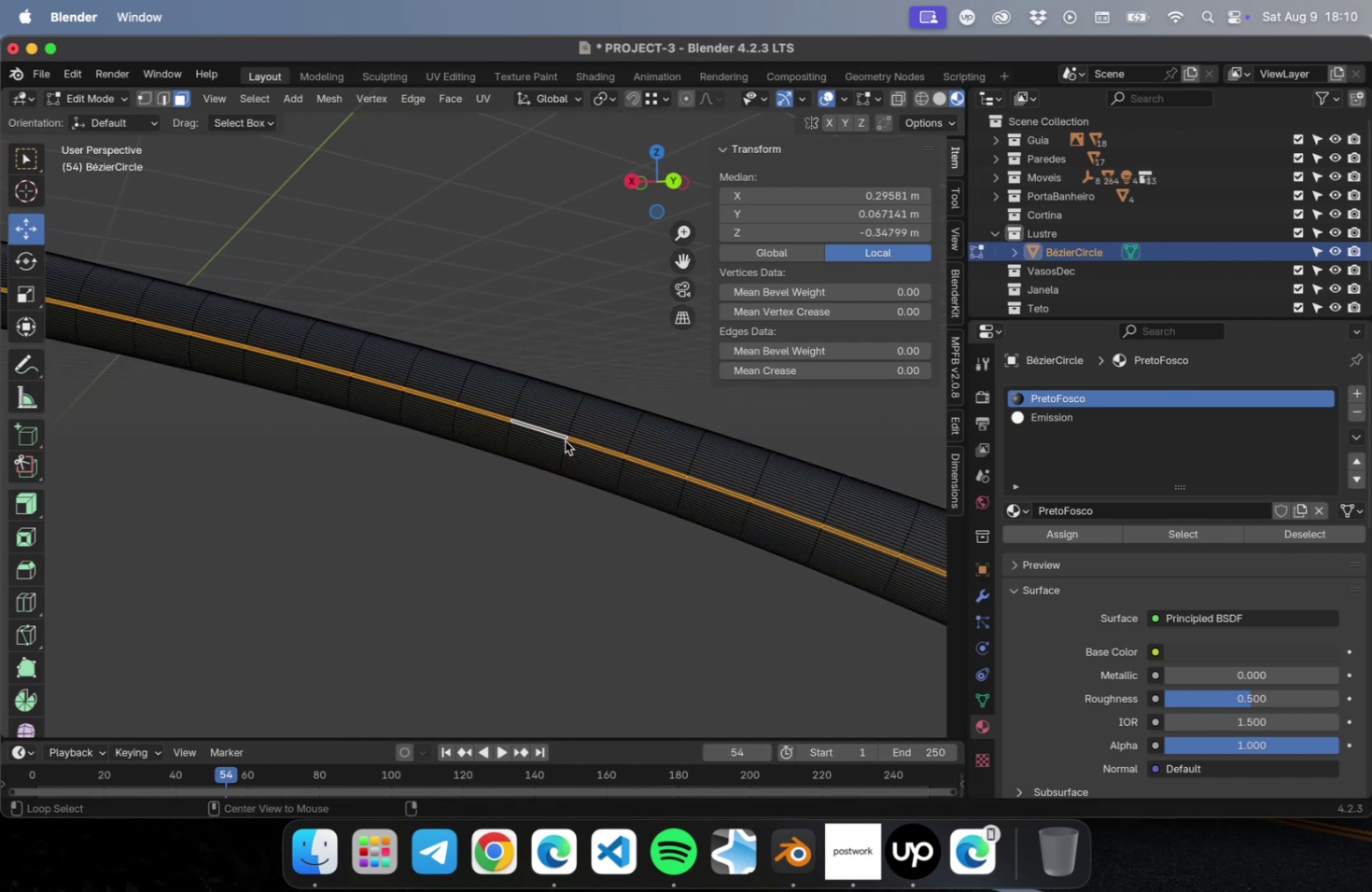 
left_click([565, 440])
 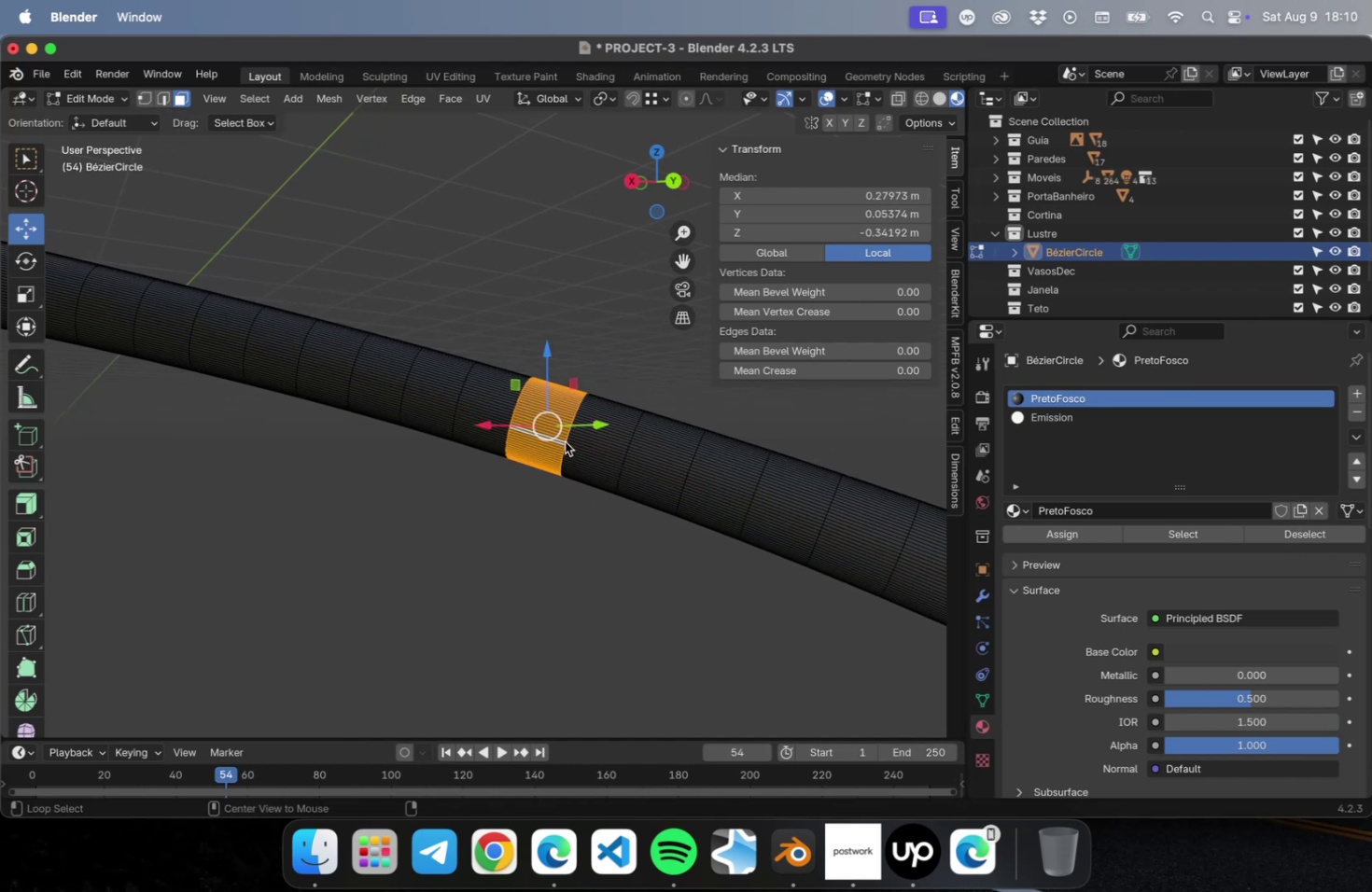 
left_click([565, 441])
 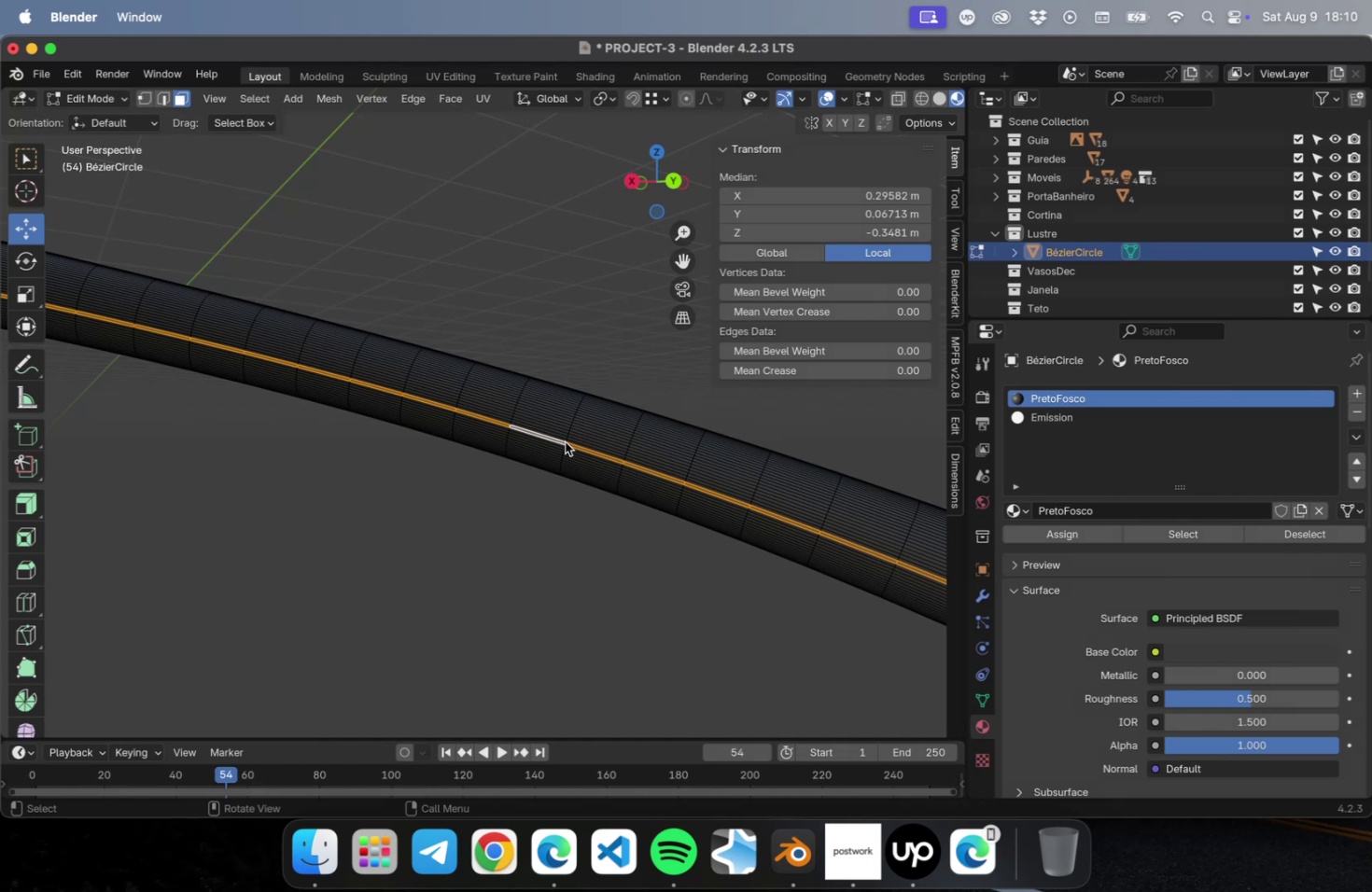 
wait(12.0)
 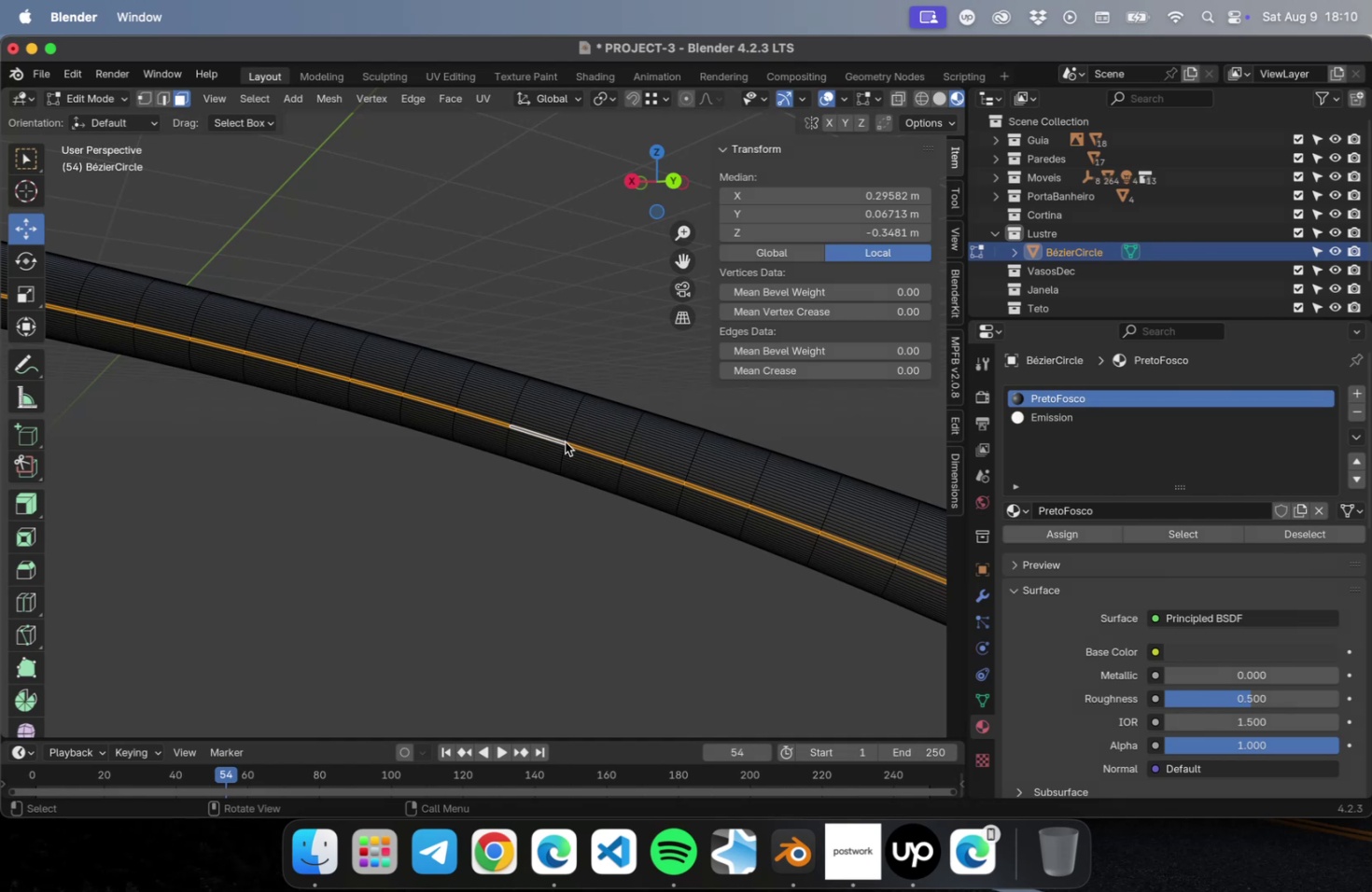 
key(Meta+Equal)
 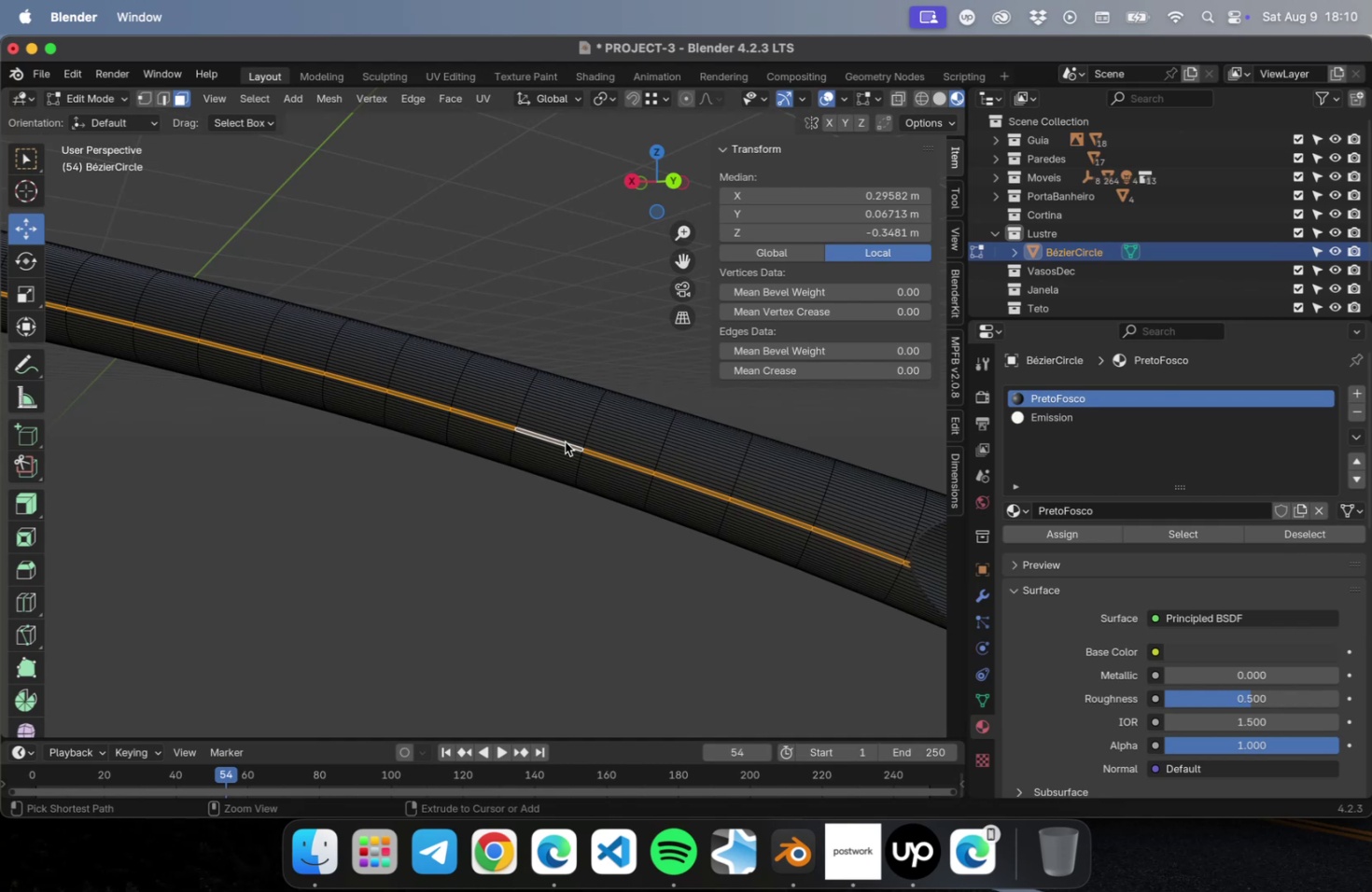 
key(Meta+Equal)
 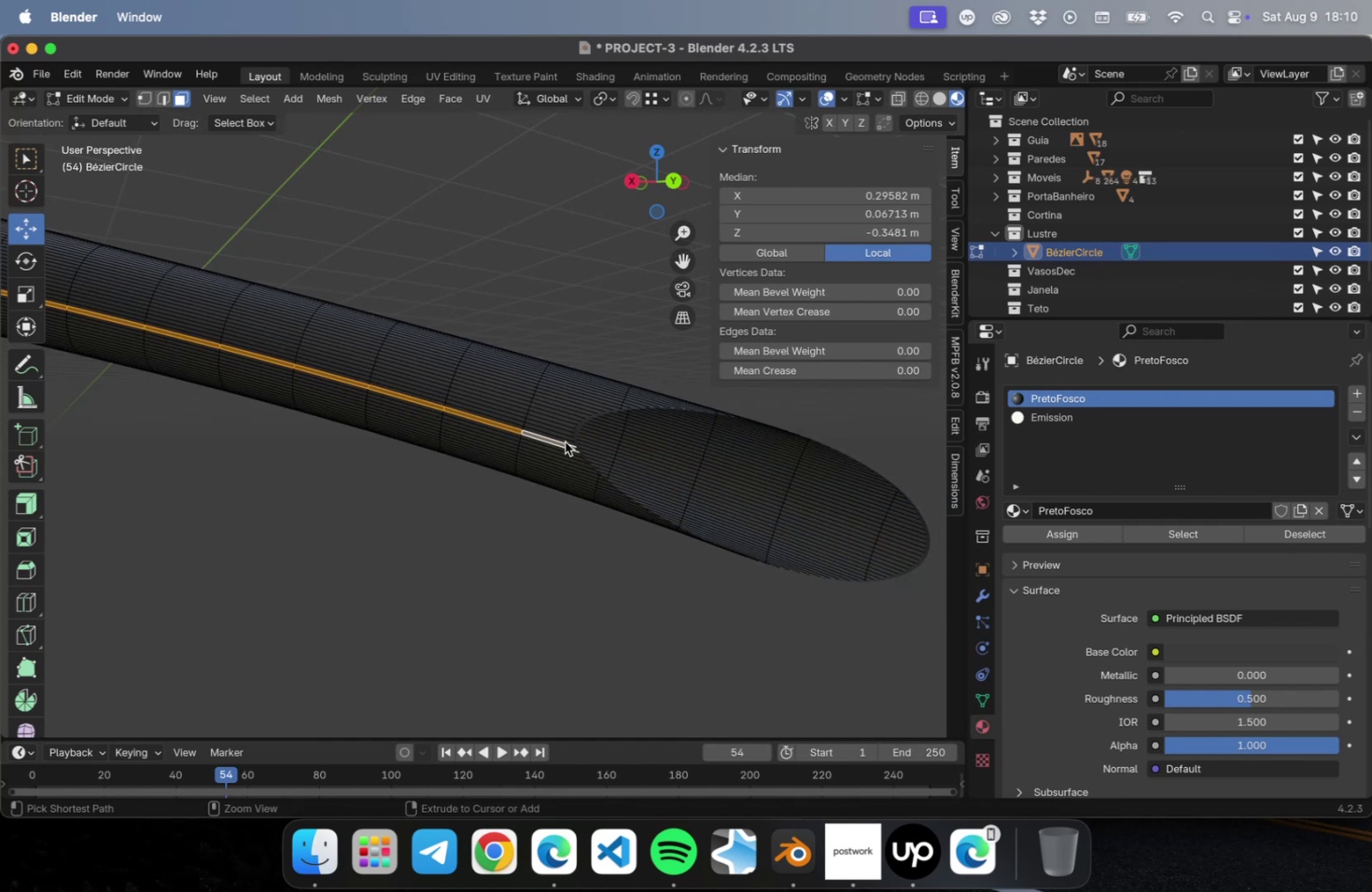 
key(Meta+Equal)
 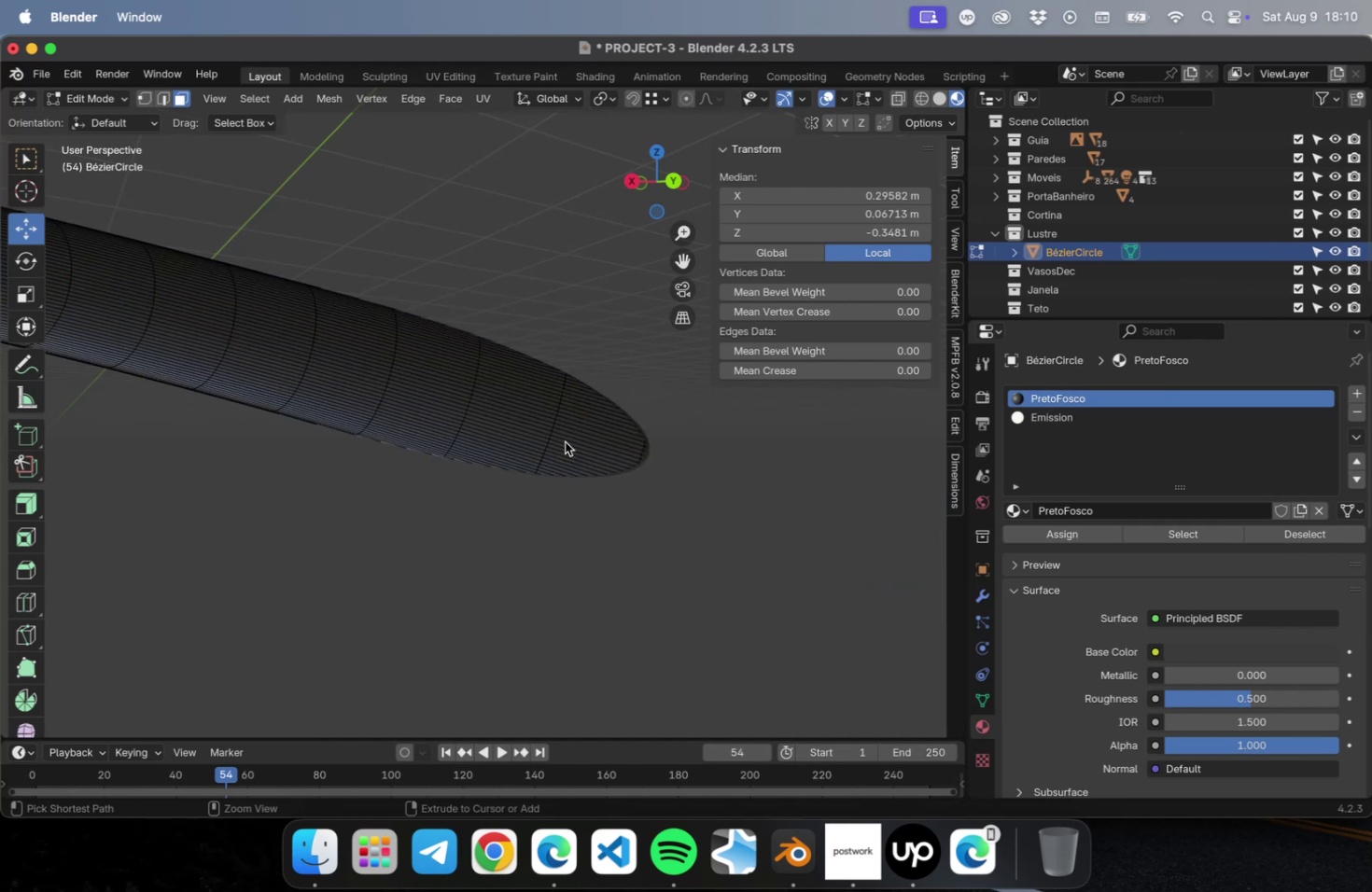 
key(Meta+Minus)
 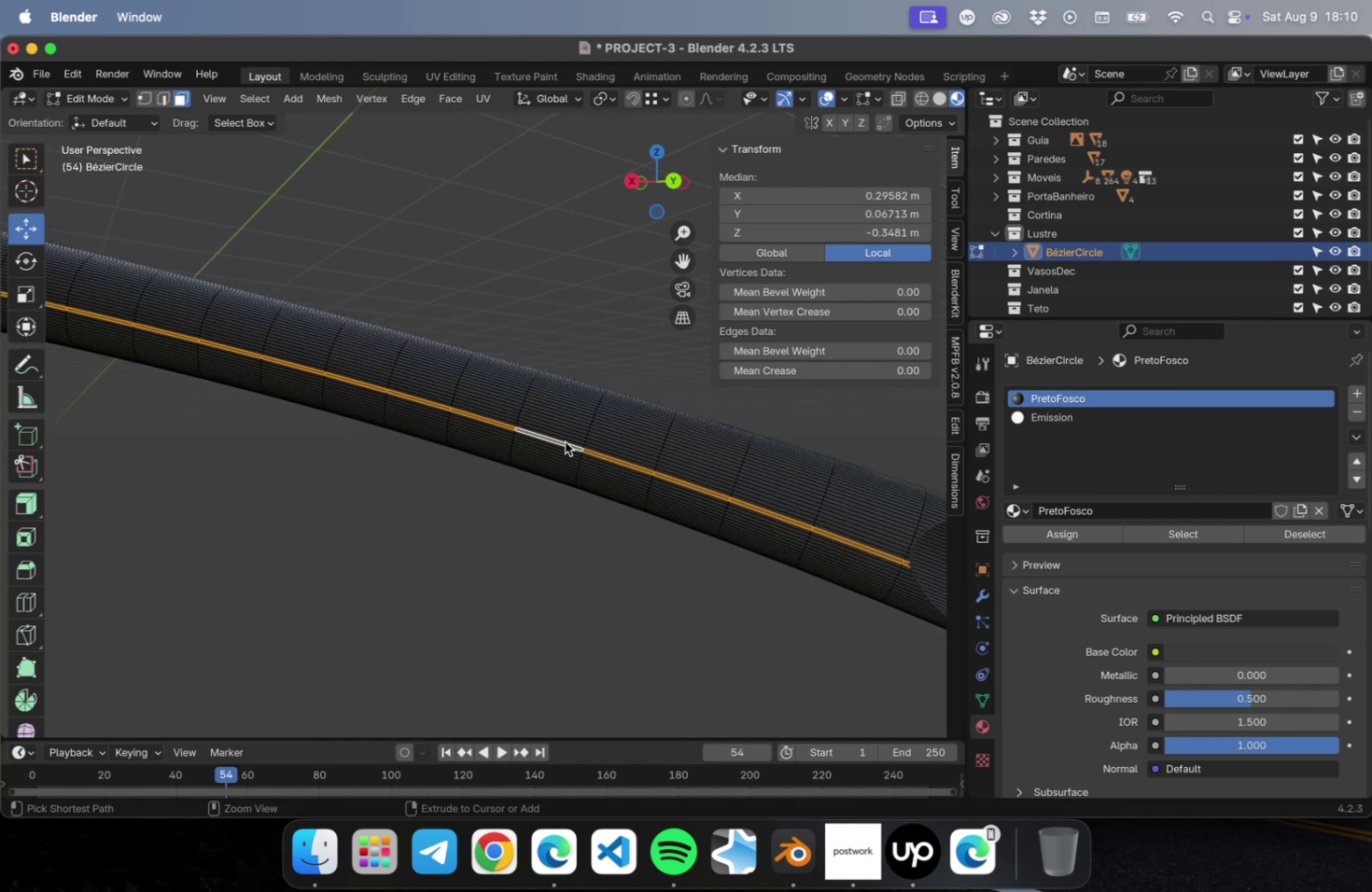 
key(Meta+Minus)
 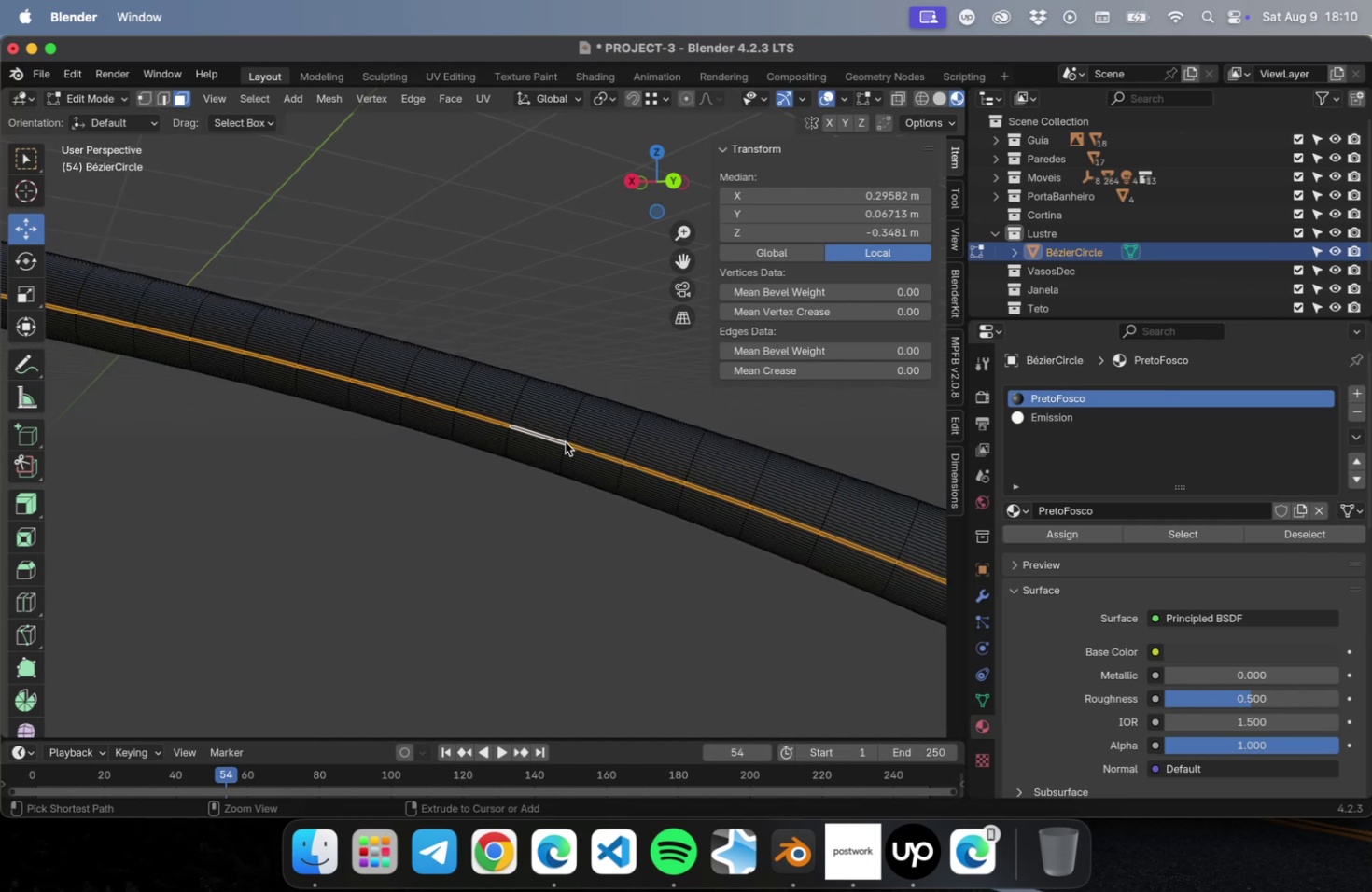 
key(Meta+Minus)
 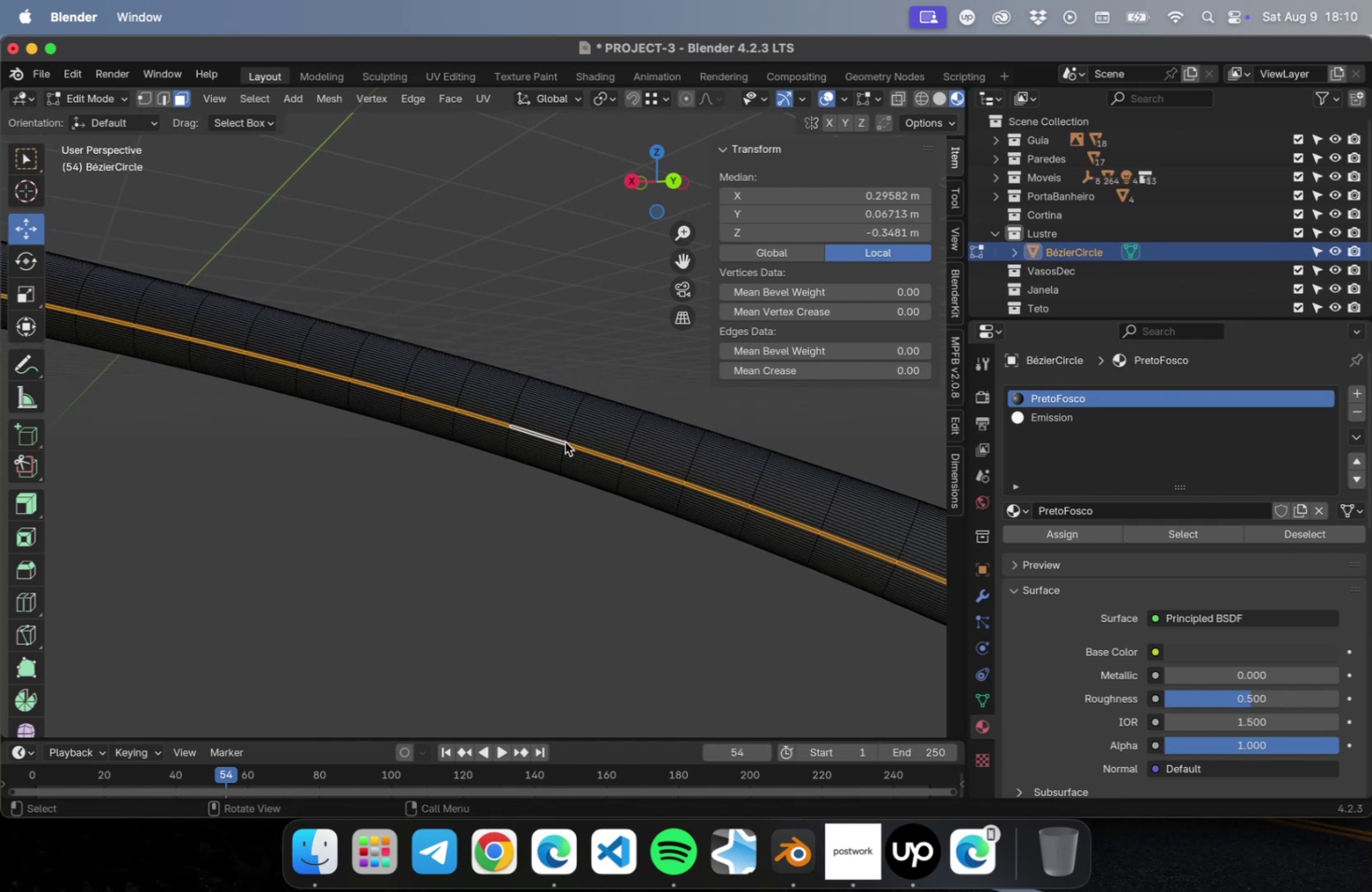 
key(Shift+ShiftLeft)
 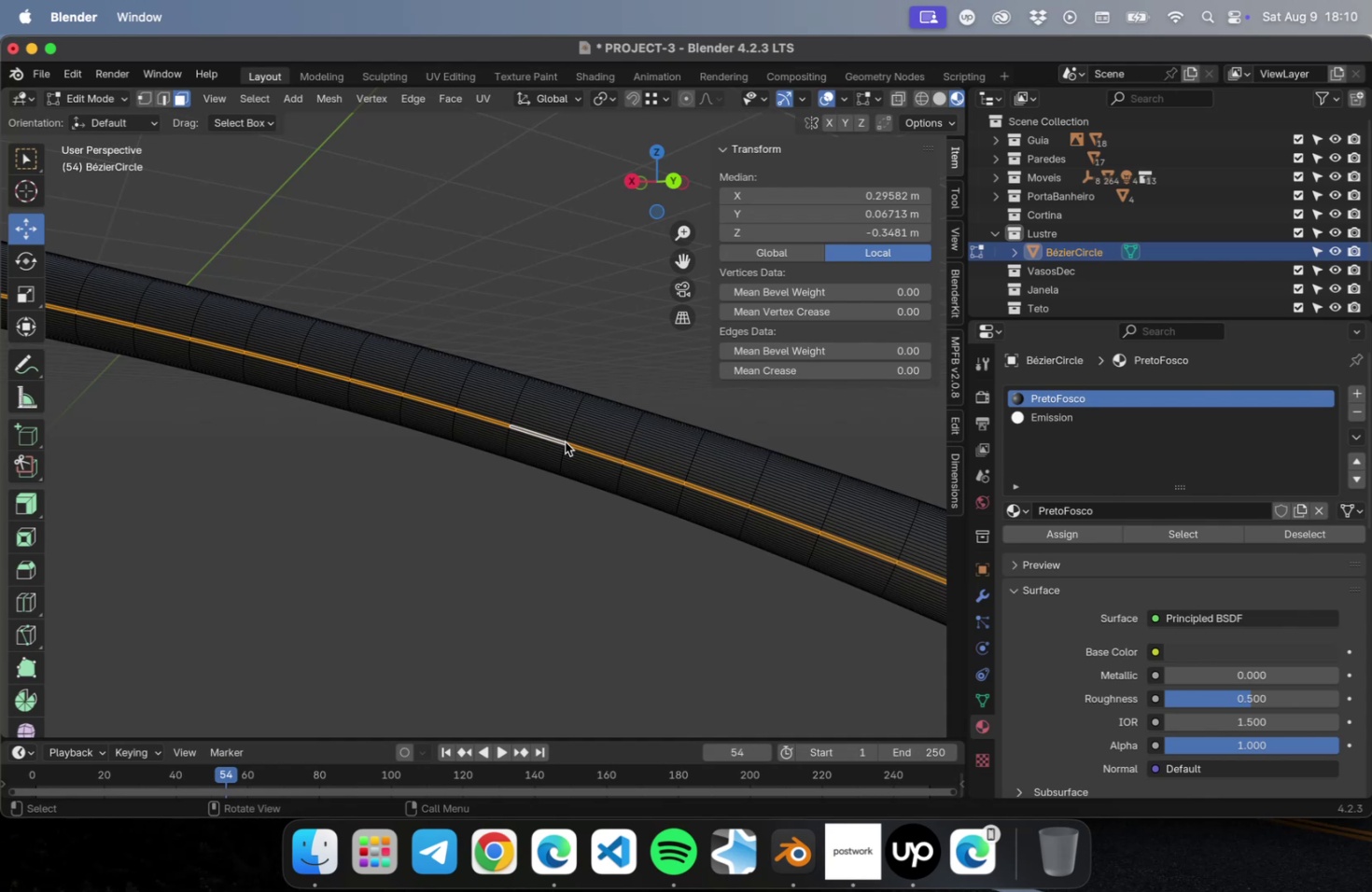 
wait(23.67)
 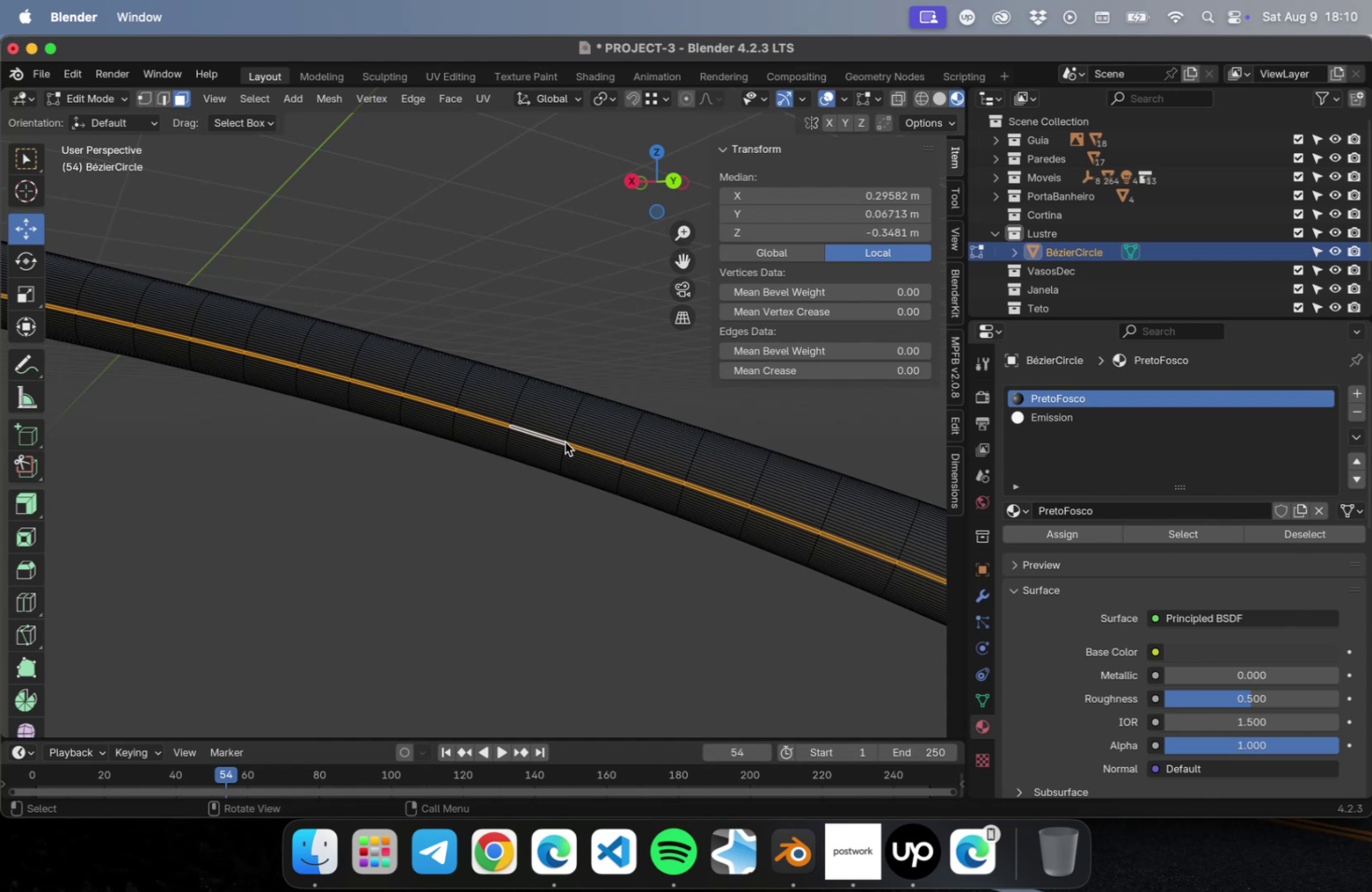 
scroll: coordinate [541, 488], scroll_direction: down, amount: 1.0
 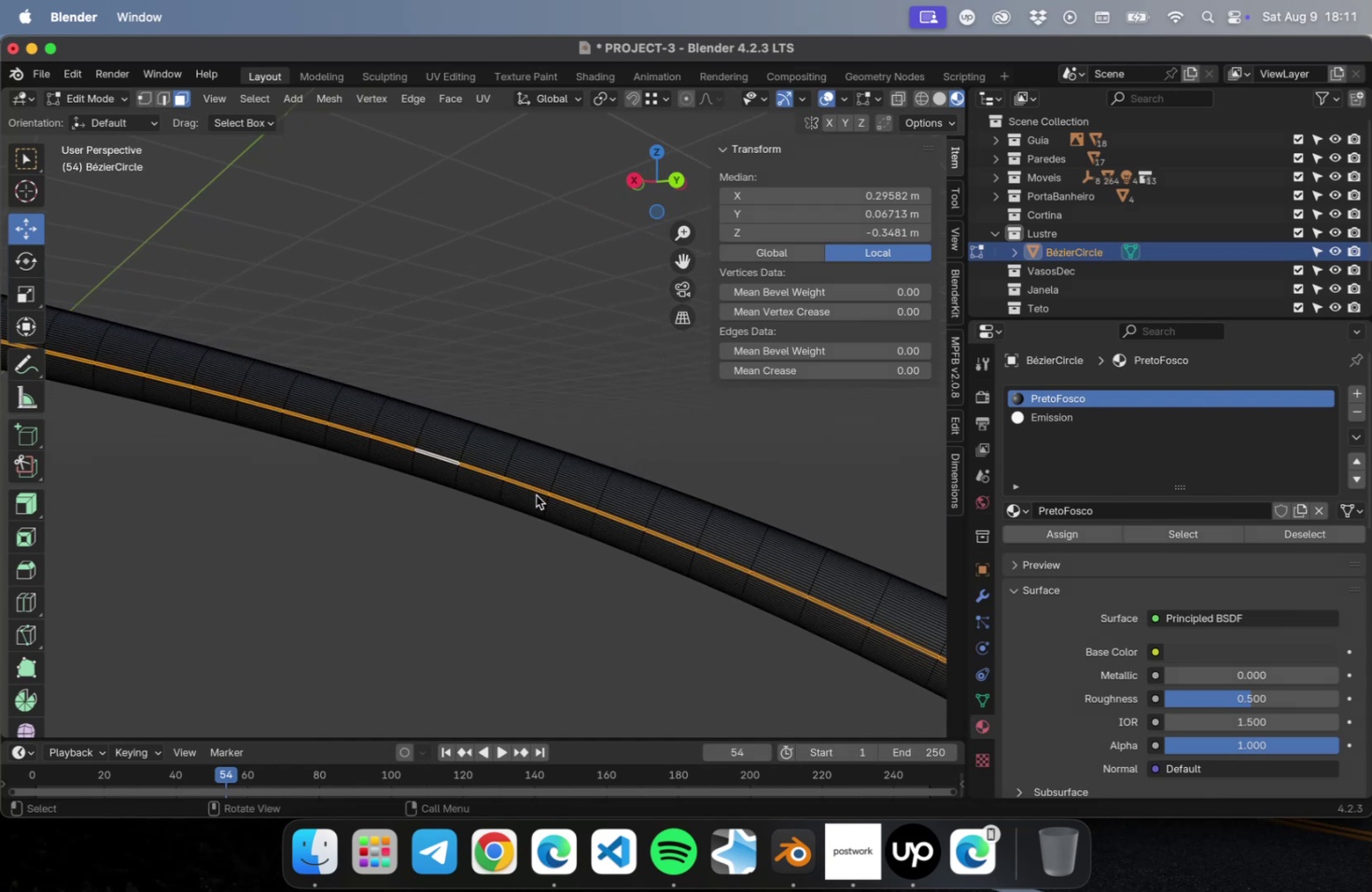 
scroll: coordinate [539, 501], scroll_direction: up, amount: 1.0
 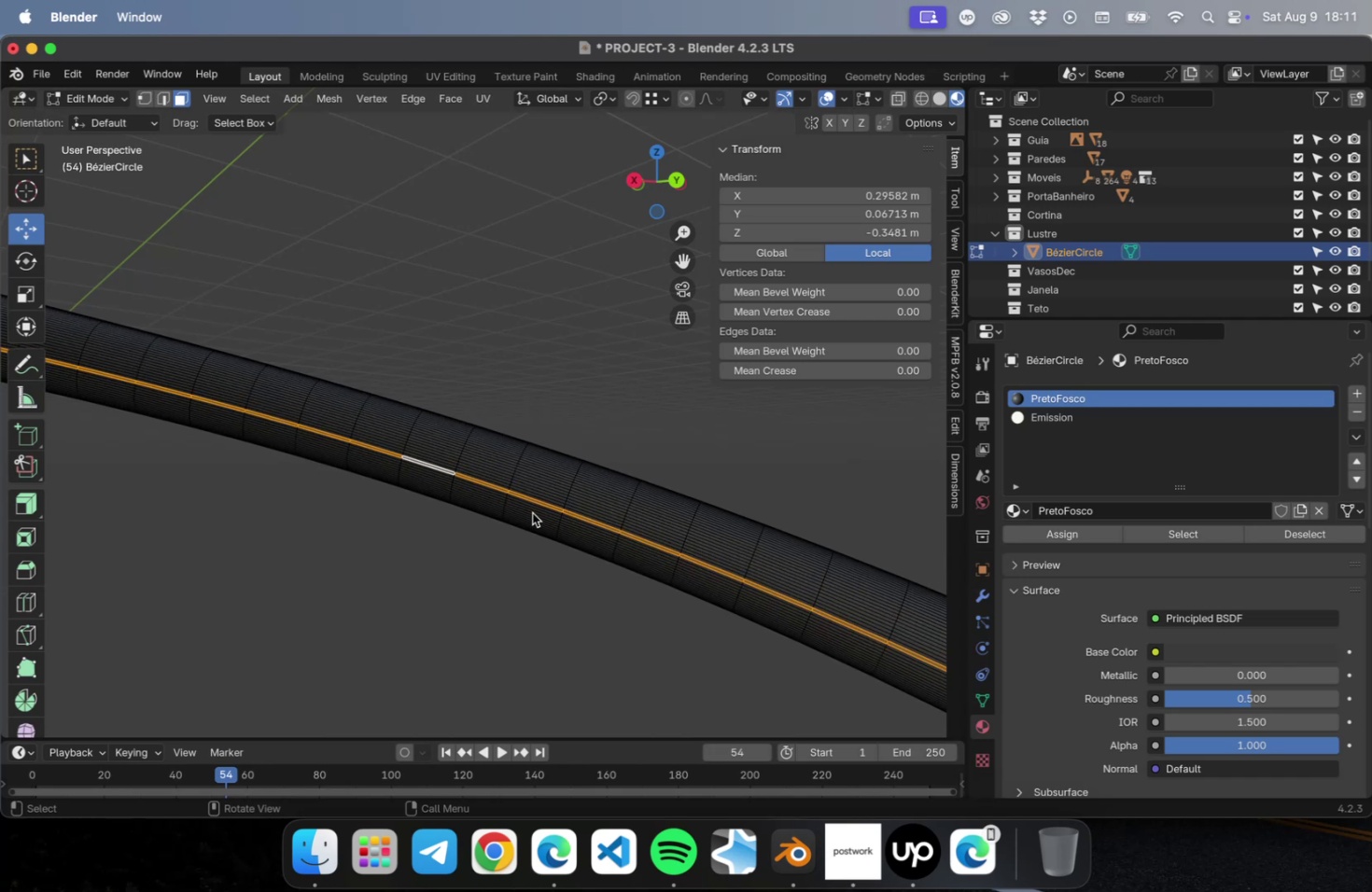 
wait(9.01)
 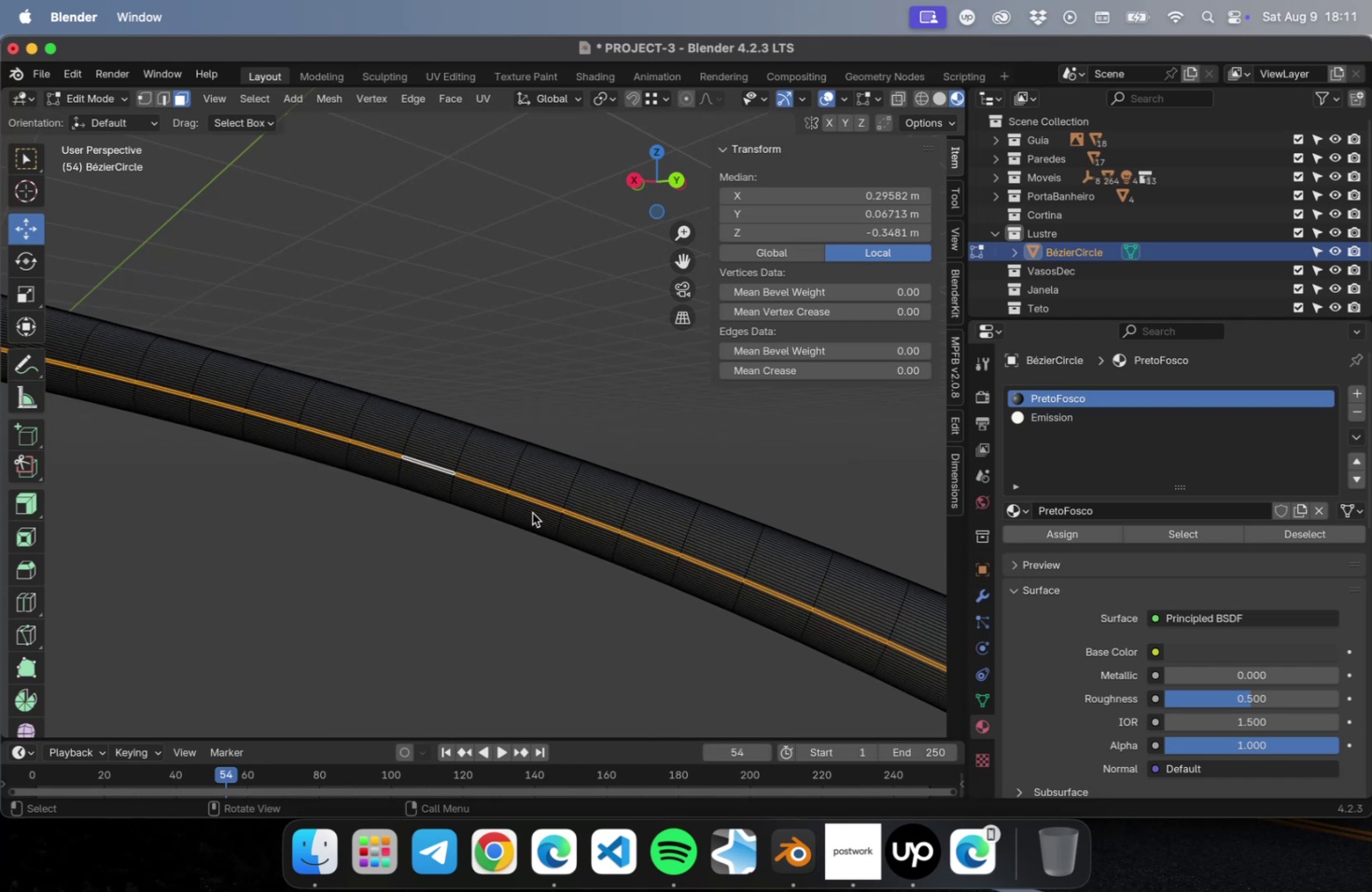 
scroll: coordinate [552, 517], scroll_direction: down, amount: 1.0
 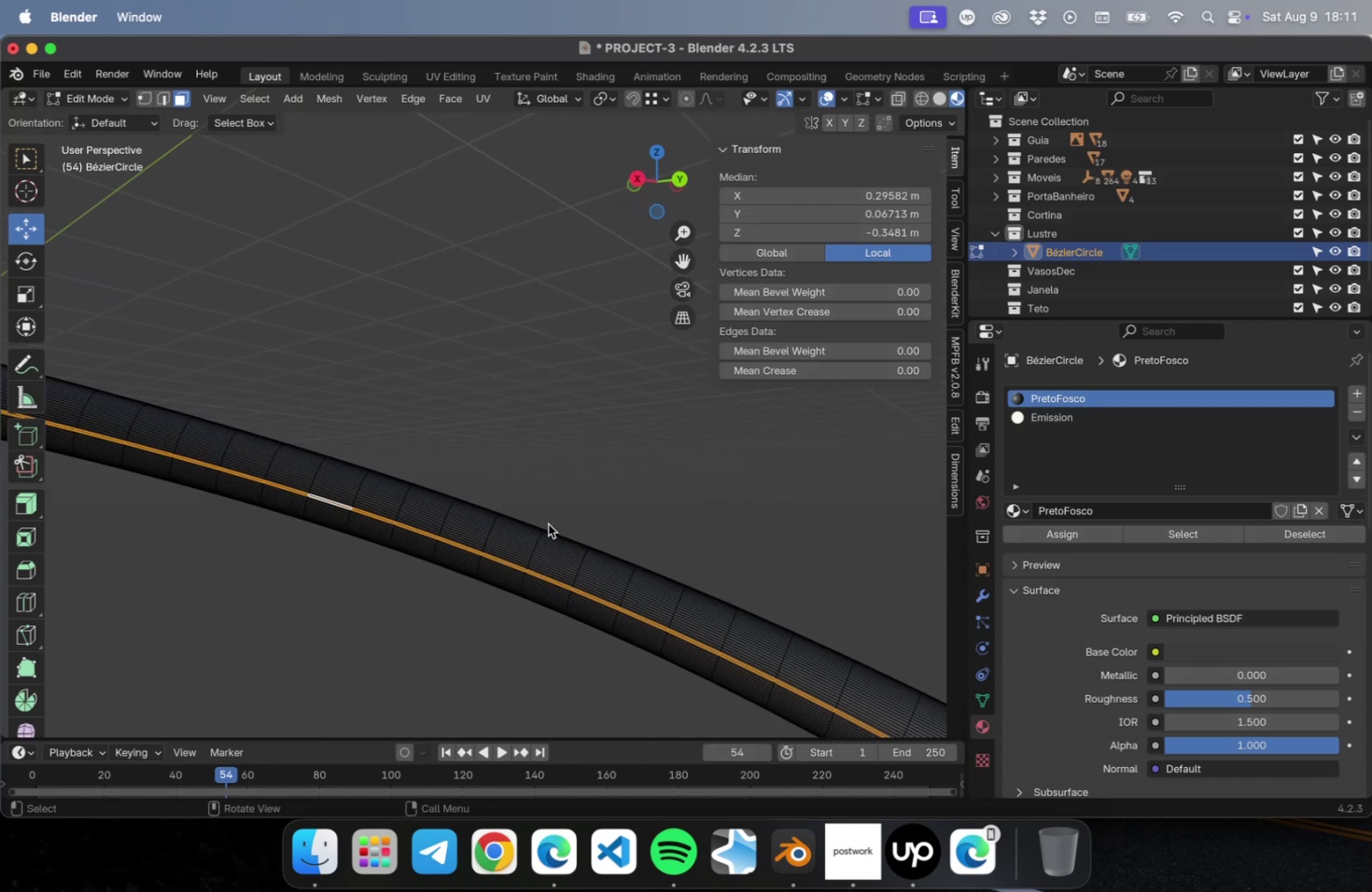 
hold_key(key=ShiftLeft, duration=0.45)
 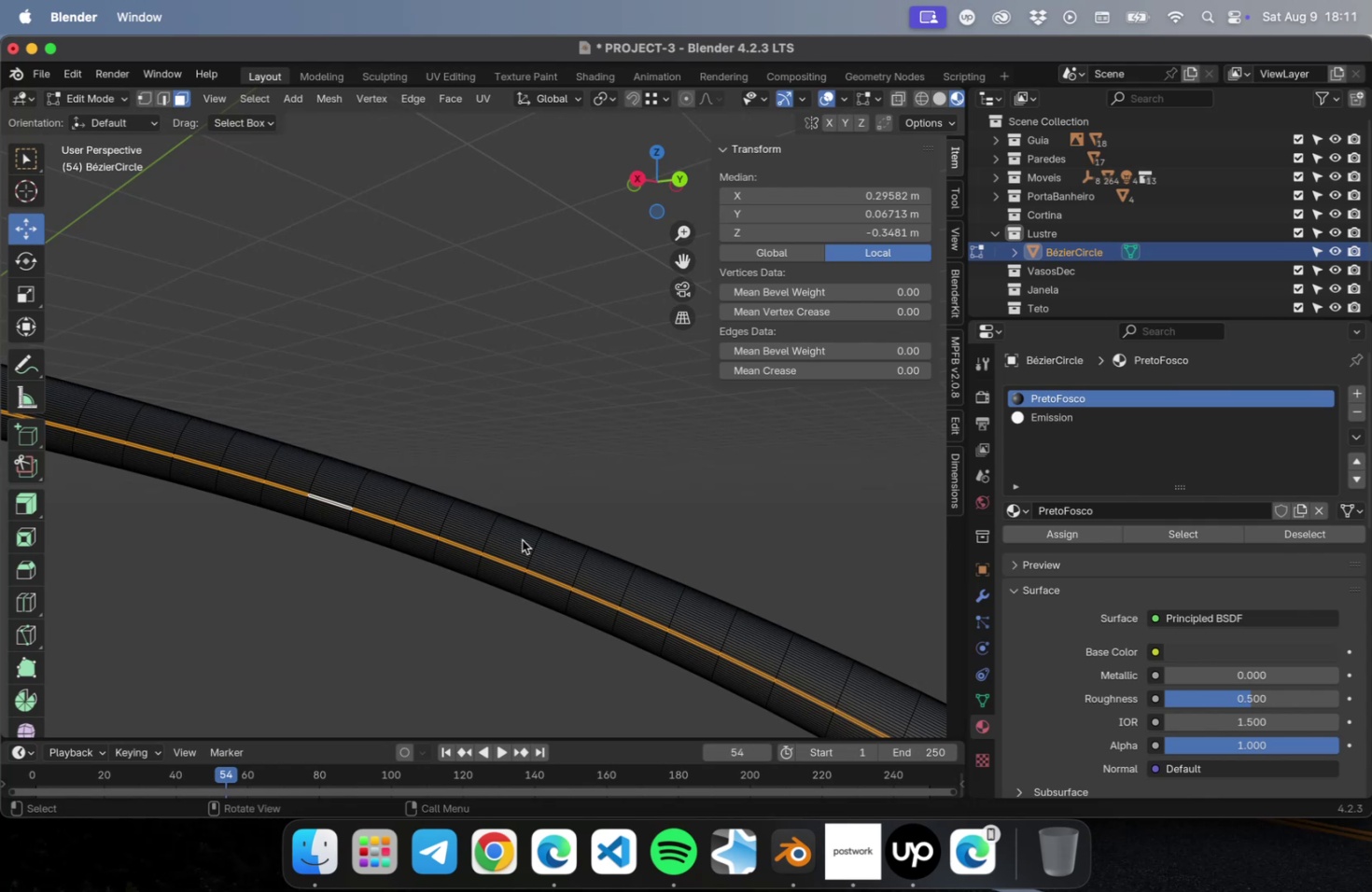 
hold_key(key=ShiftLeft, duration=2.16)
 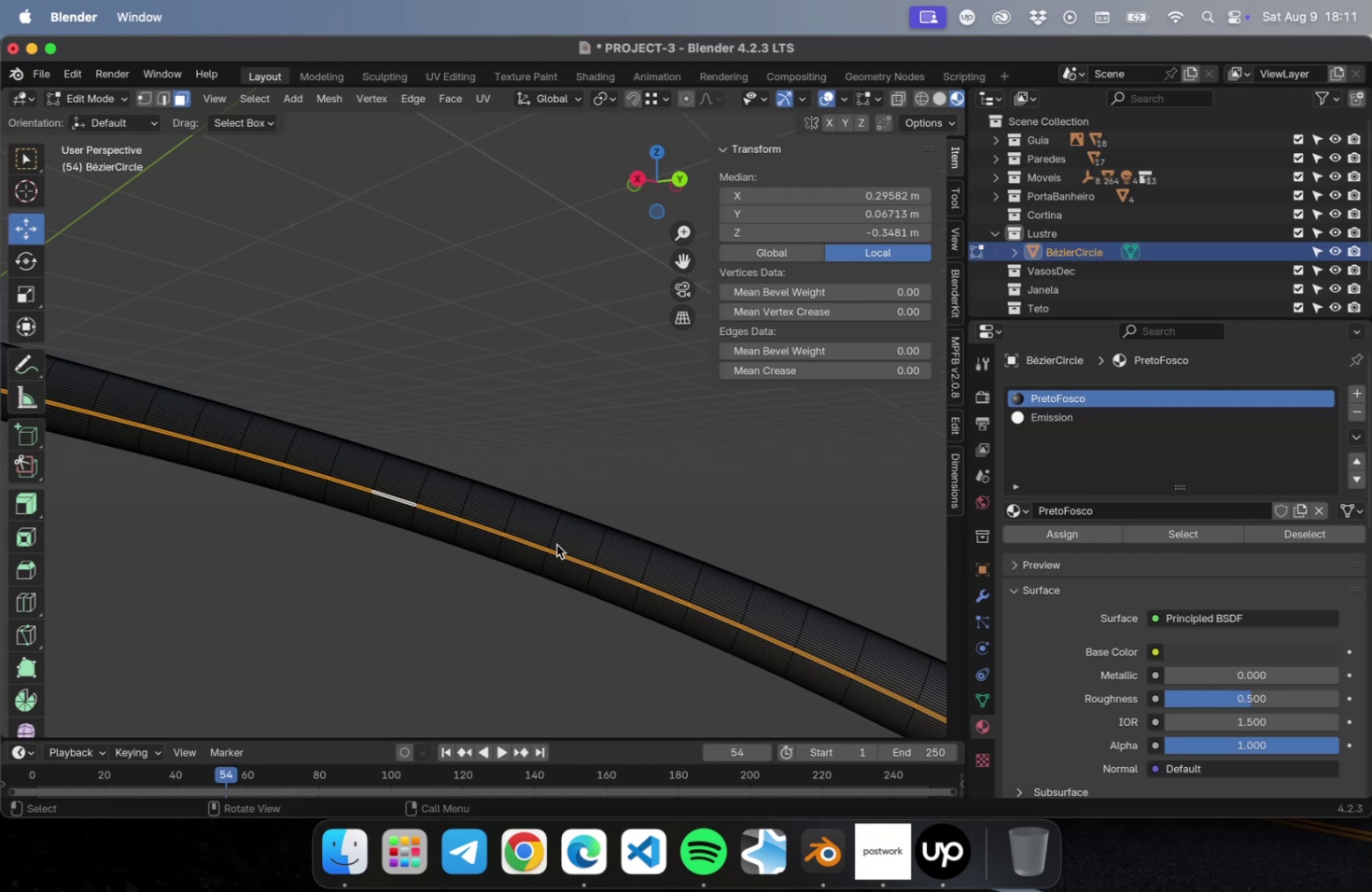 
wait(41.66)
 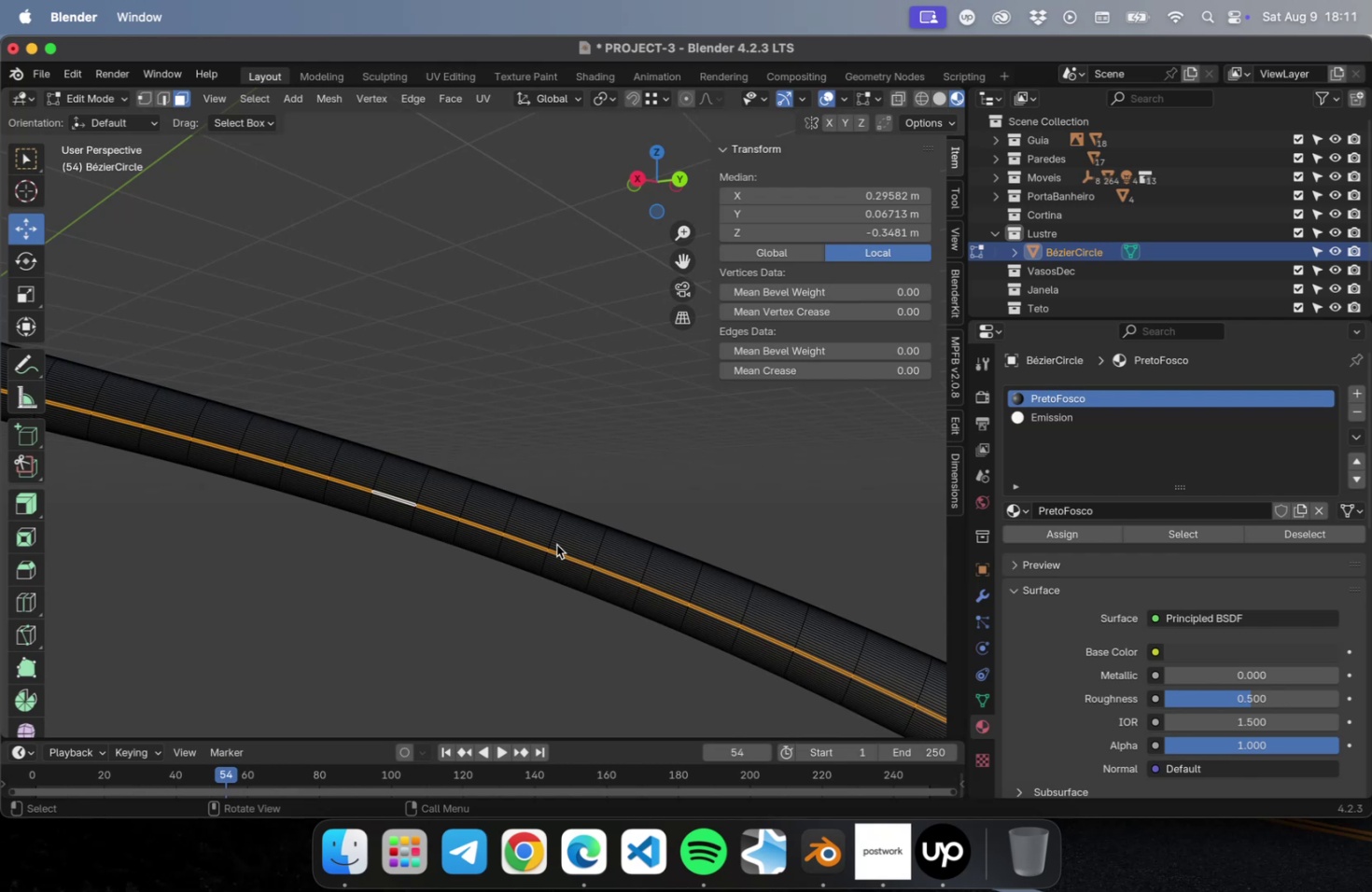 
key(Meta+NumLock)
 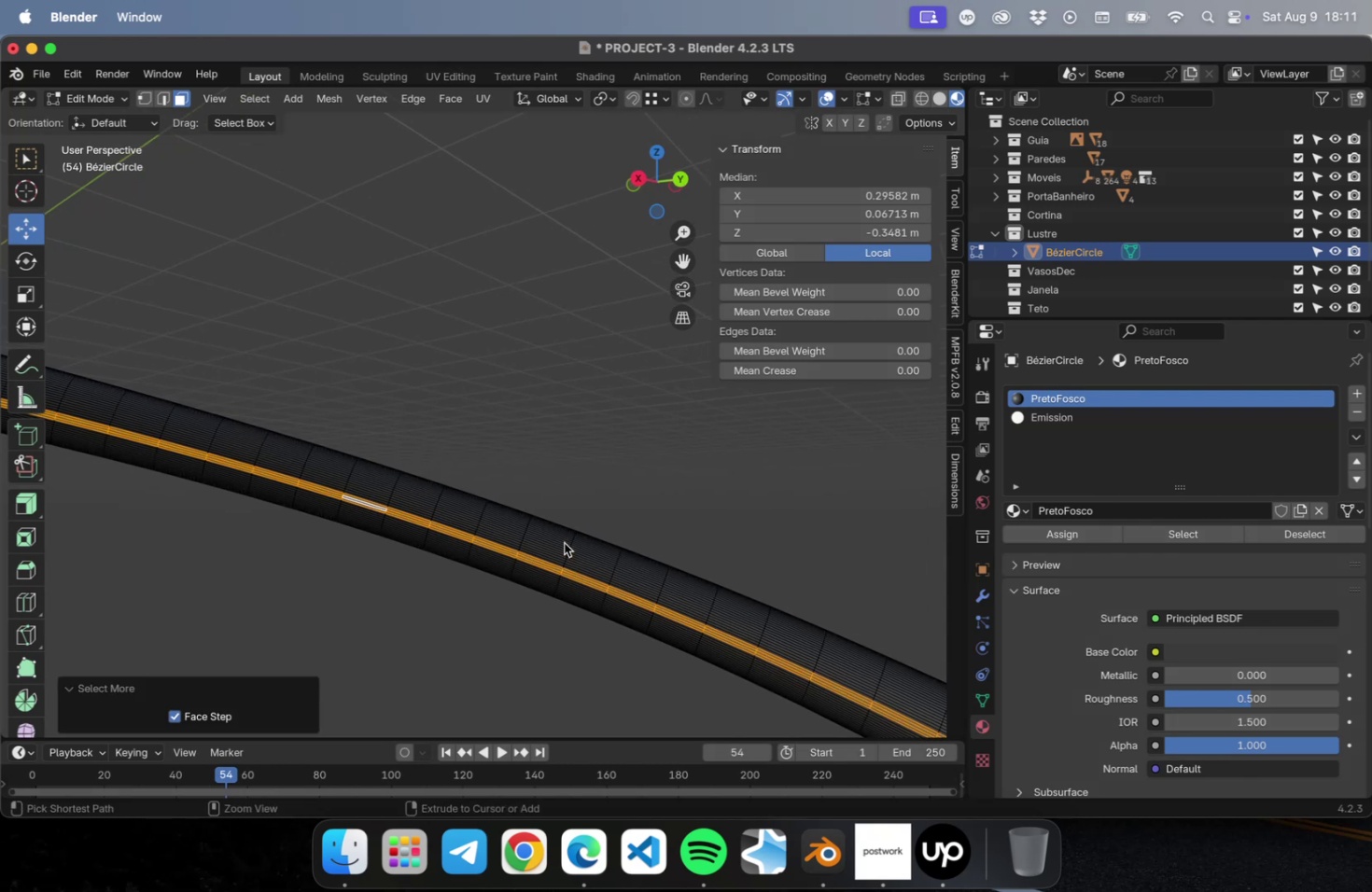 
key(Meta+NumpadAdd)
 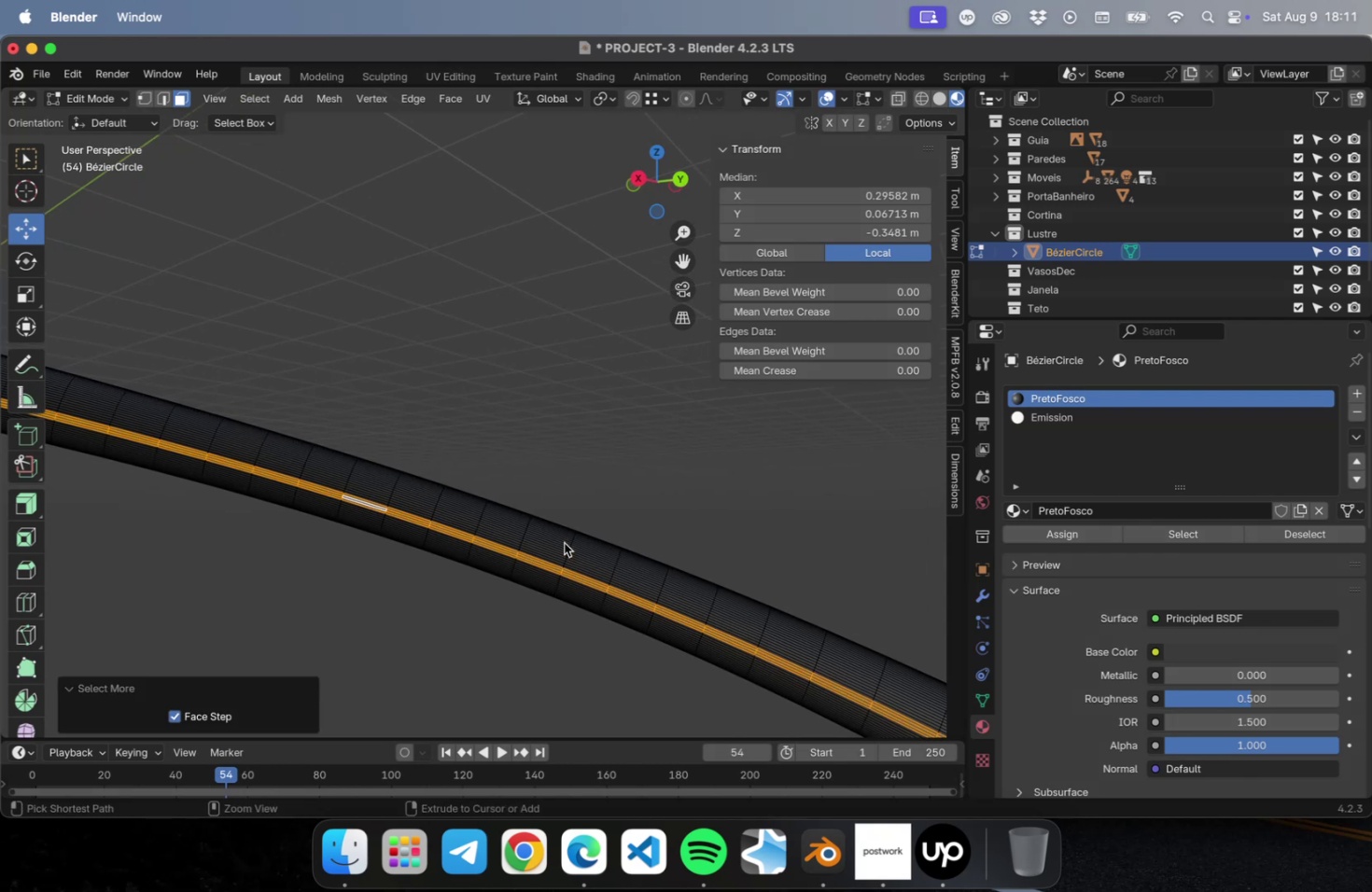 
key(Meta+NumLock)
 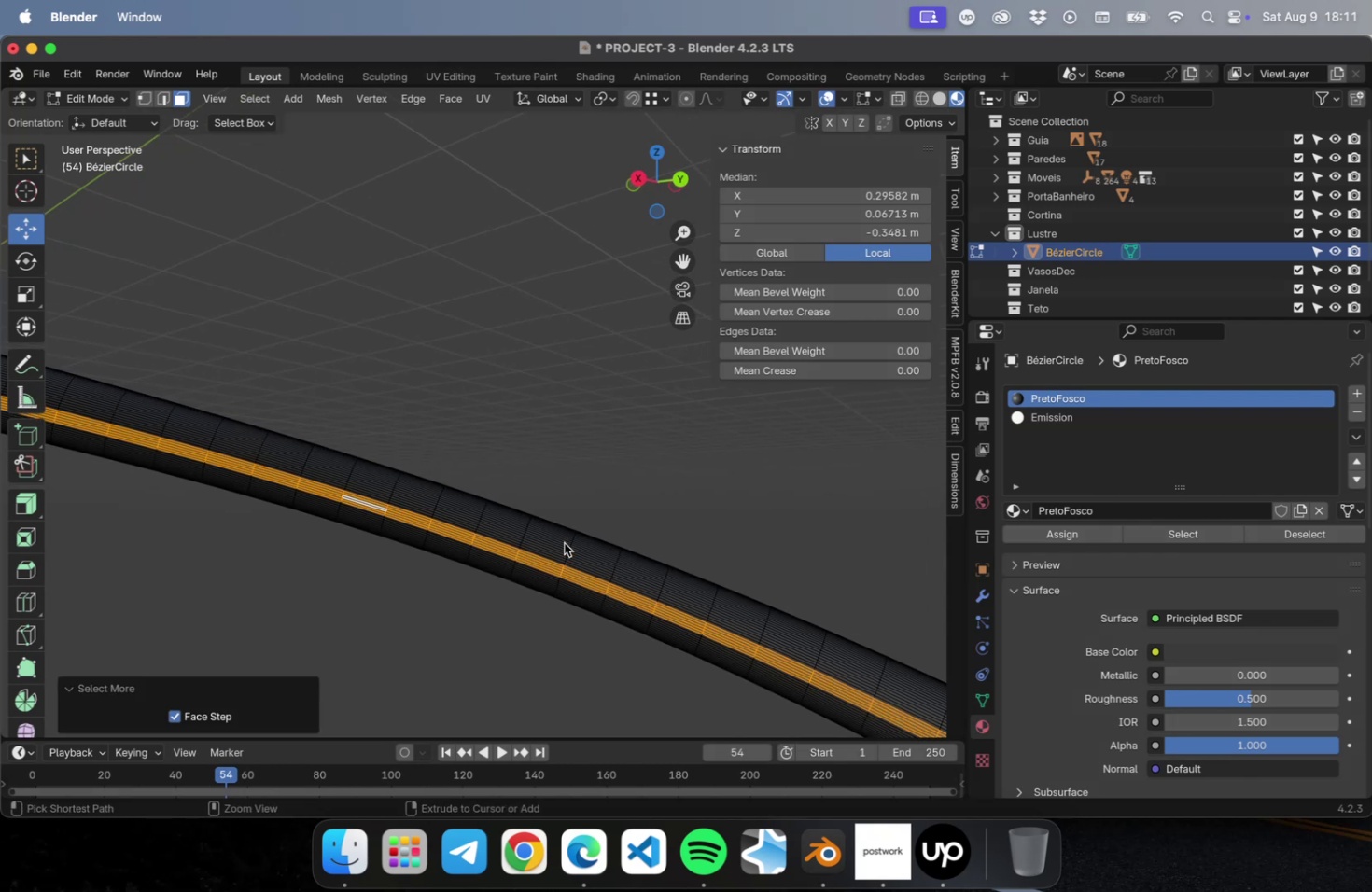 
key(Meta+NumpadAdd)
 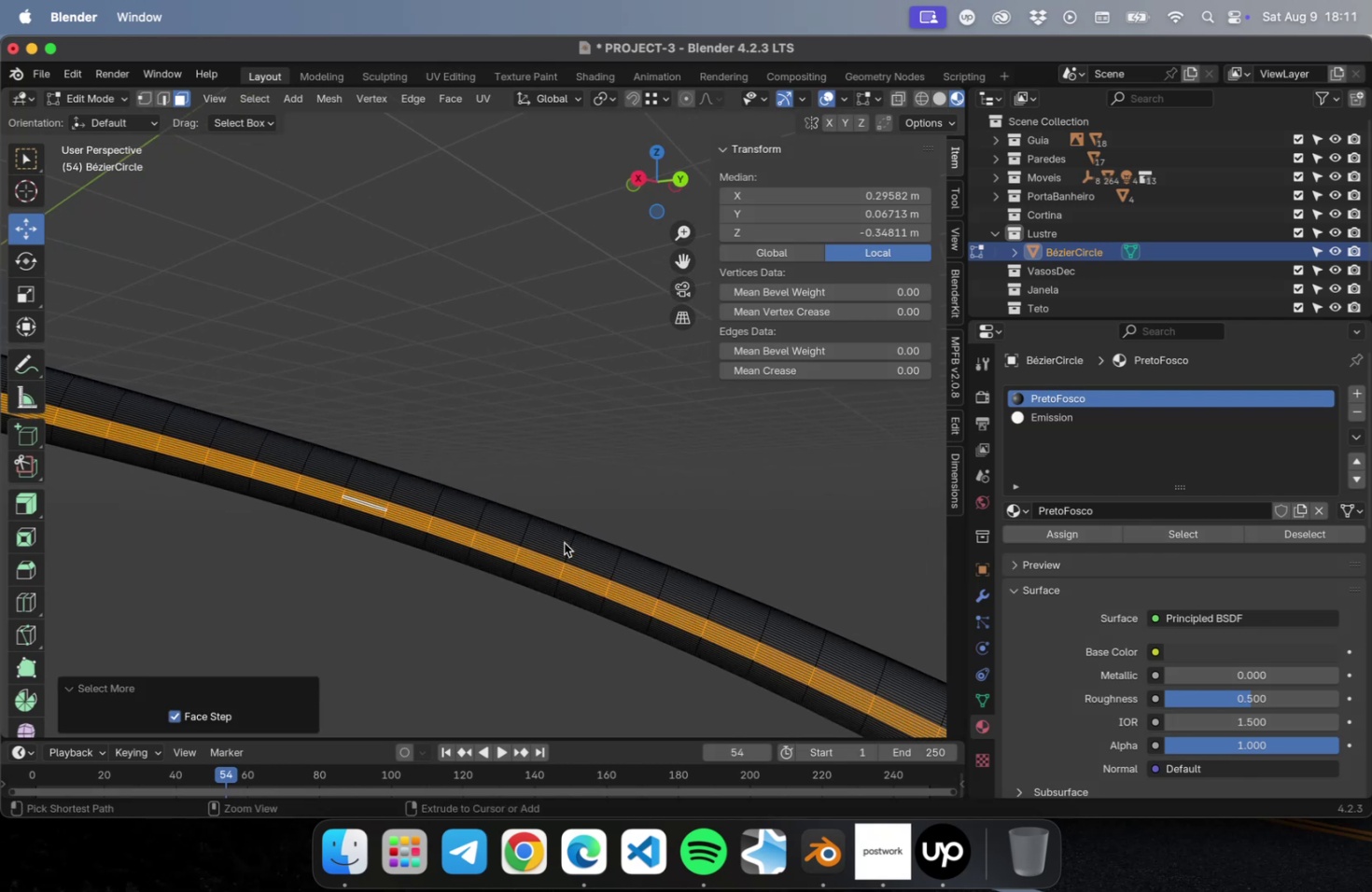 
key(Meta+NumLock)
 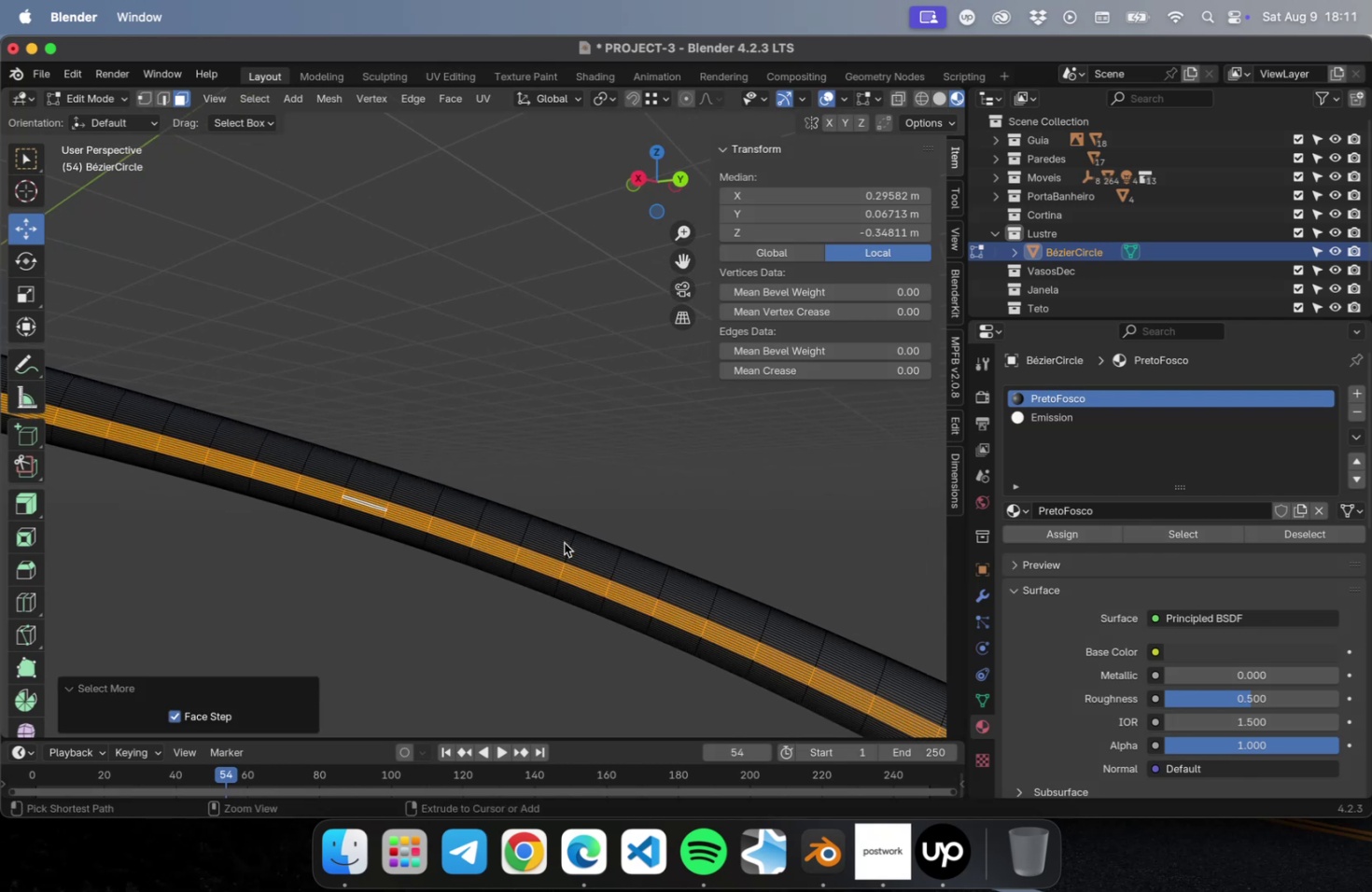 
key(Meta+NumpadAdd)
 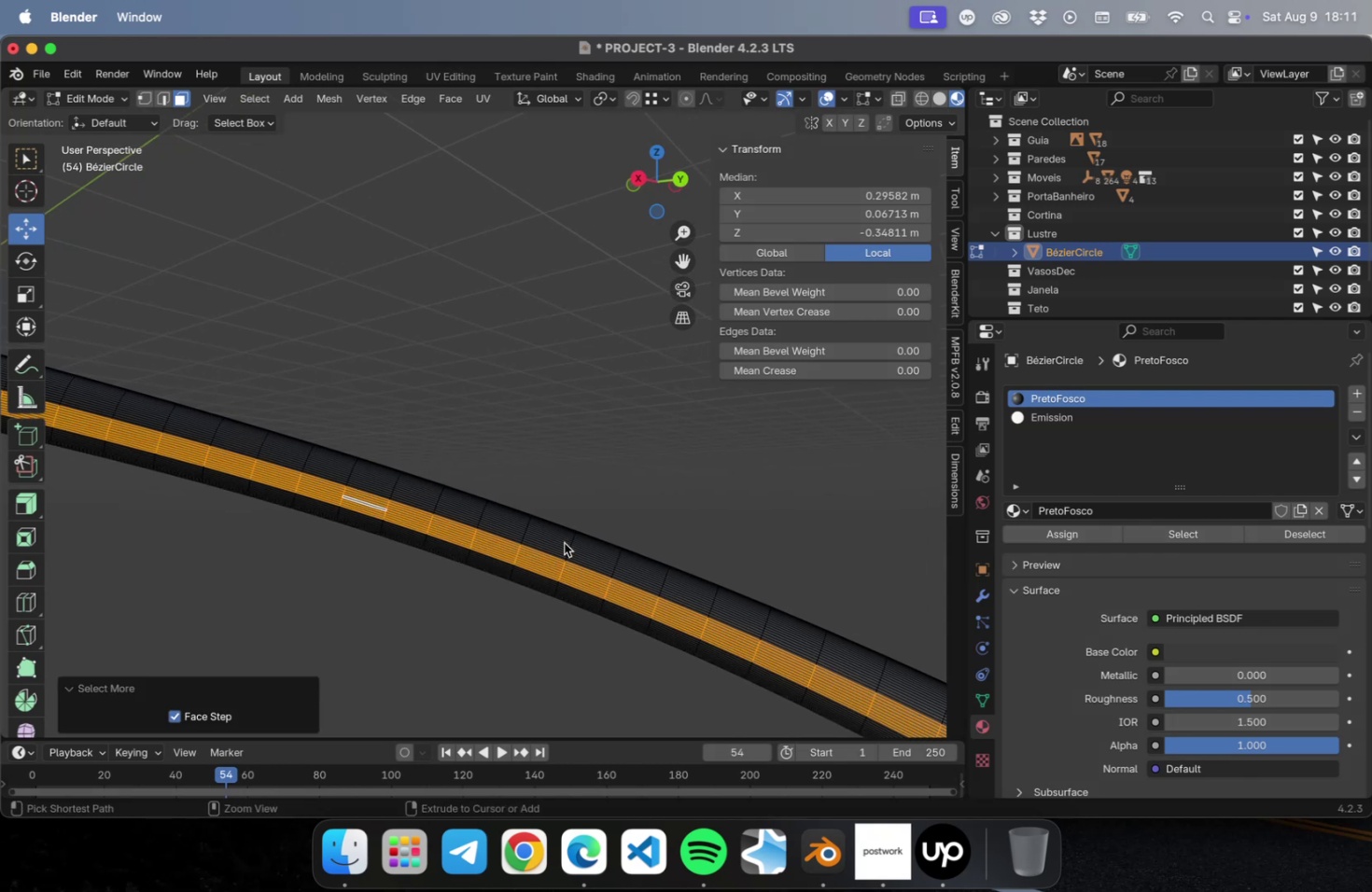 
key(Meta+NumLock)
 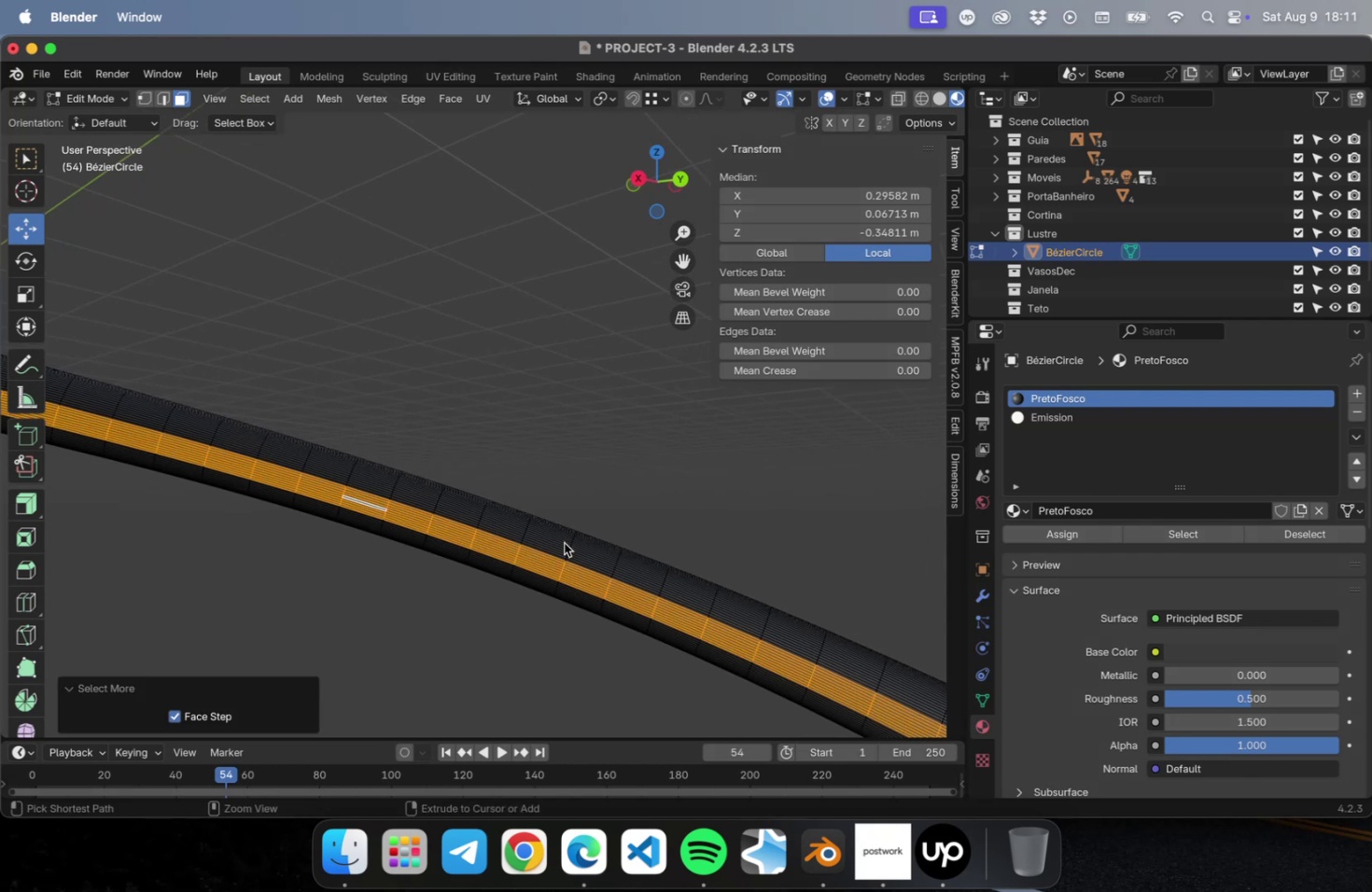 
key(Meta+NumpadAdd)
 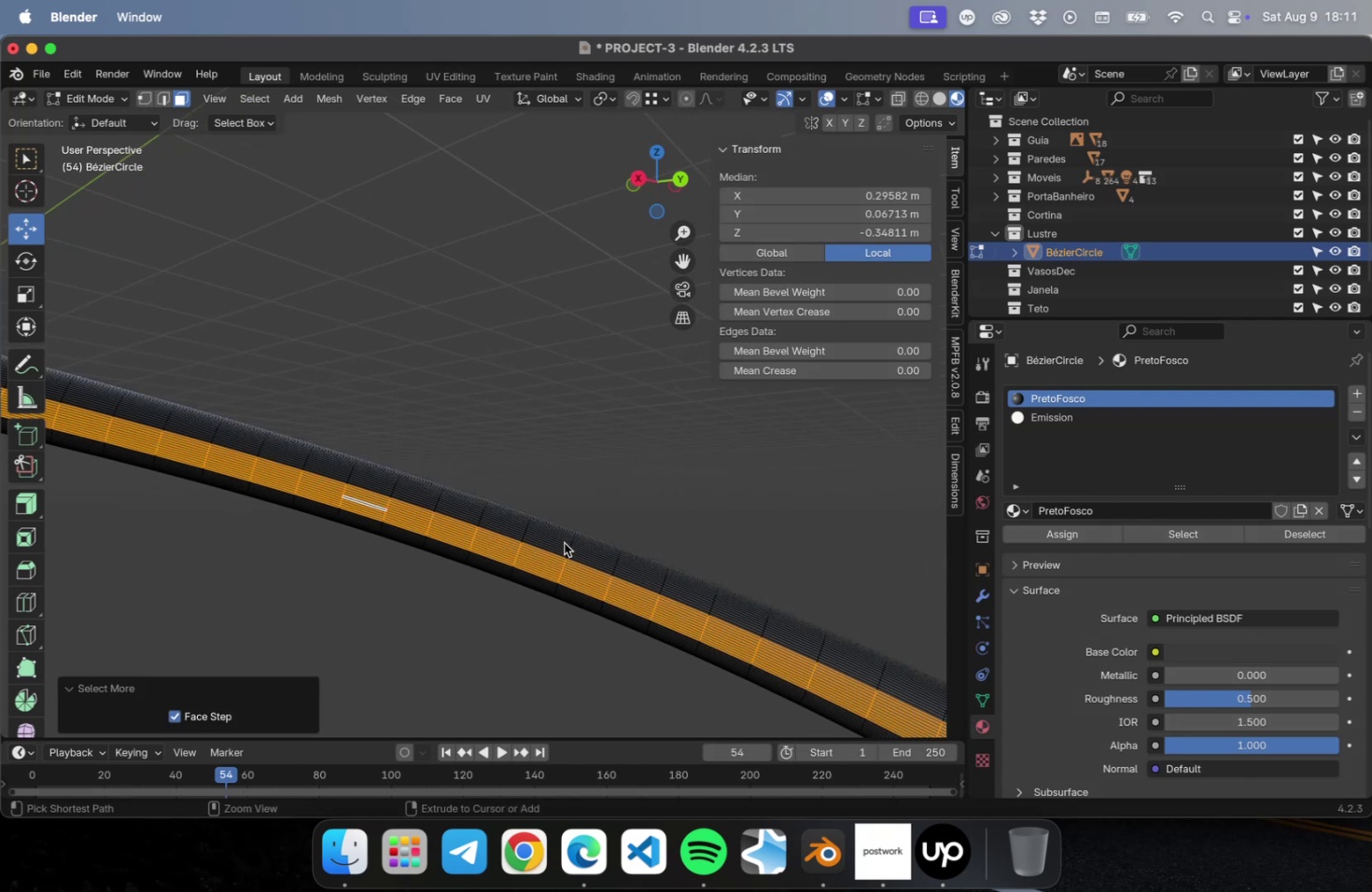 
key(Meta+NumLock)
 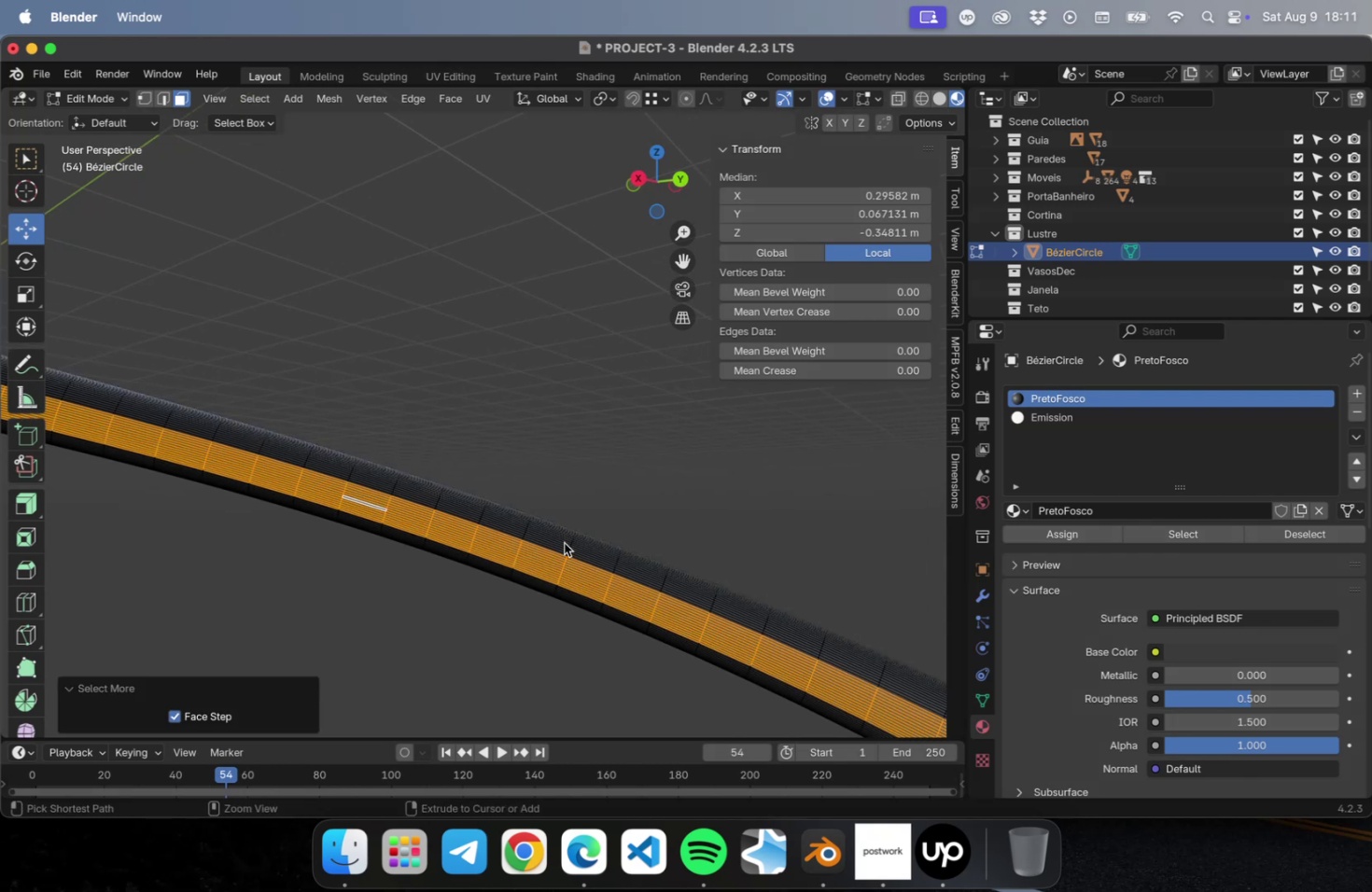 
key(Meta+NumpadAdd)
 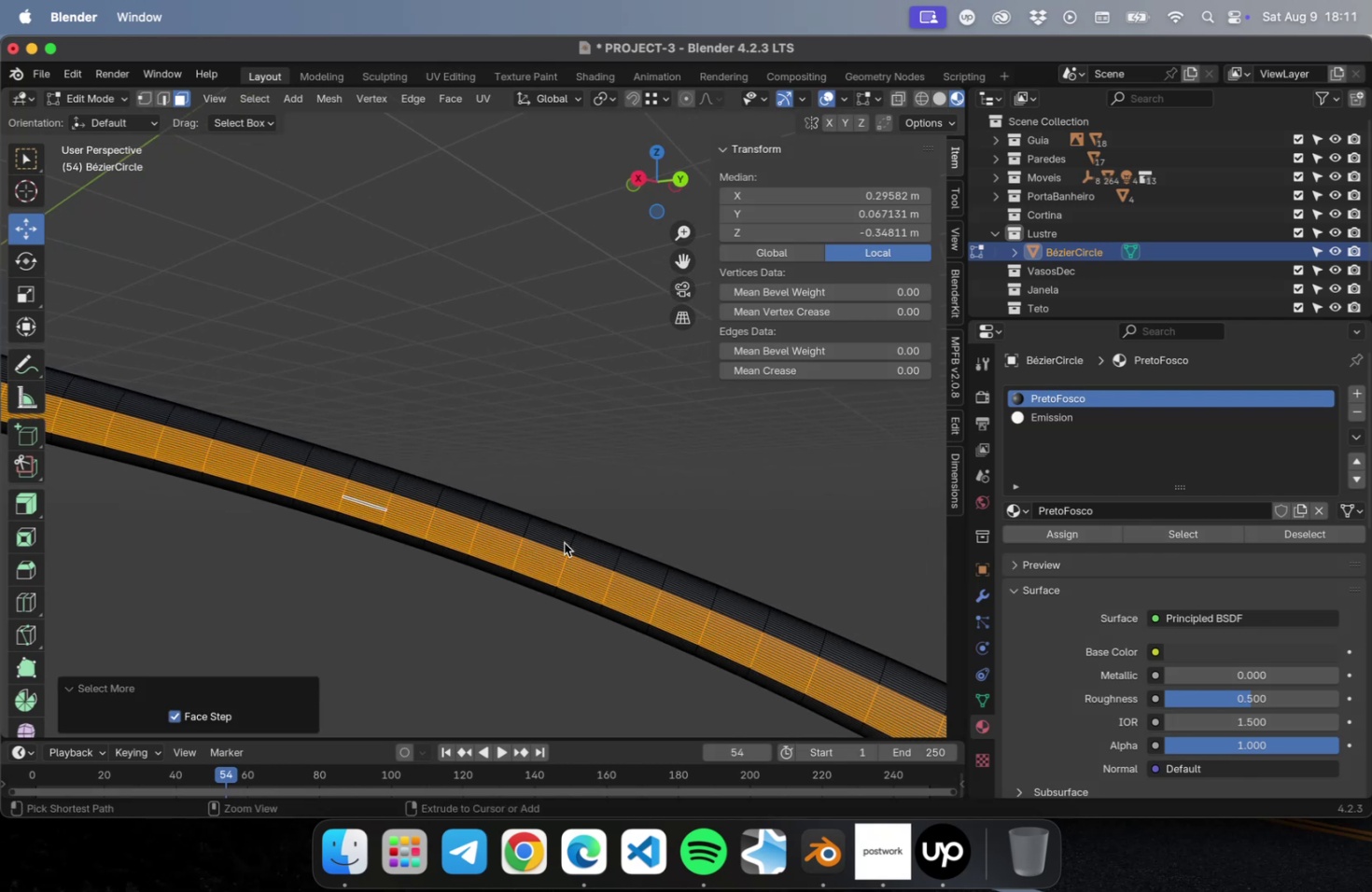 
key(Meta+NumLock)
 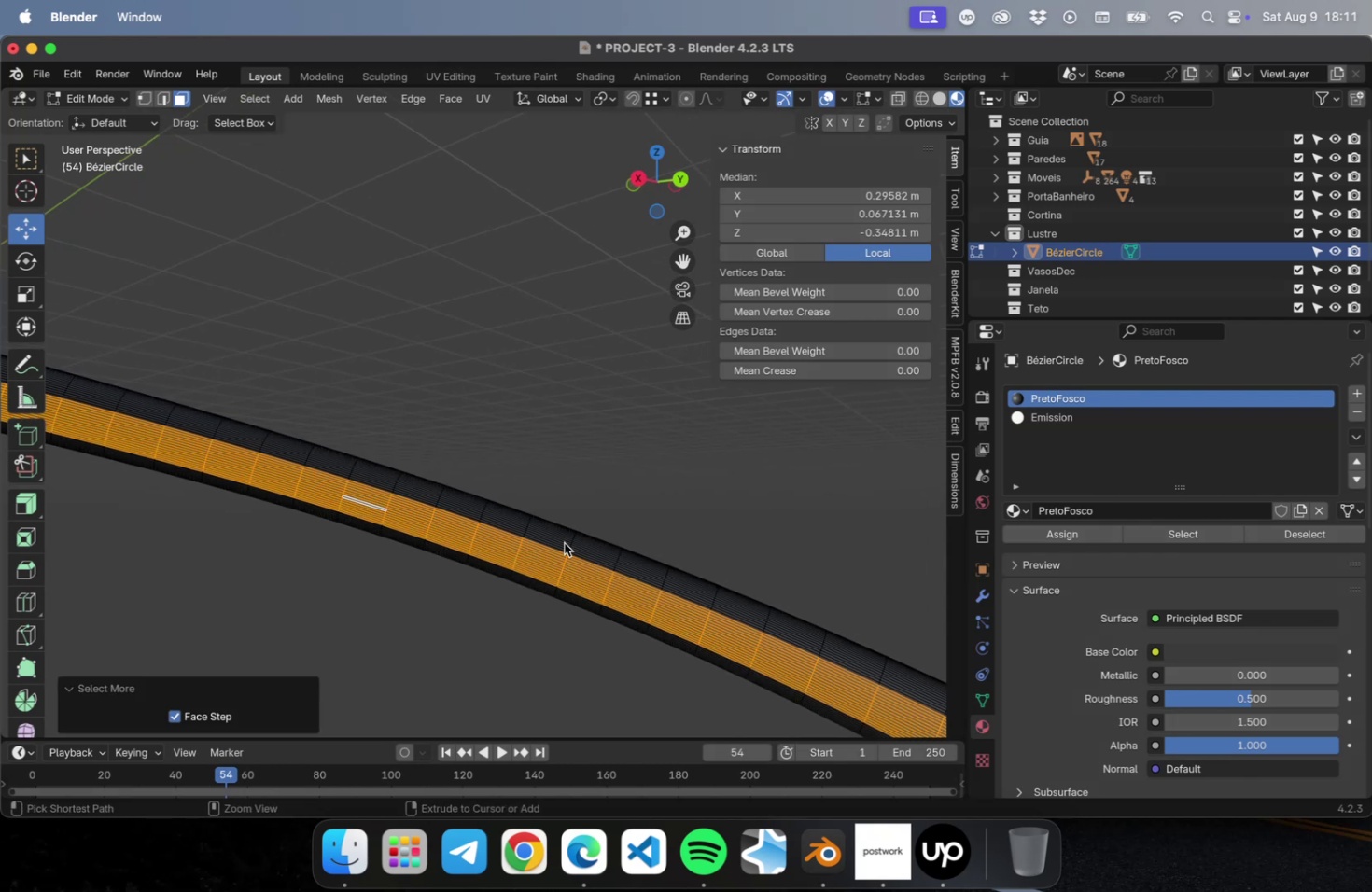 
key(Meta+NumpadAdd)
 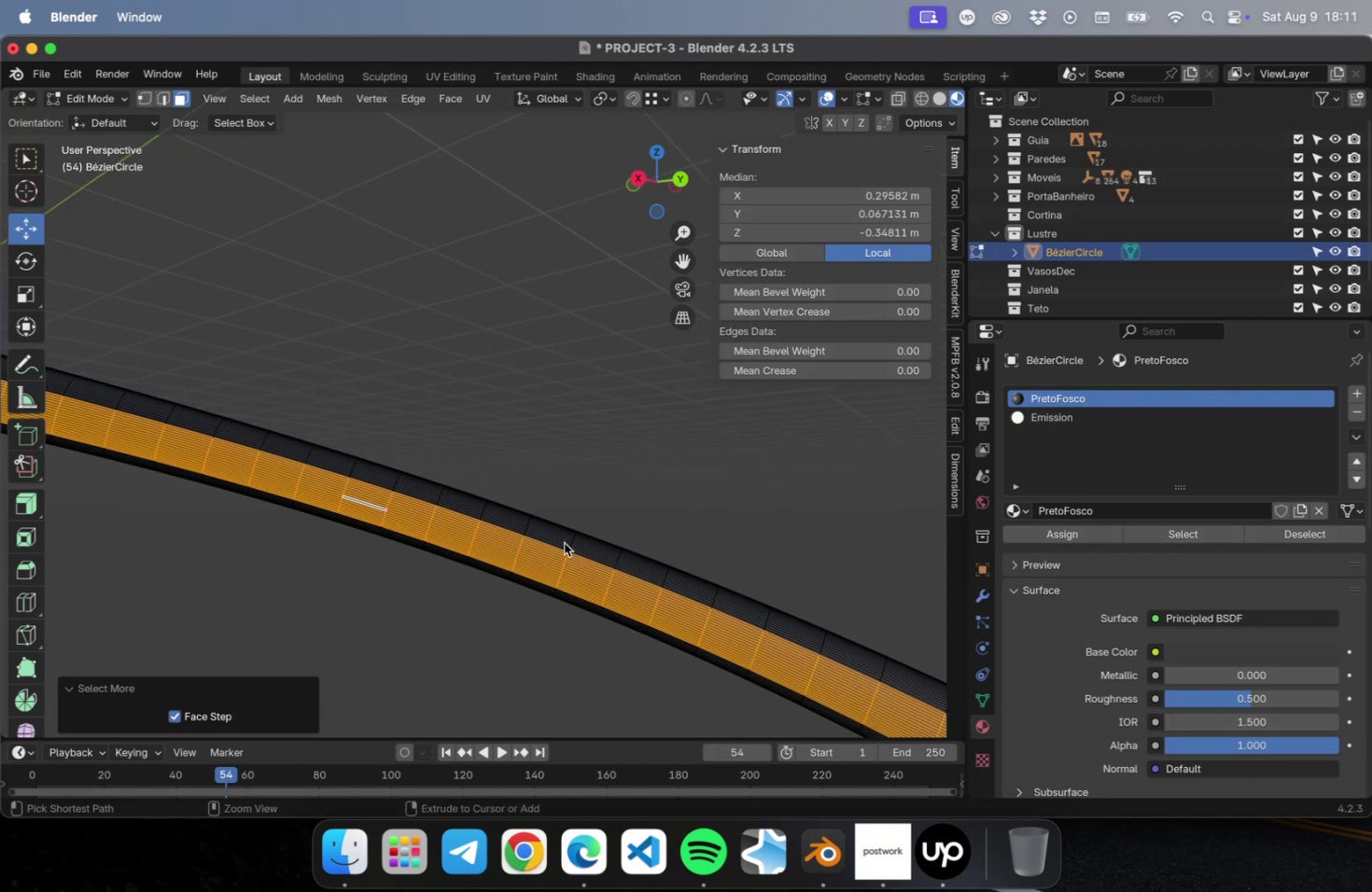 
key(Meta+NumLock)
 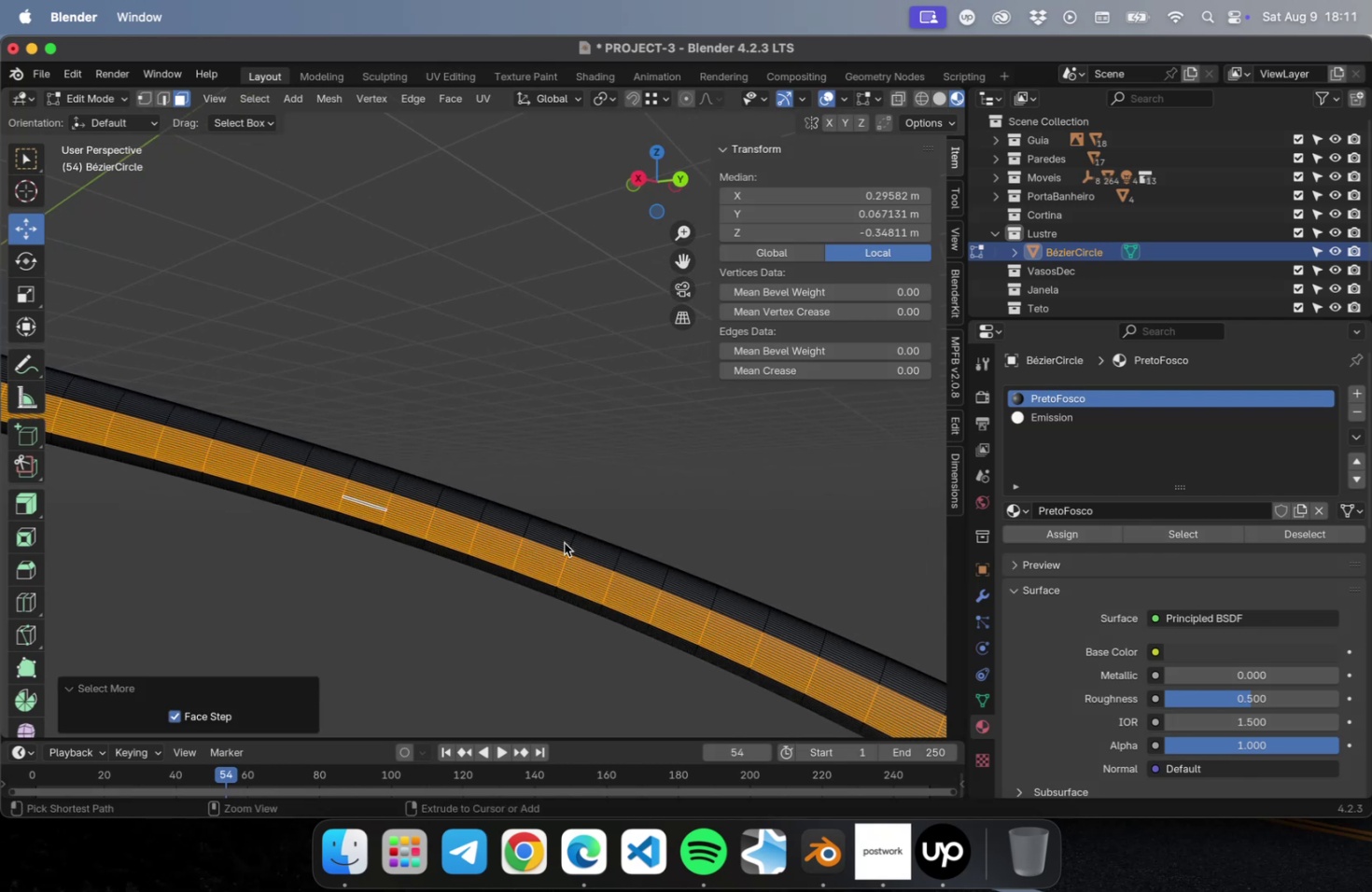 
key(Meta+NumpadAdd)
 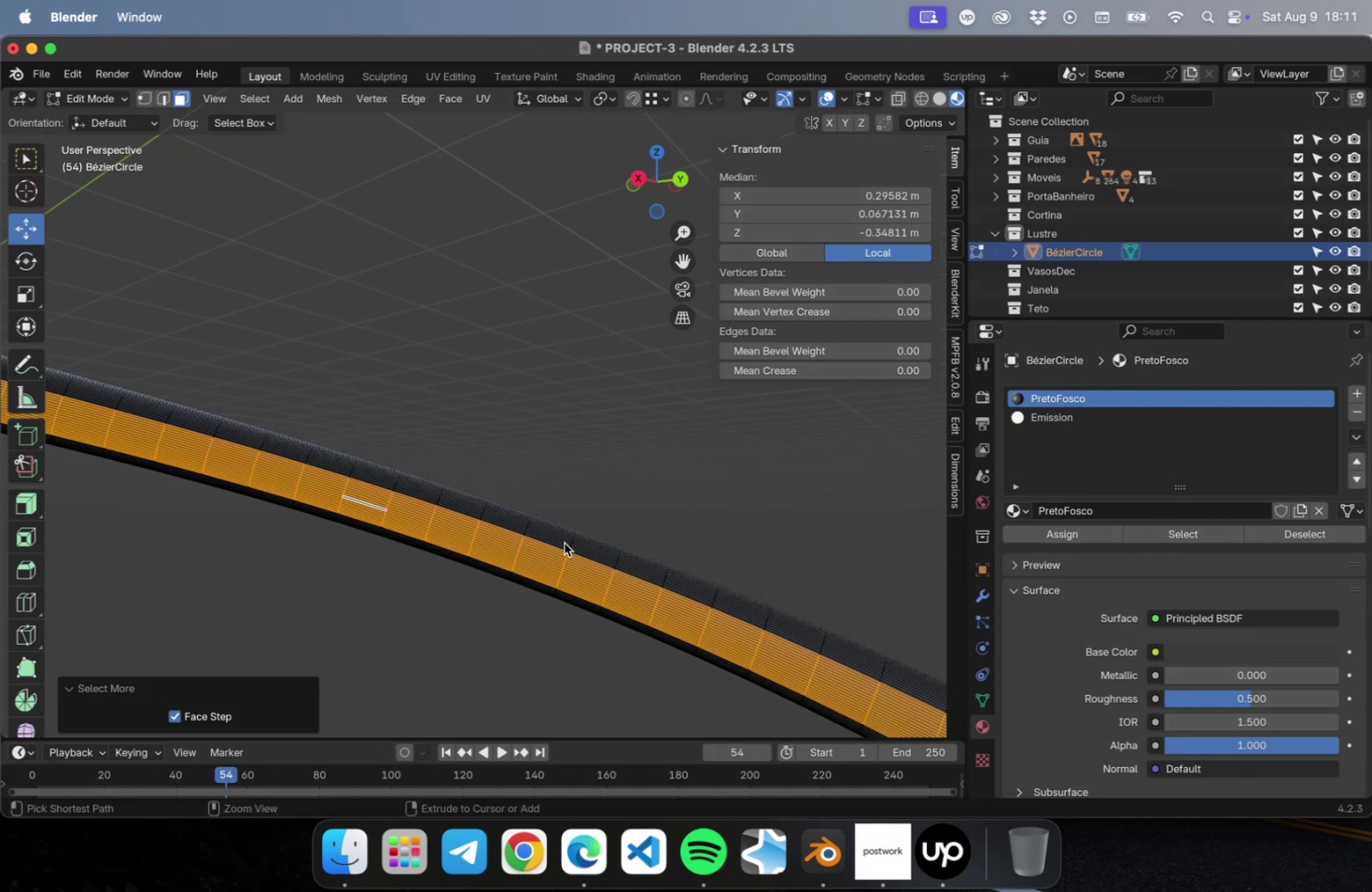 
key(Meta+NumLock)
 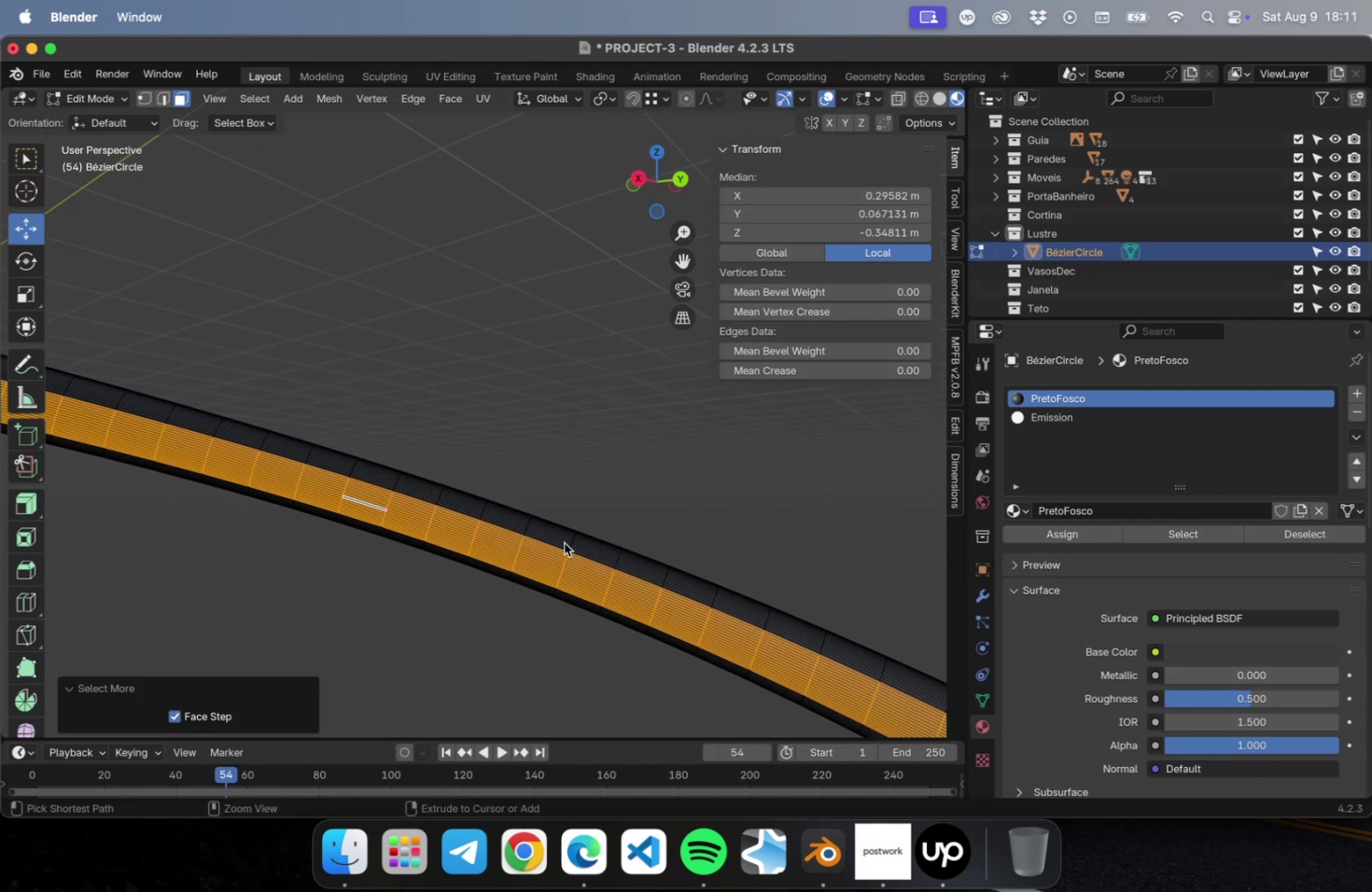 
key(Meta+NumpadAdd)
 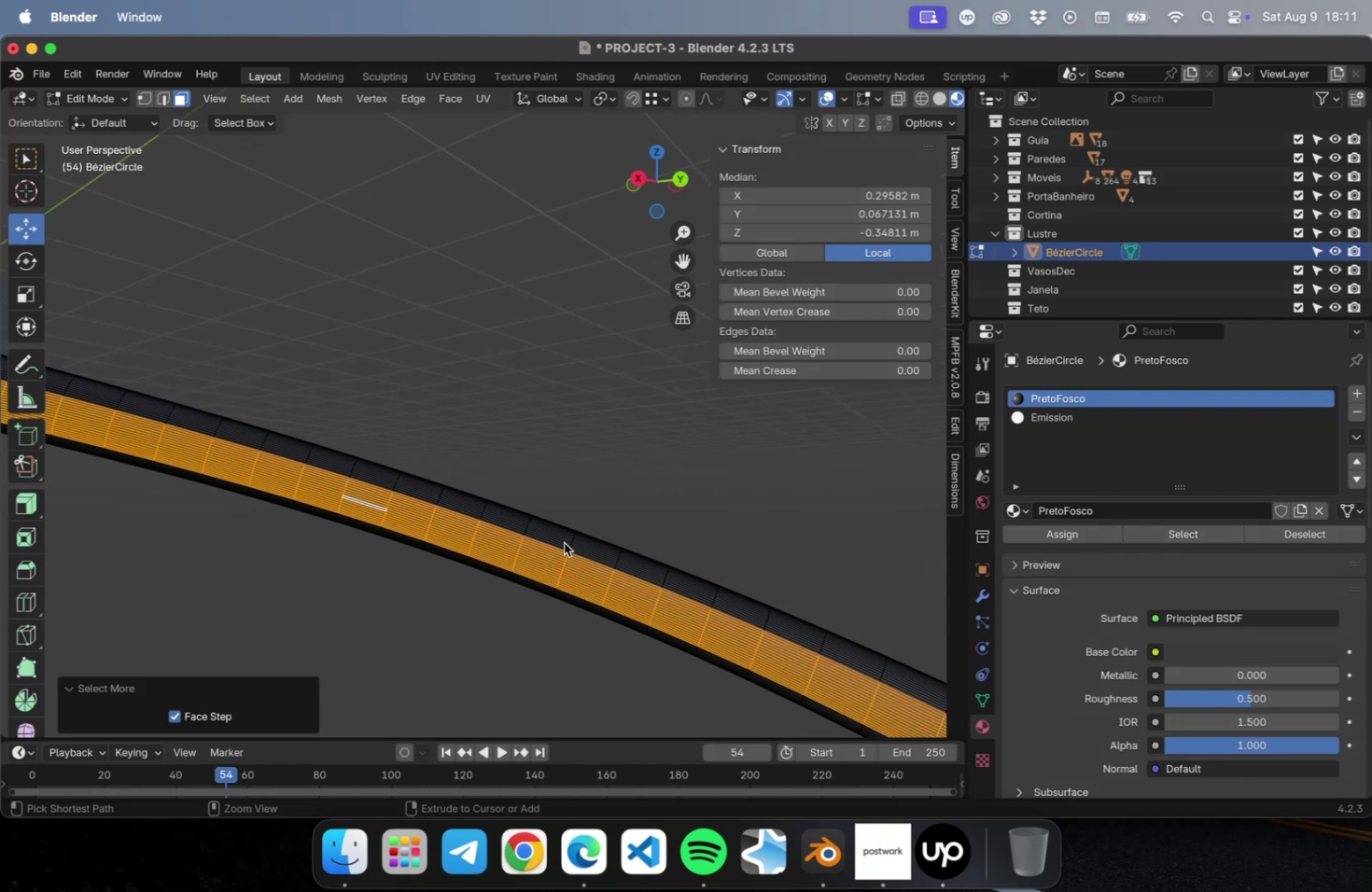 
key(Meta+NumLock)
 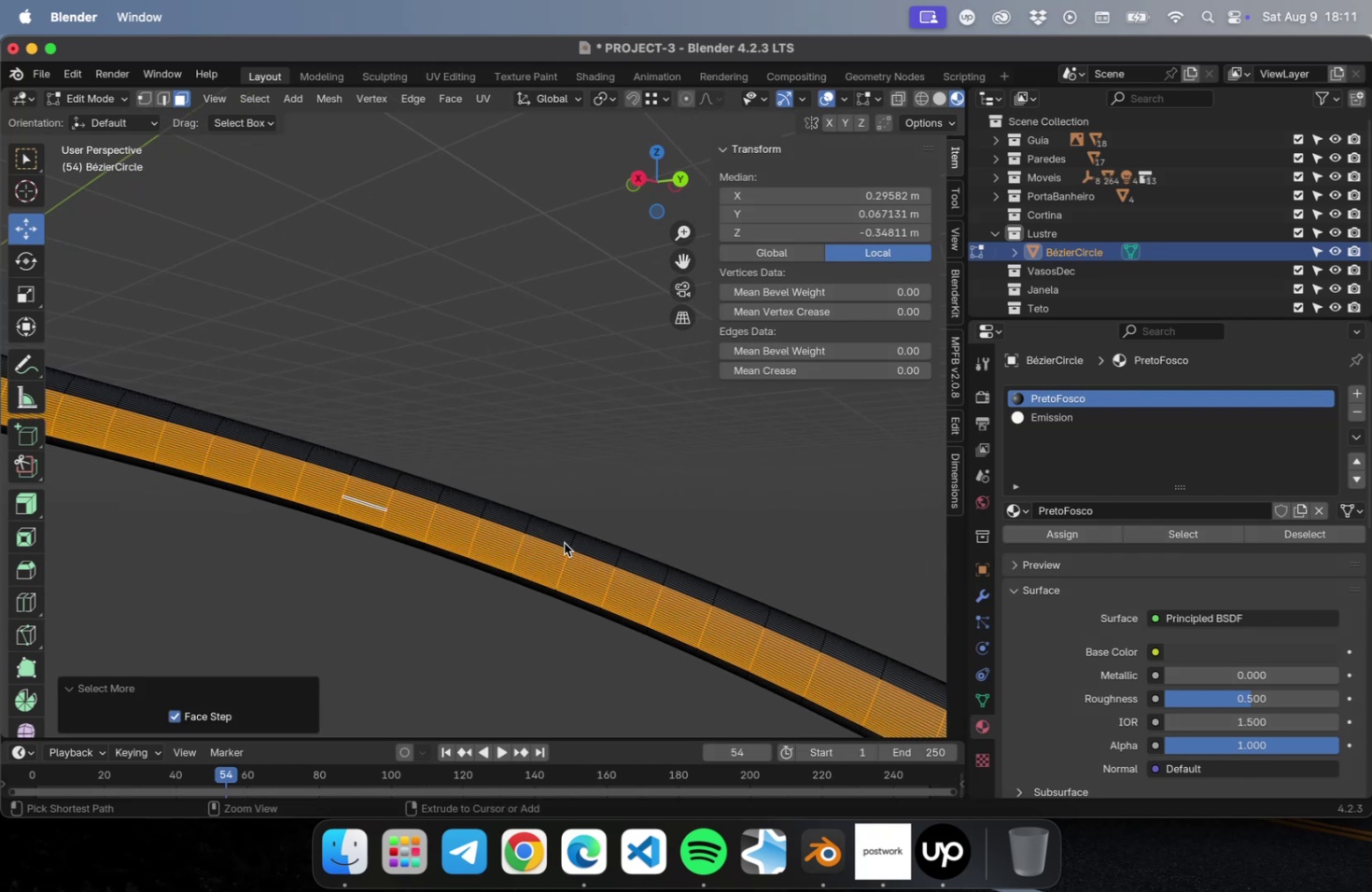 
key(Meta+NumpadAdd)
 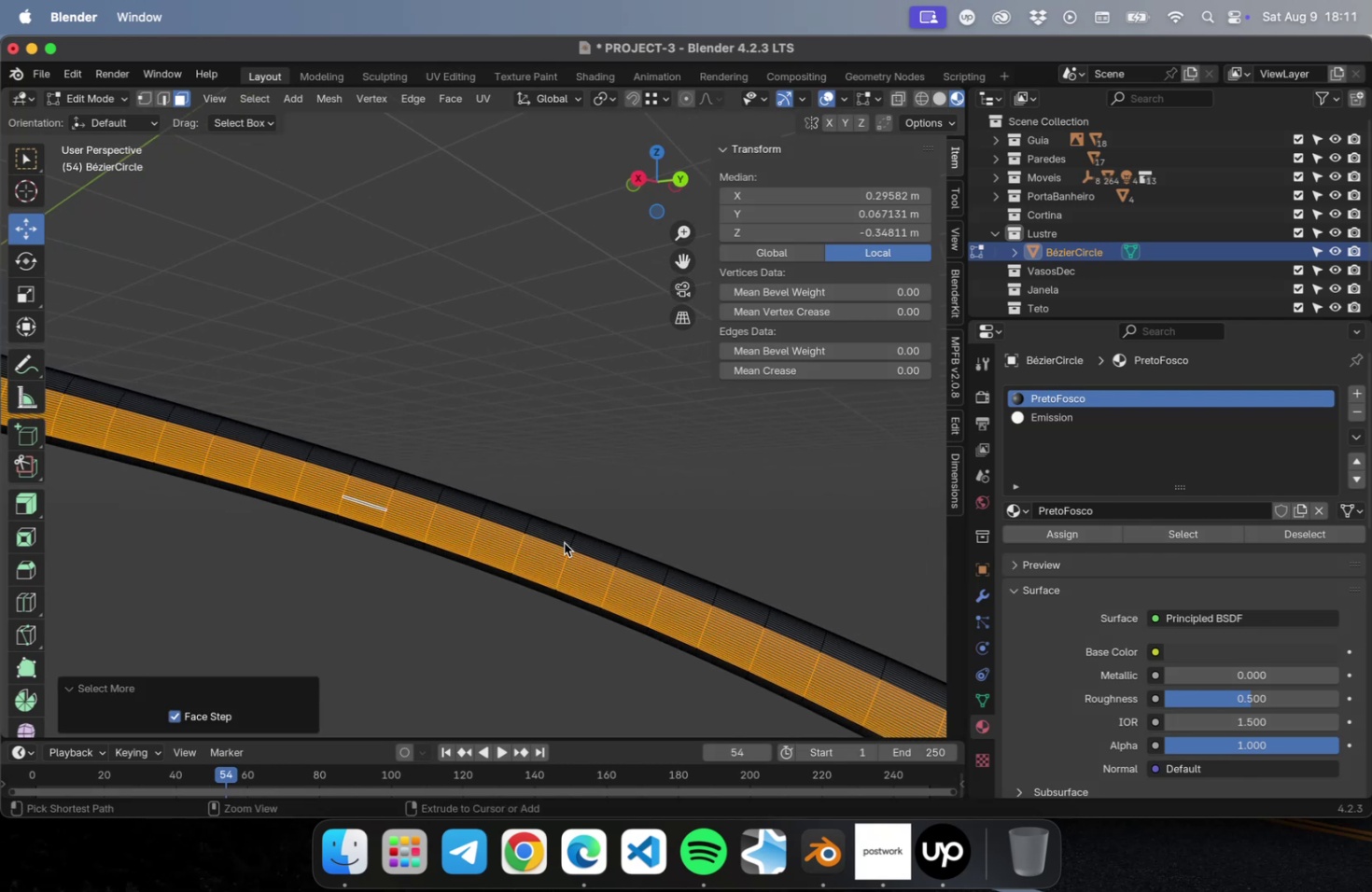 
key(Meta+NumLock)
 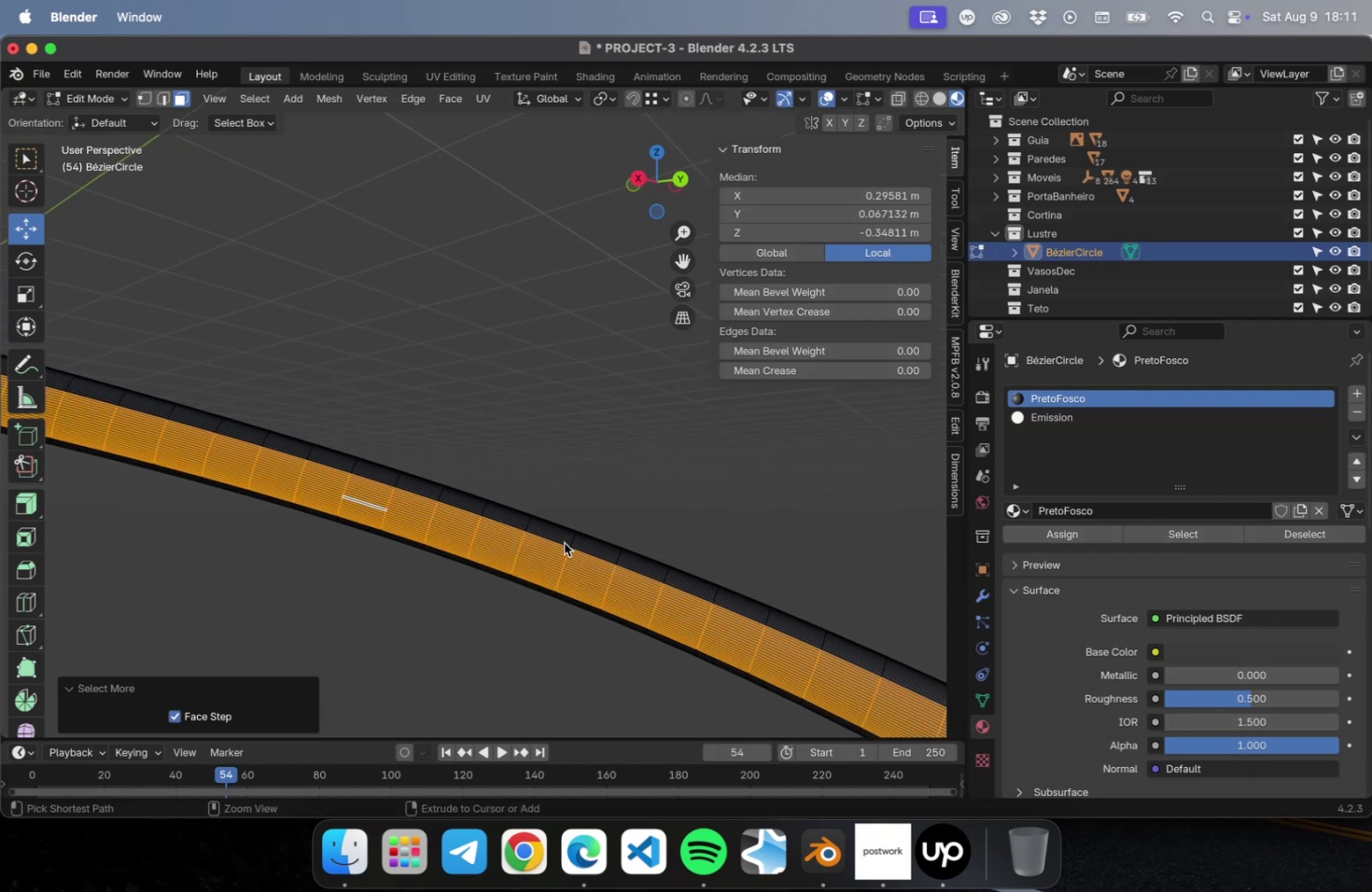 
key(Meta+NumpadAdd)
 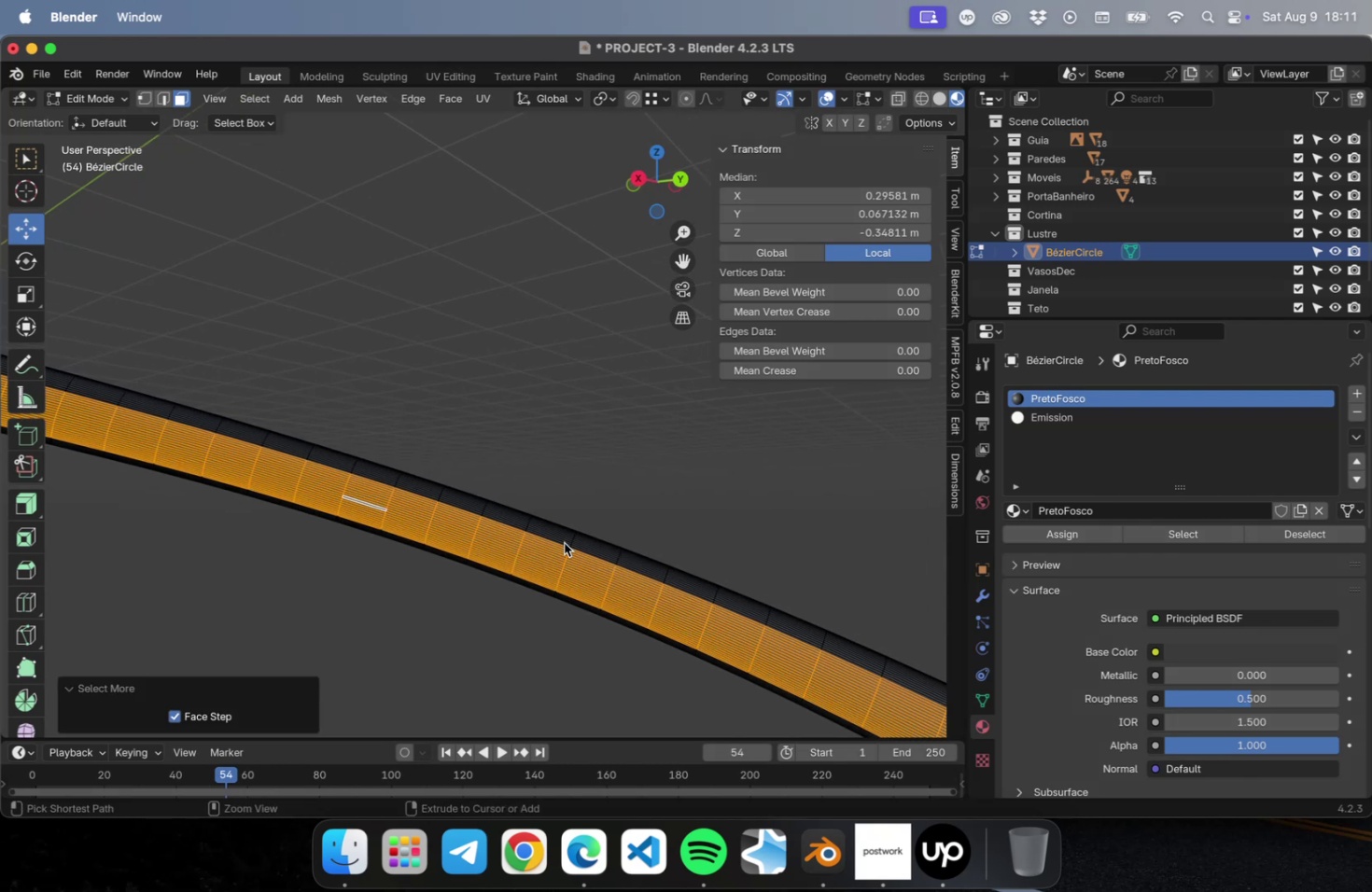 
key(Meta+NumLock)
 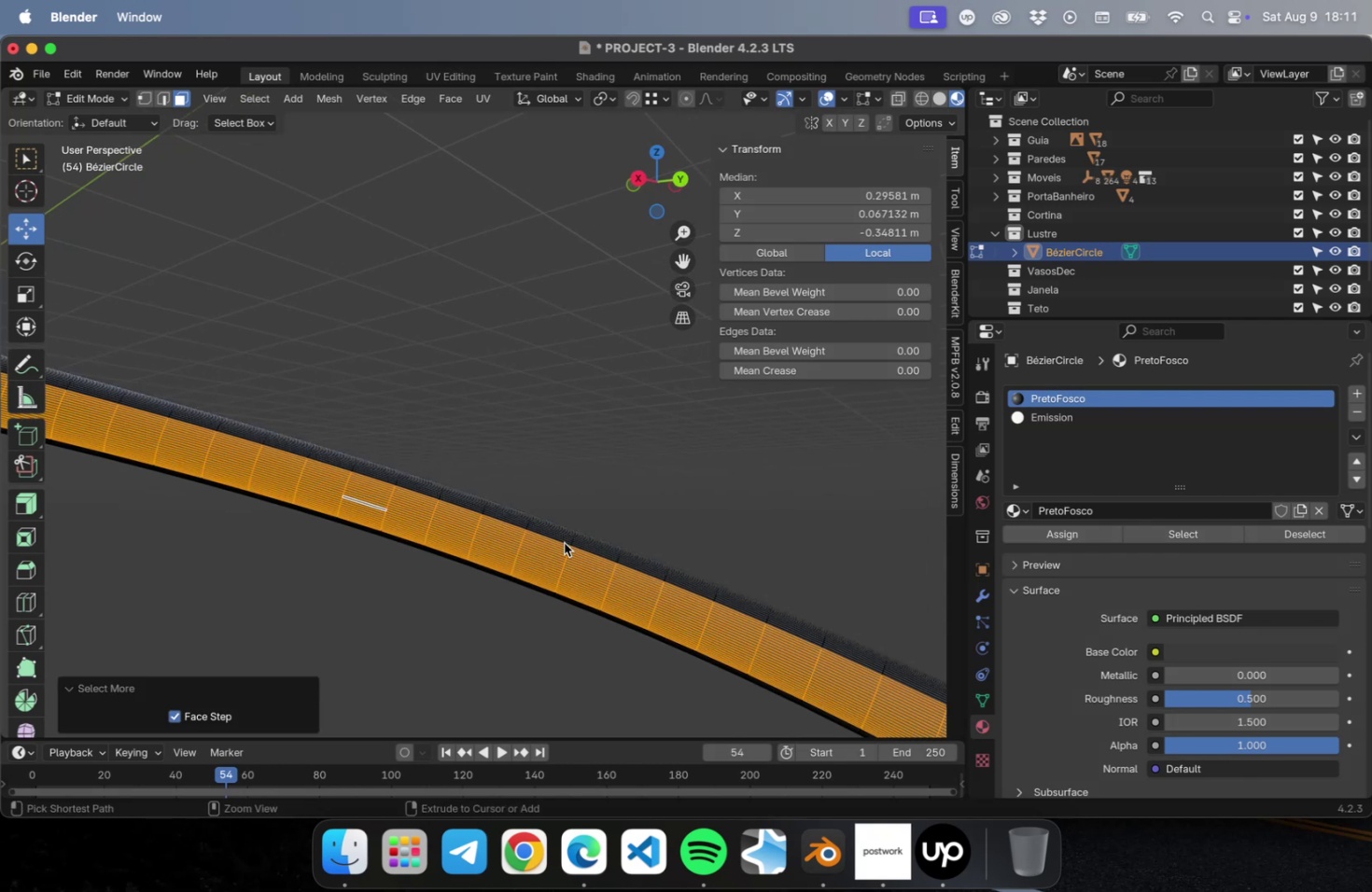 
key(Meta+NumpadAdd)
 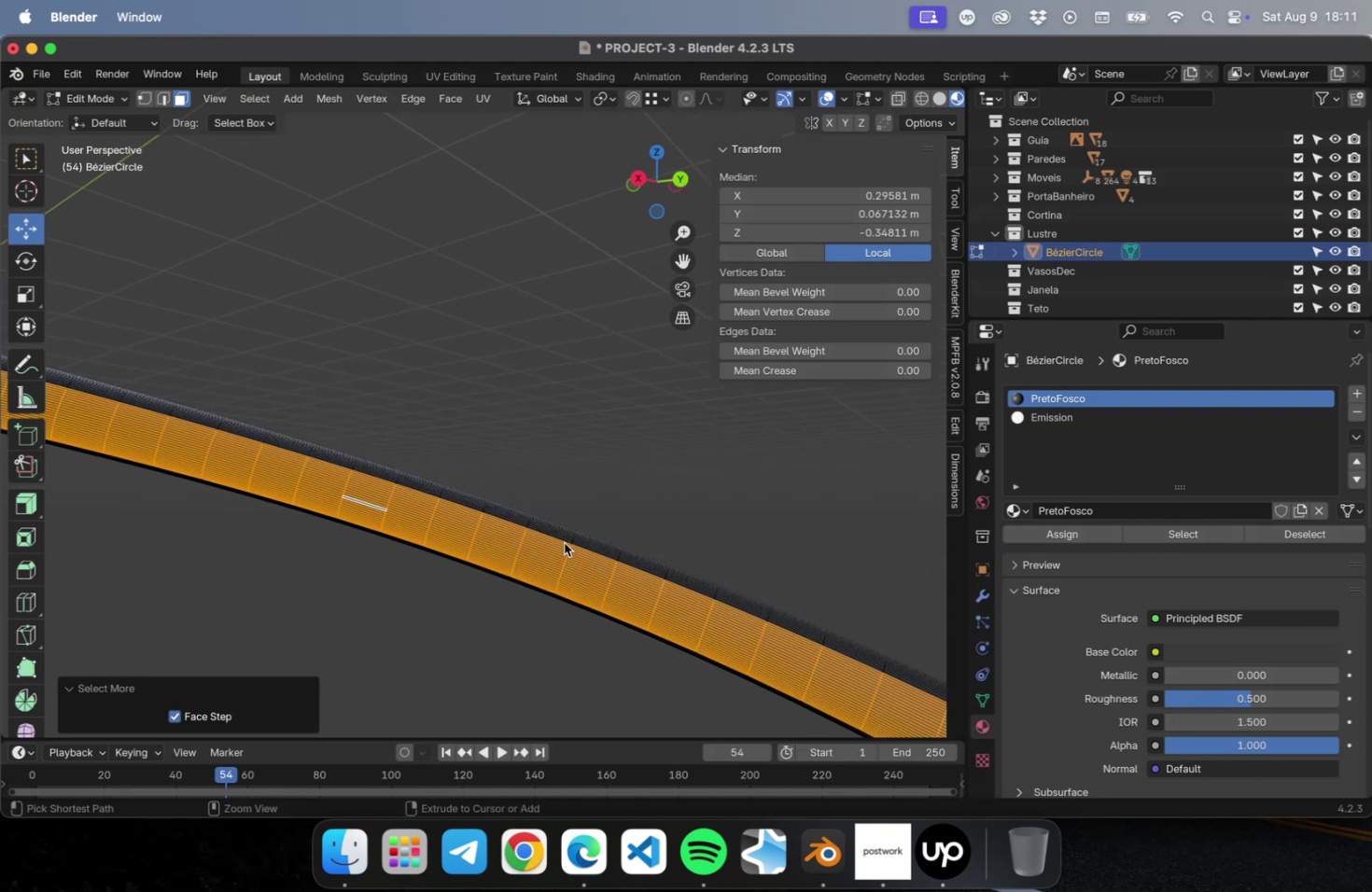 
key(Meta+NumLock)
 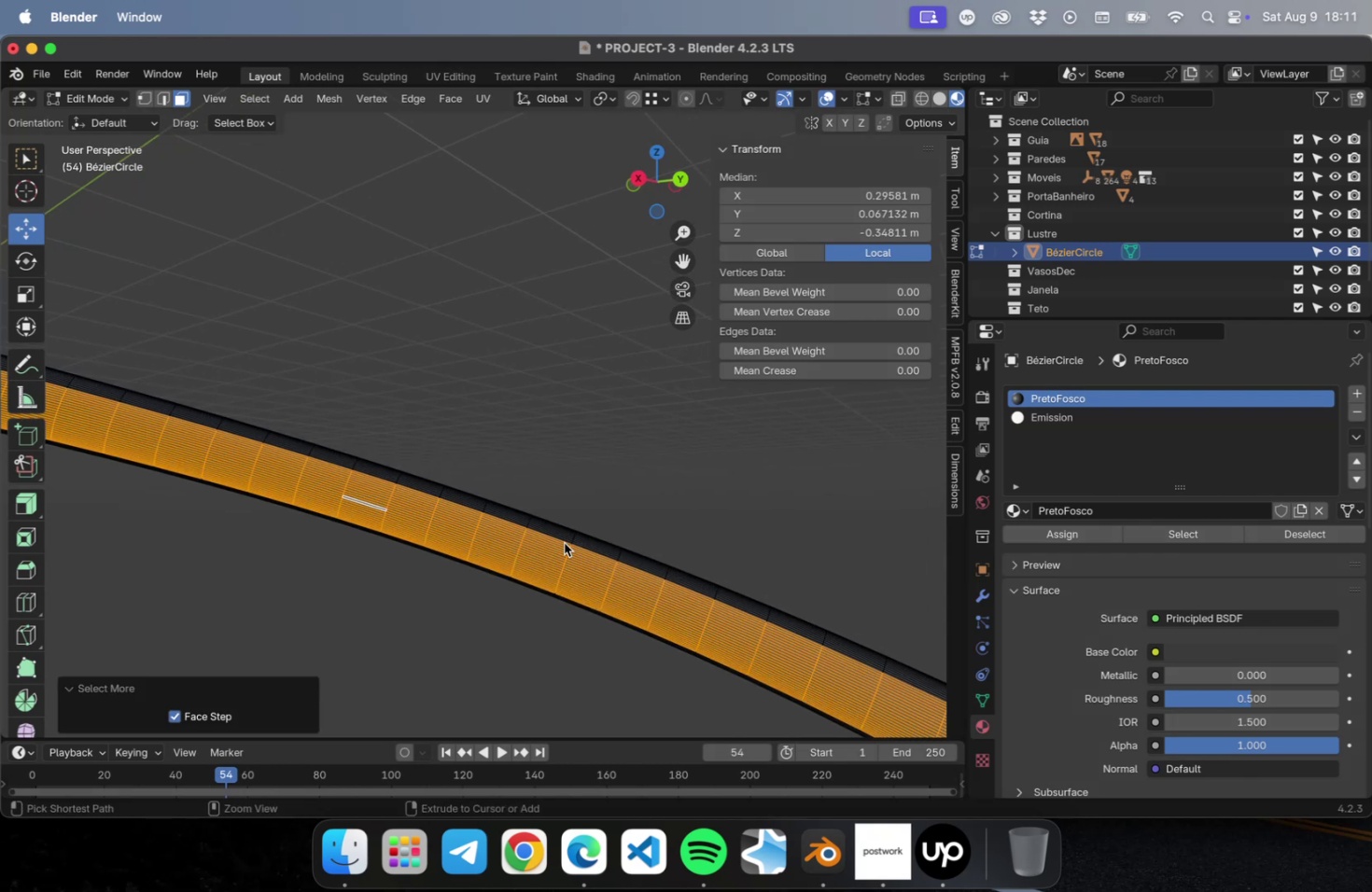 
key(Meta+NumpadAdd)
 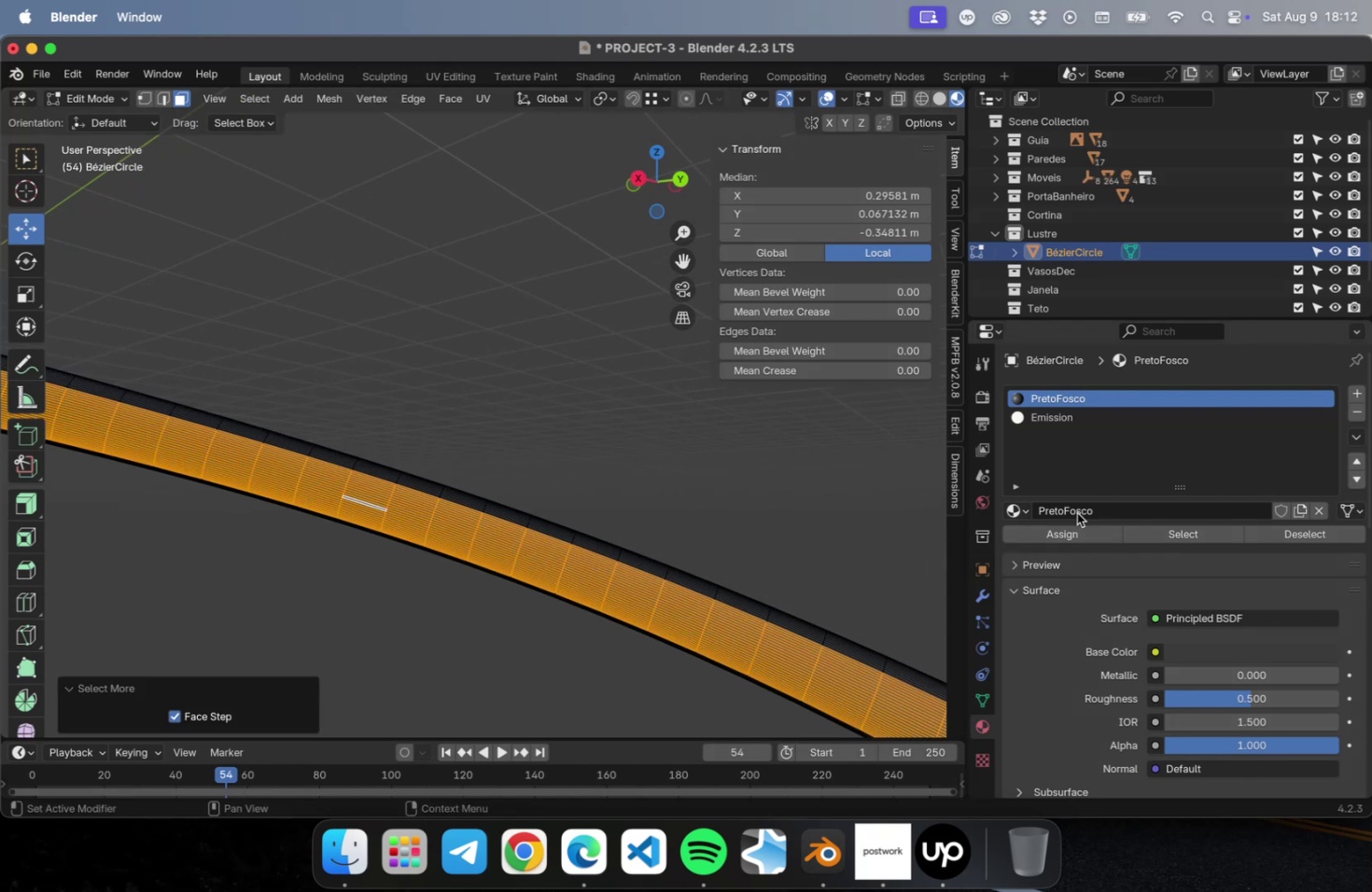 
left_click([1046, 411])
 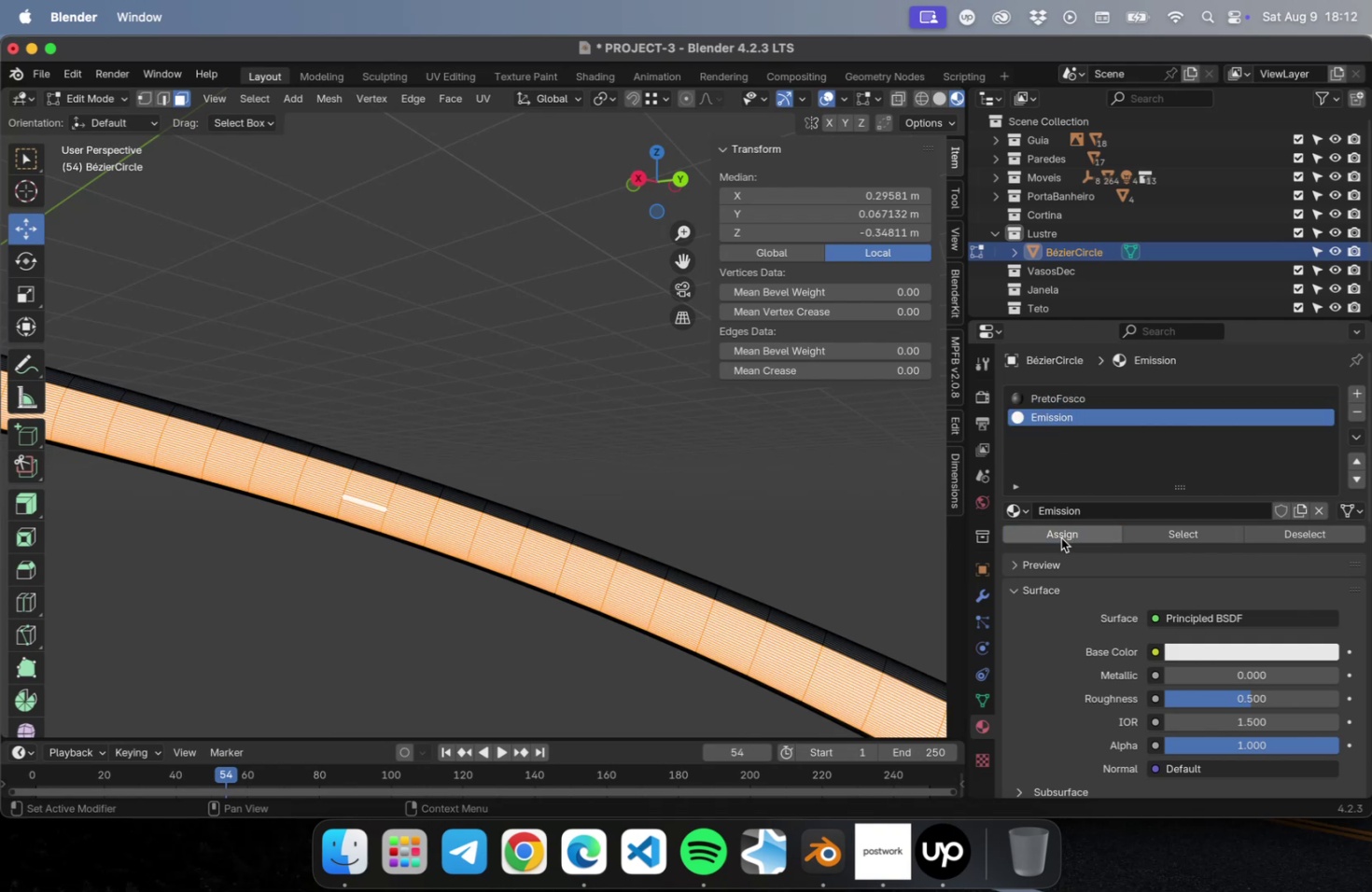 
key(Tab)
 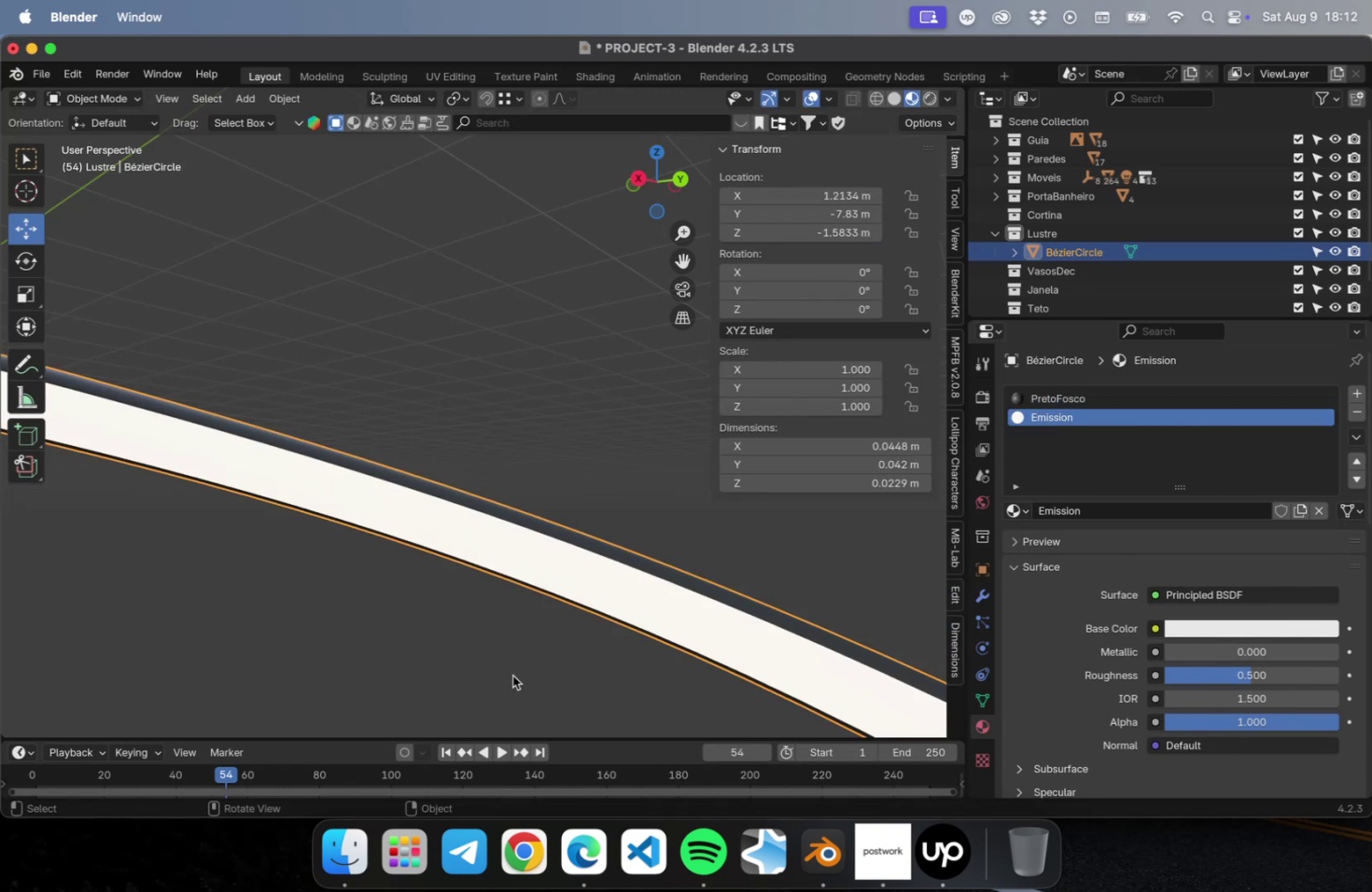 
left_click([512, 675])
 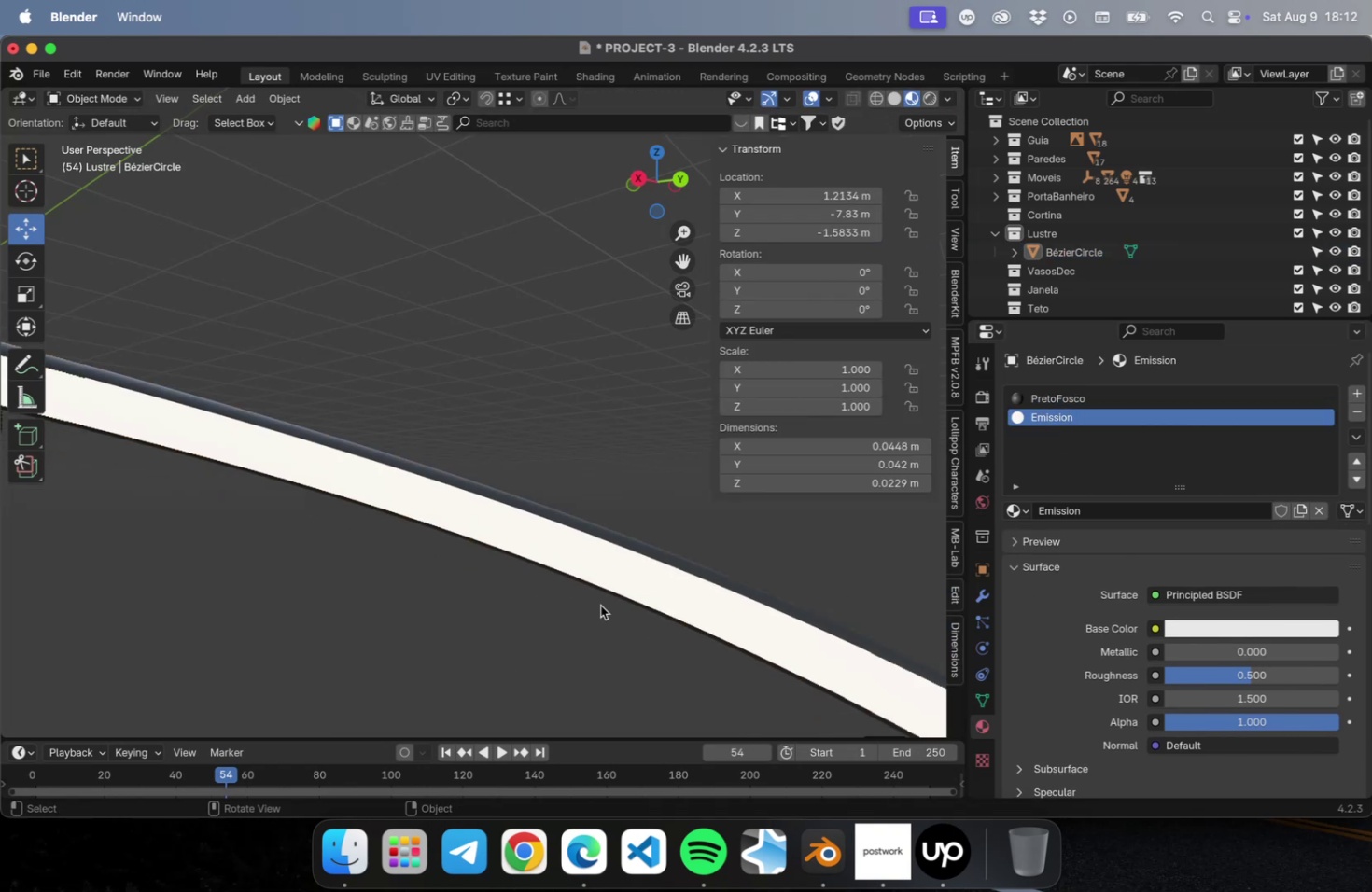 
scroll: coordinate [601, 603], scroll_direction: down, amount: 20.0
 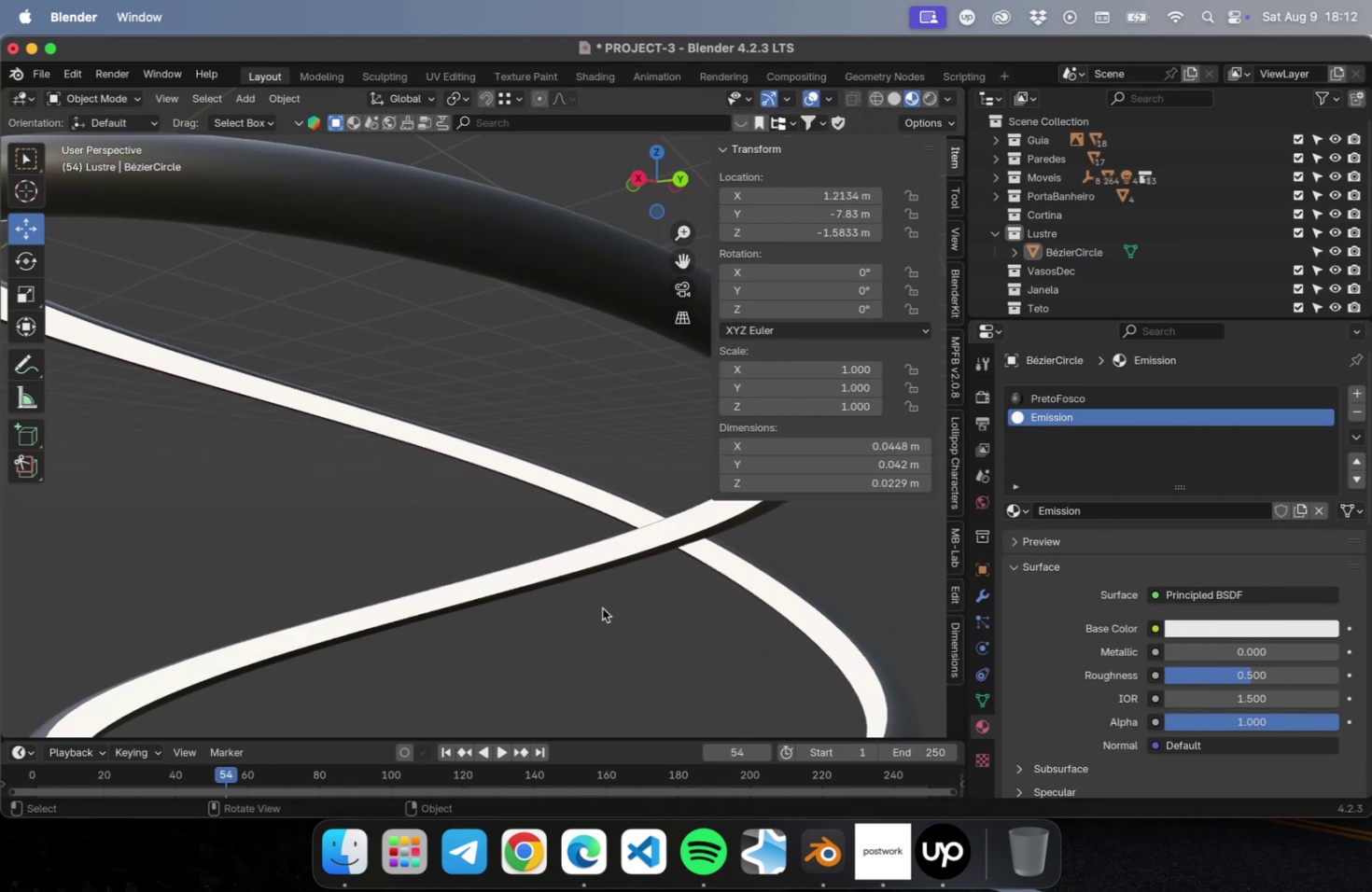 
key(Meta+S)
 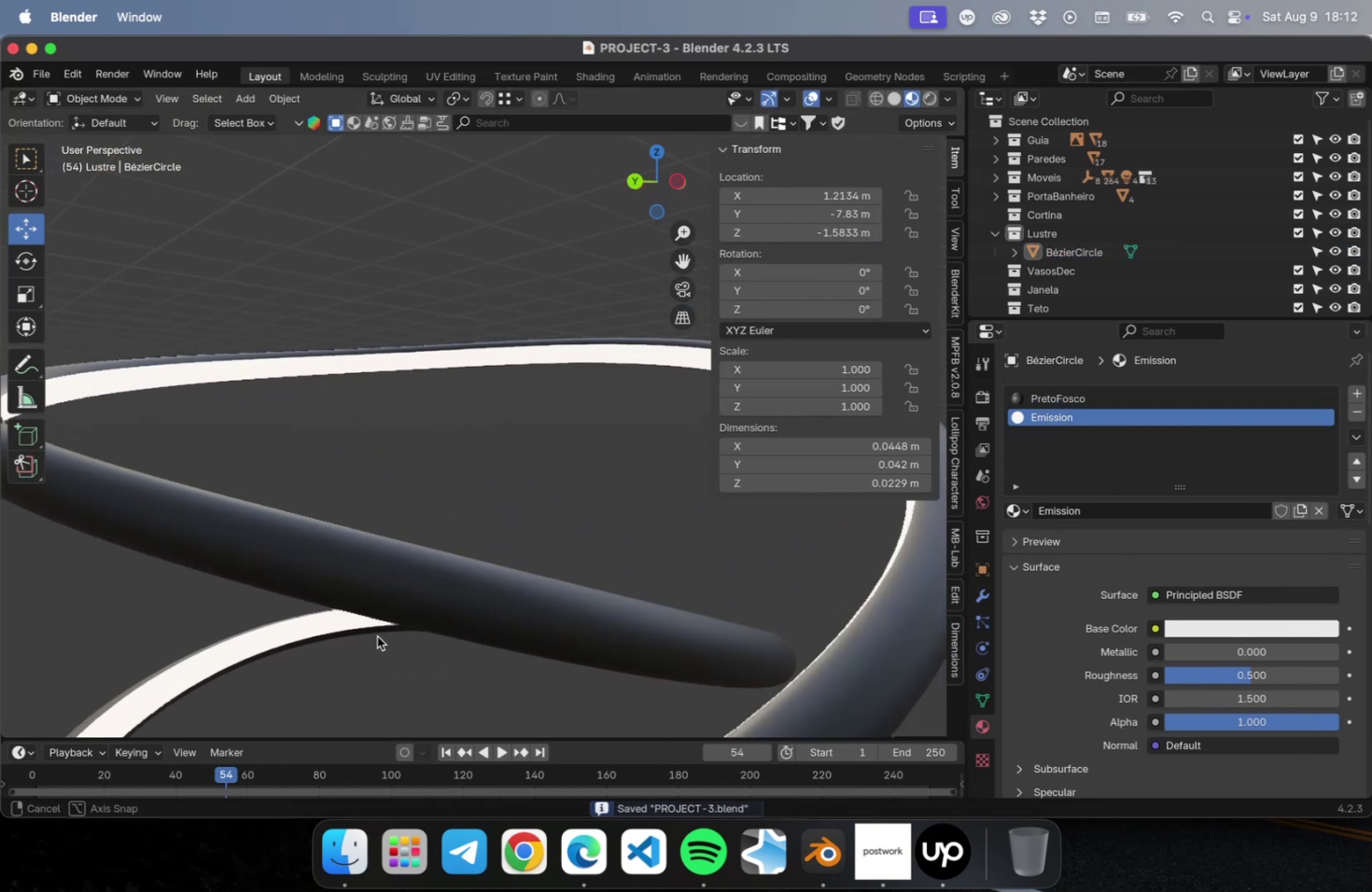 
scroll: coordinate [378, 620], scroll_direction: down, amount: 9.0
 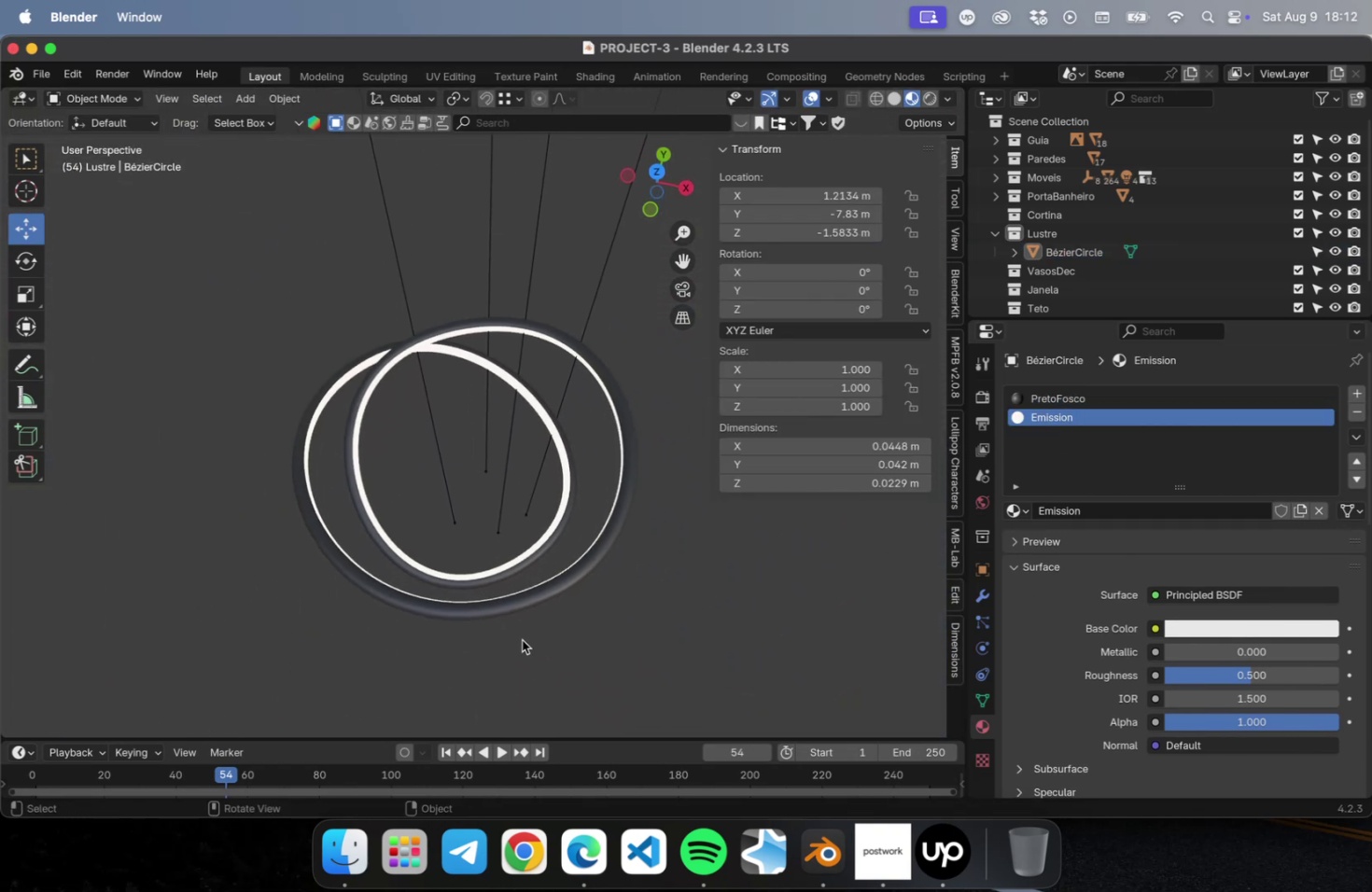 
wait(5.23)
 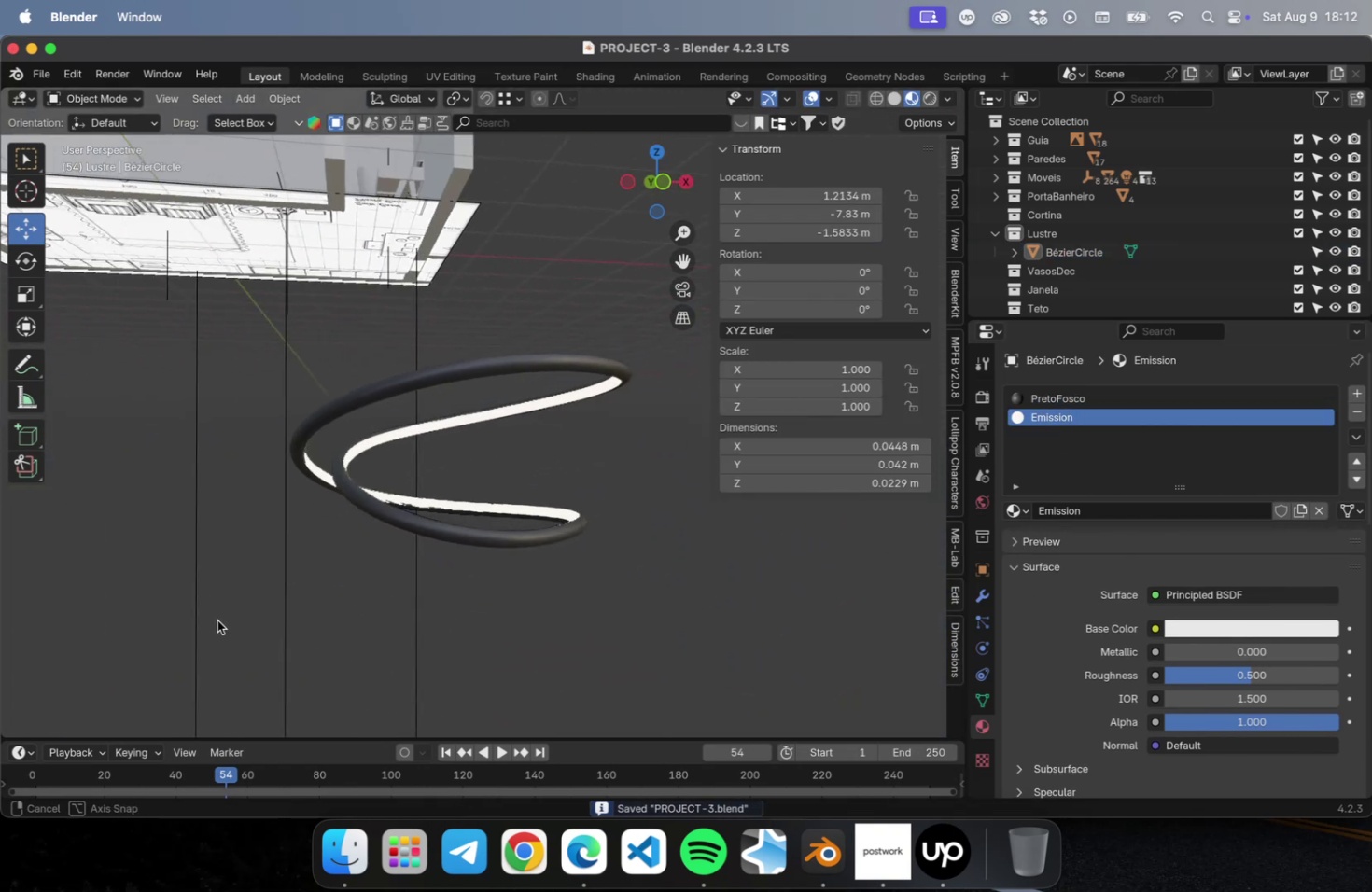 
hold_key(key=NumLock, duration=6.45)
 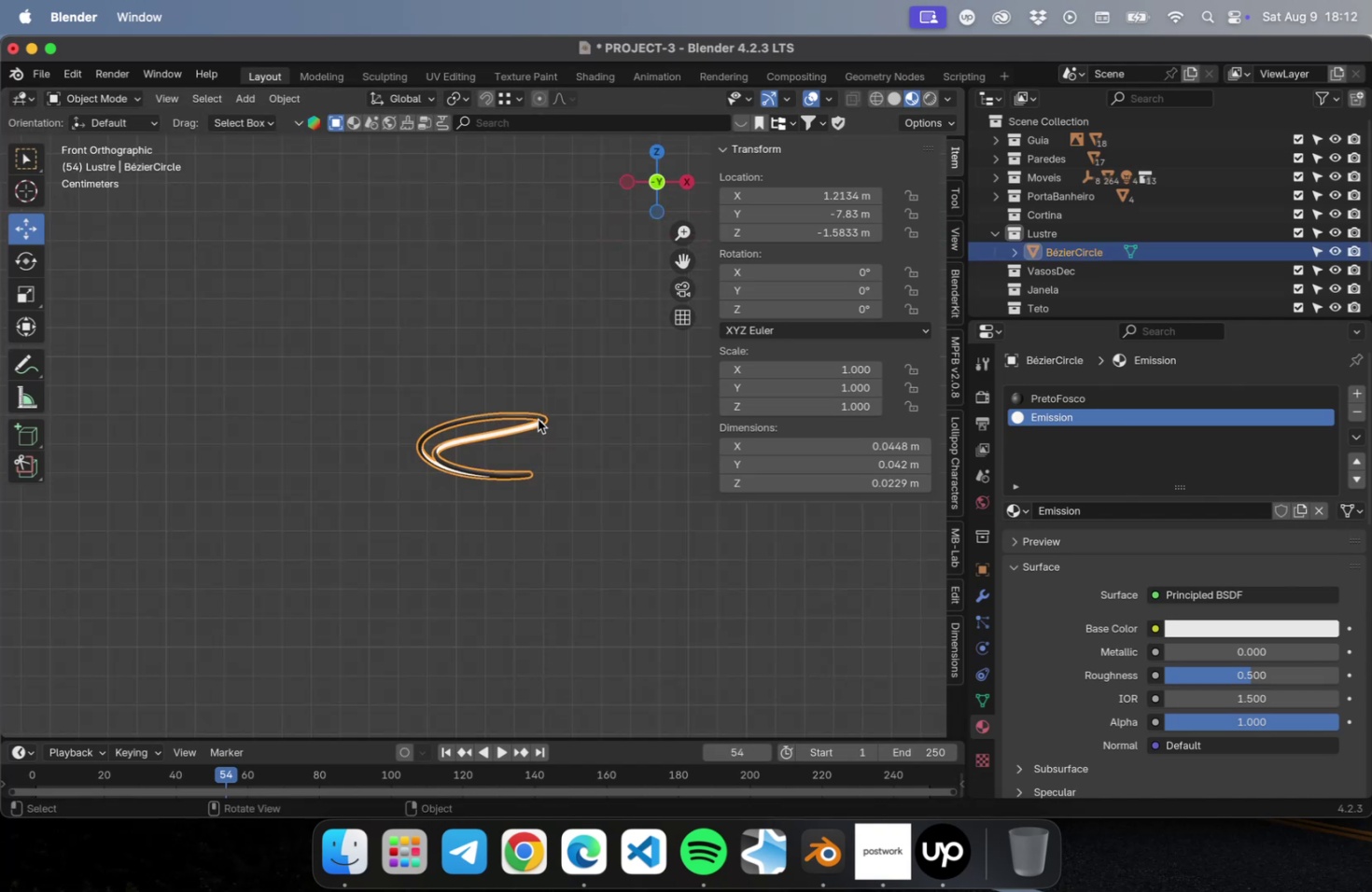 
key(Numpad7)
 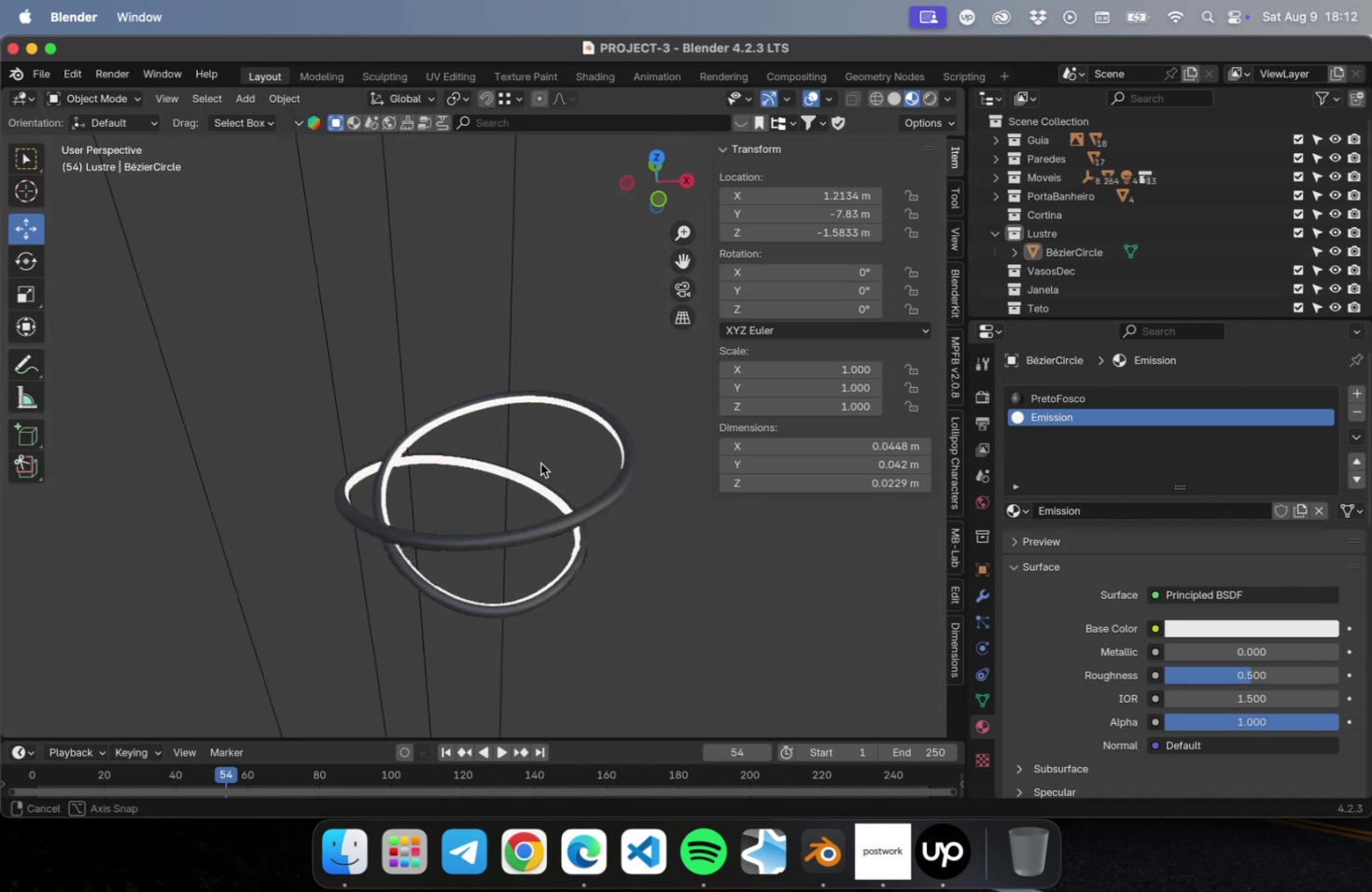 
scroll: coordinate [541, 407], scroll_direction: down, amount: 9.0
 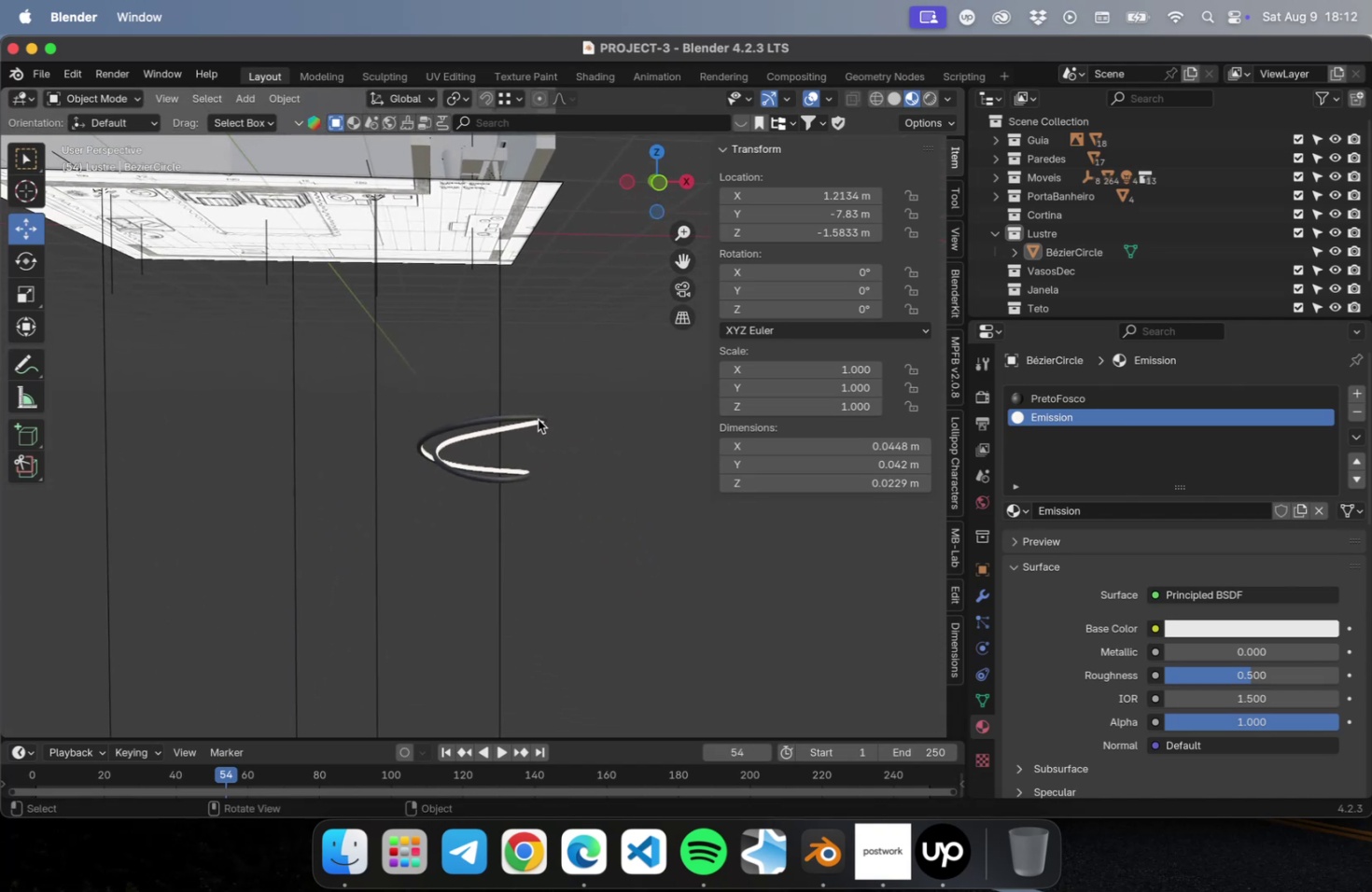 
left_click([538, 419])
 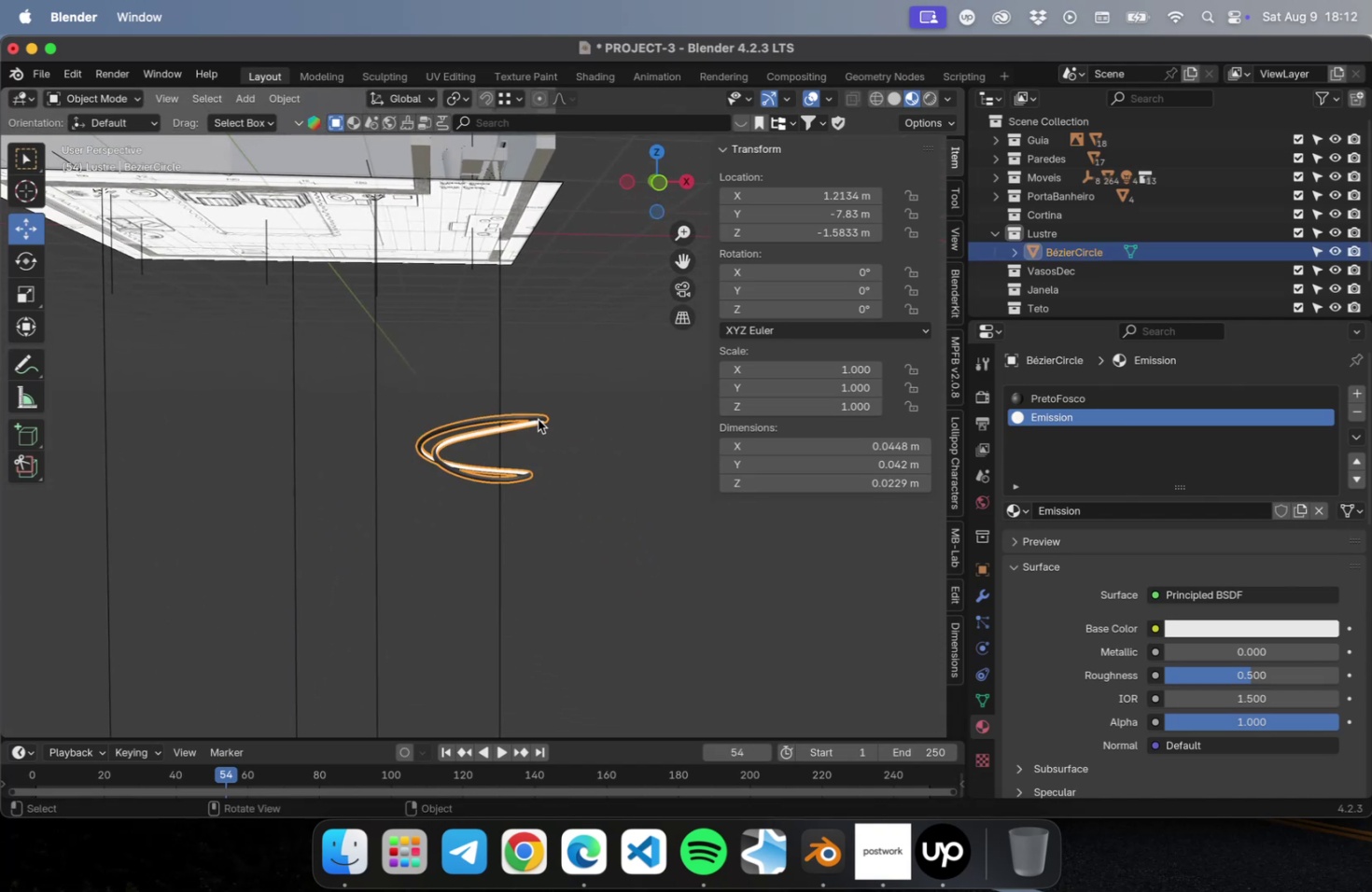 
key(Numpad1)
 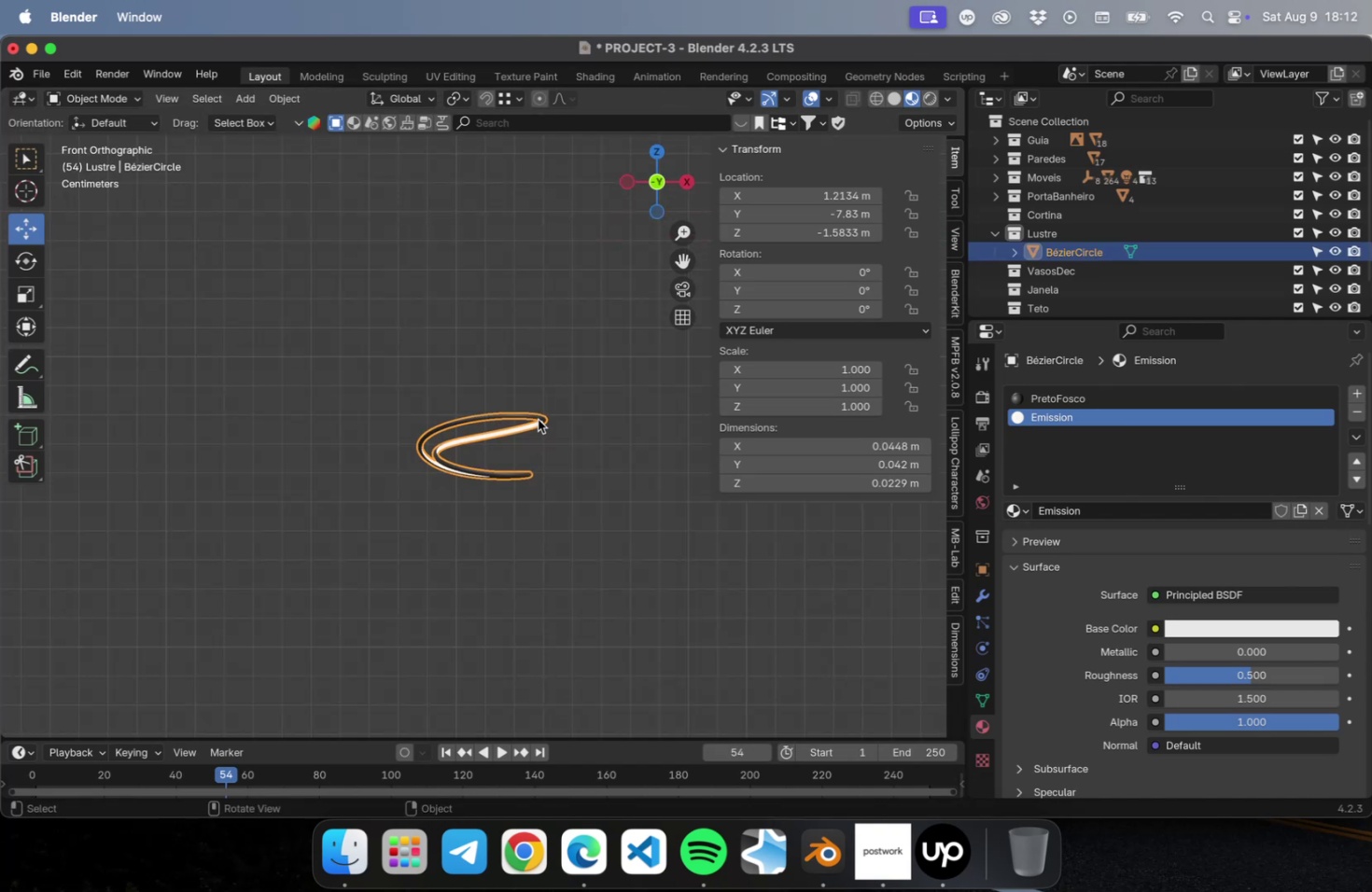 
scroll: coordinate [538, 419], scroll_direction: up, amount: 37.0
 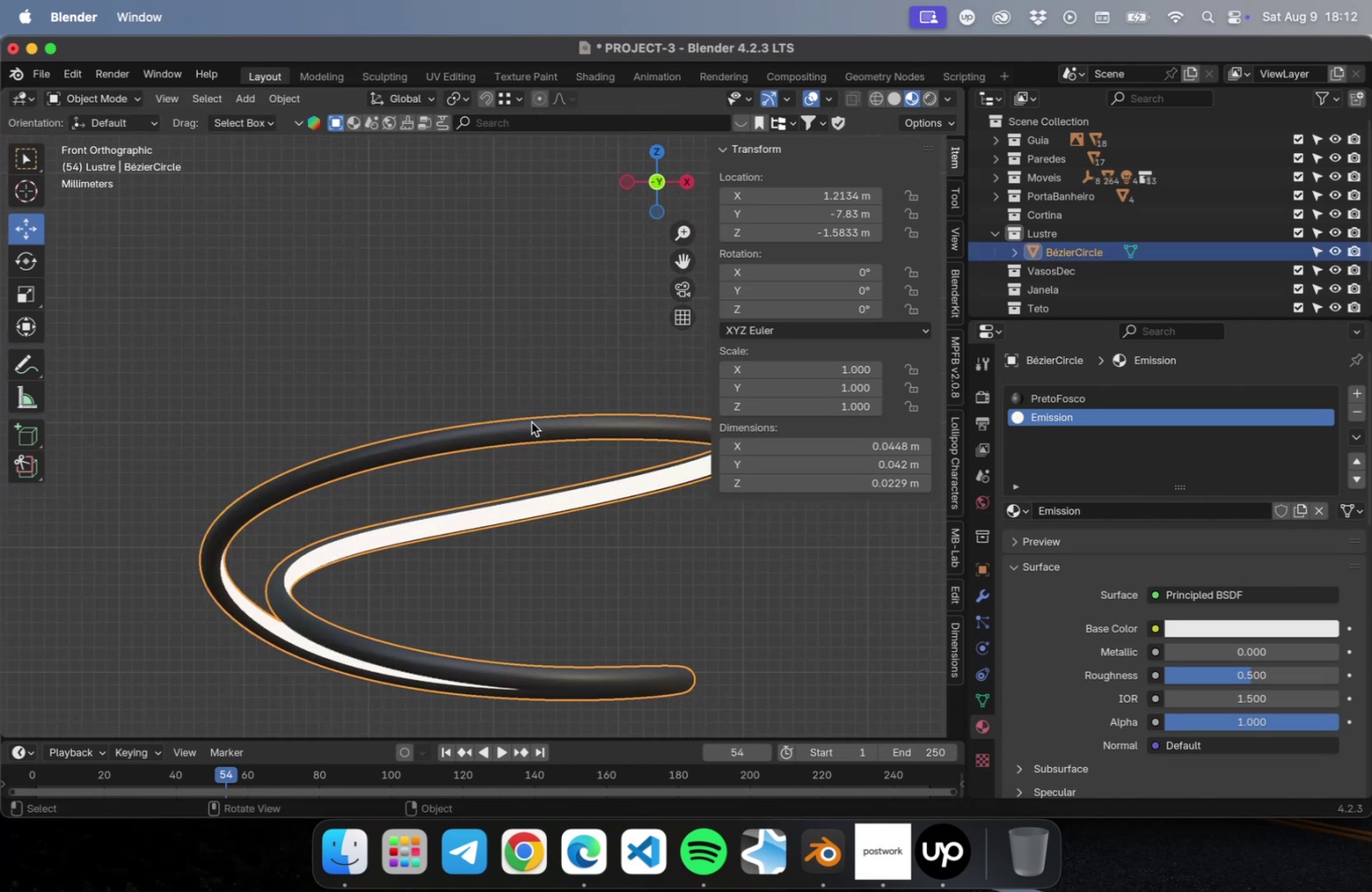 
scroll: coordinate [524, 428], scroll_direction: down, amount: 9.0
 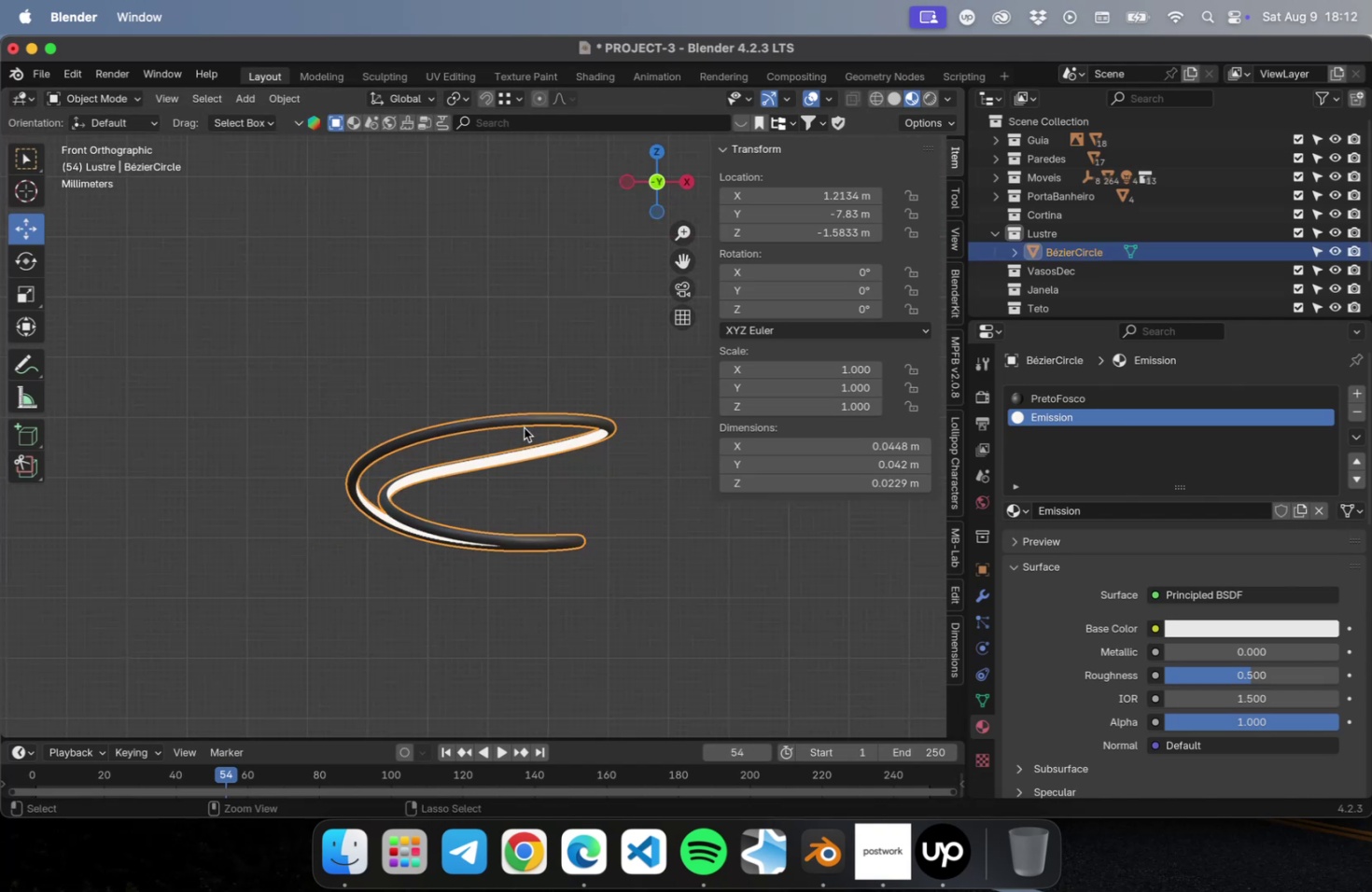 
key(Meta+S)
 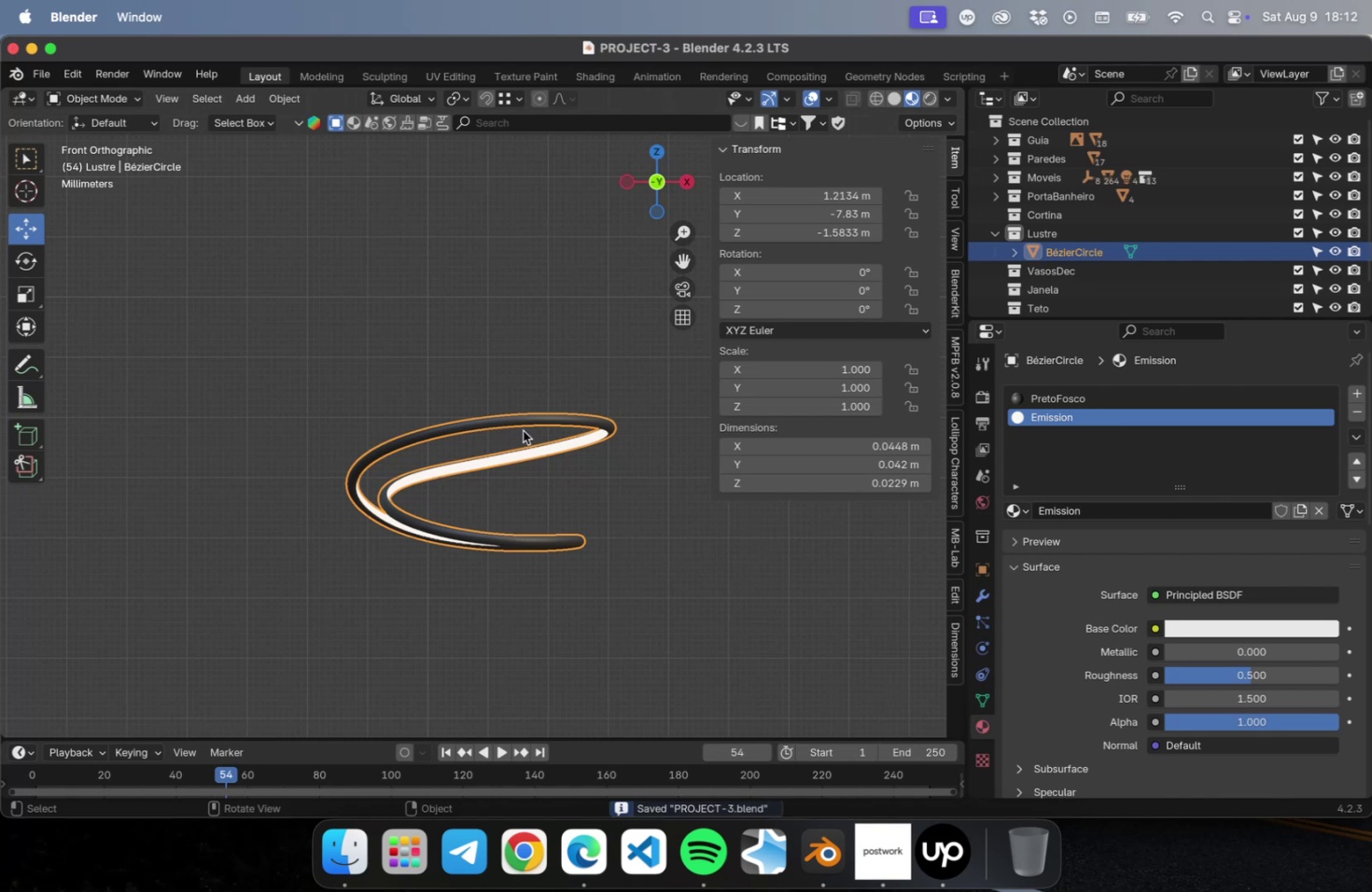 
key(NumLock)
 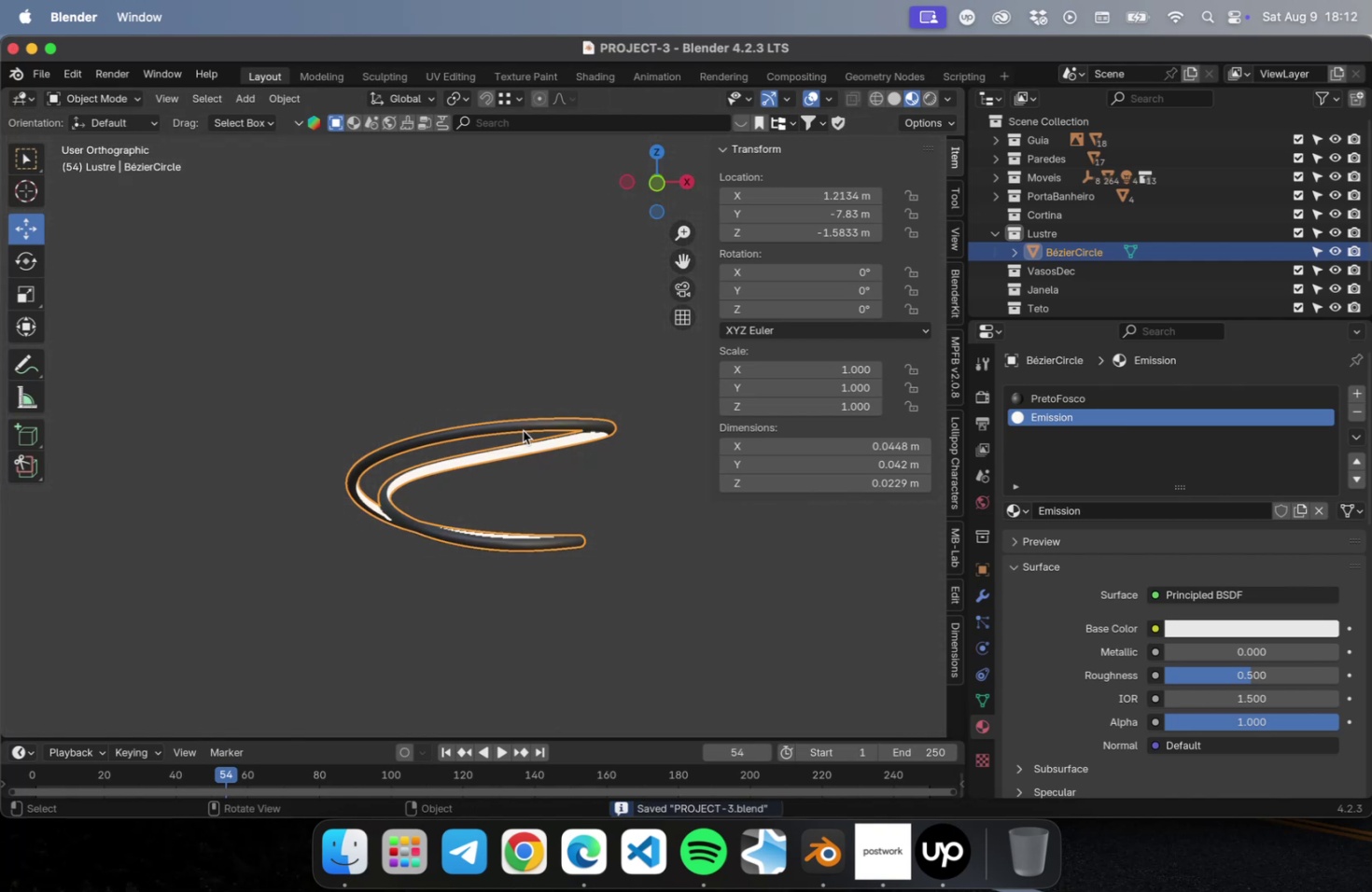 
key(Numpad7)
 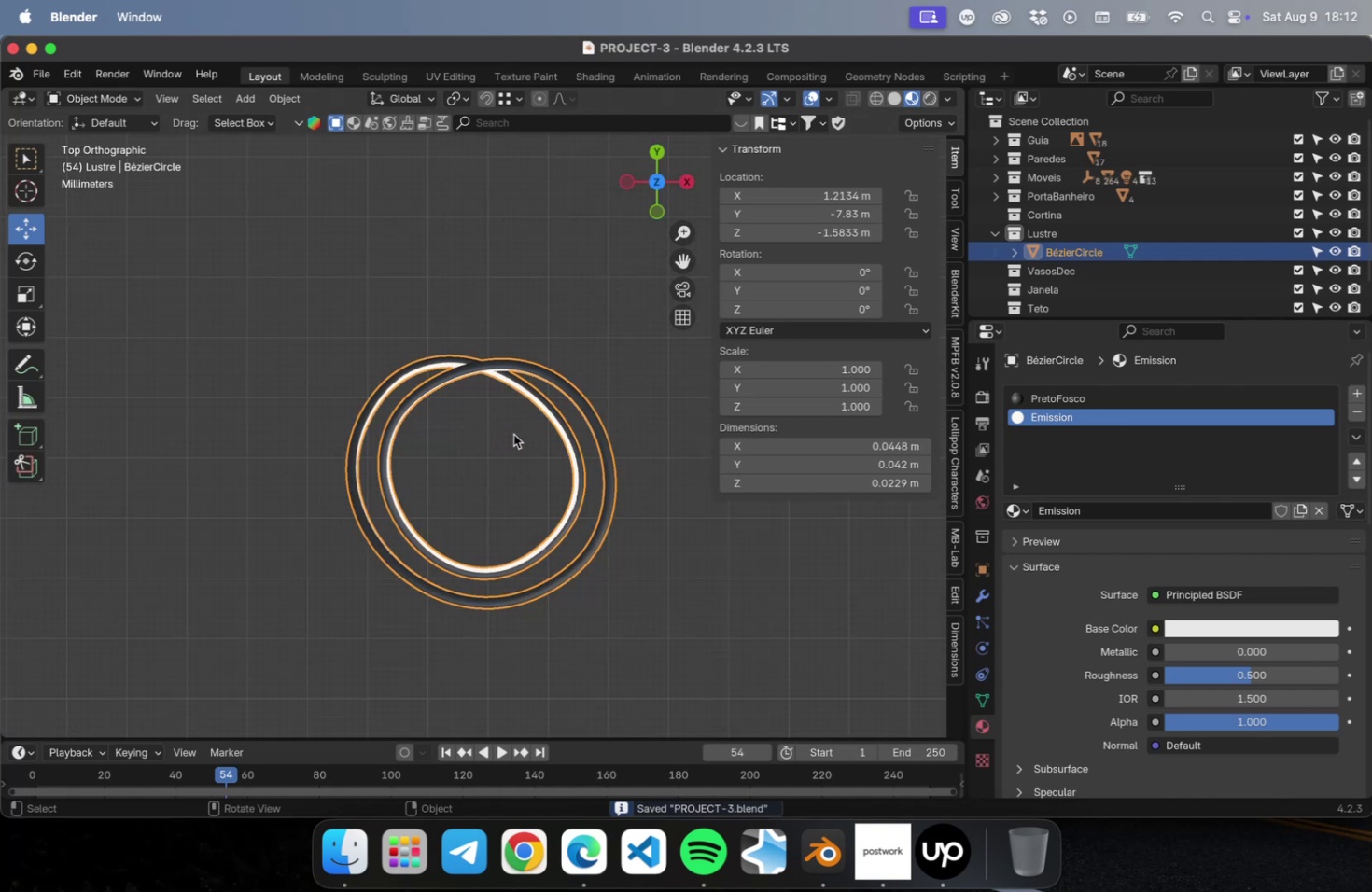 
scroll: coordinate [511, 434], scroll_direction: up, amount: 19.0
 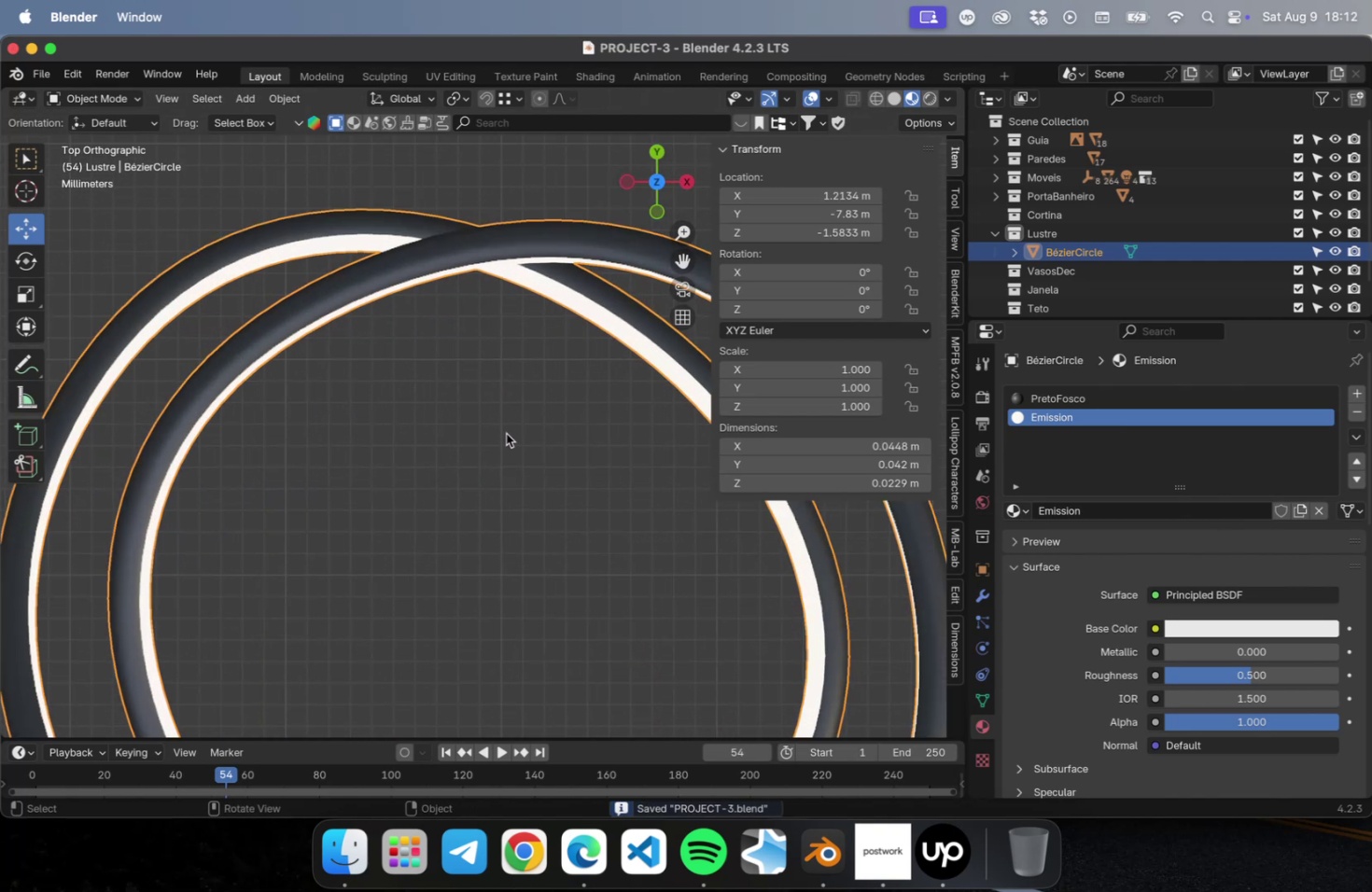 
scroll: coordinate [505, 435], scroll_direction: down, amount: 7.0
 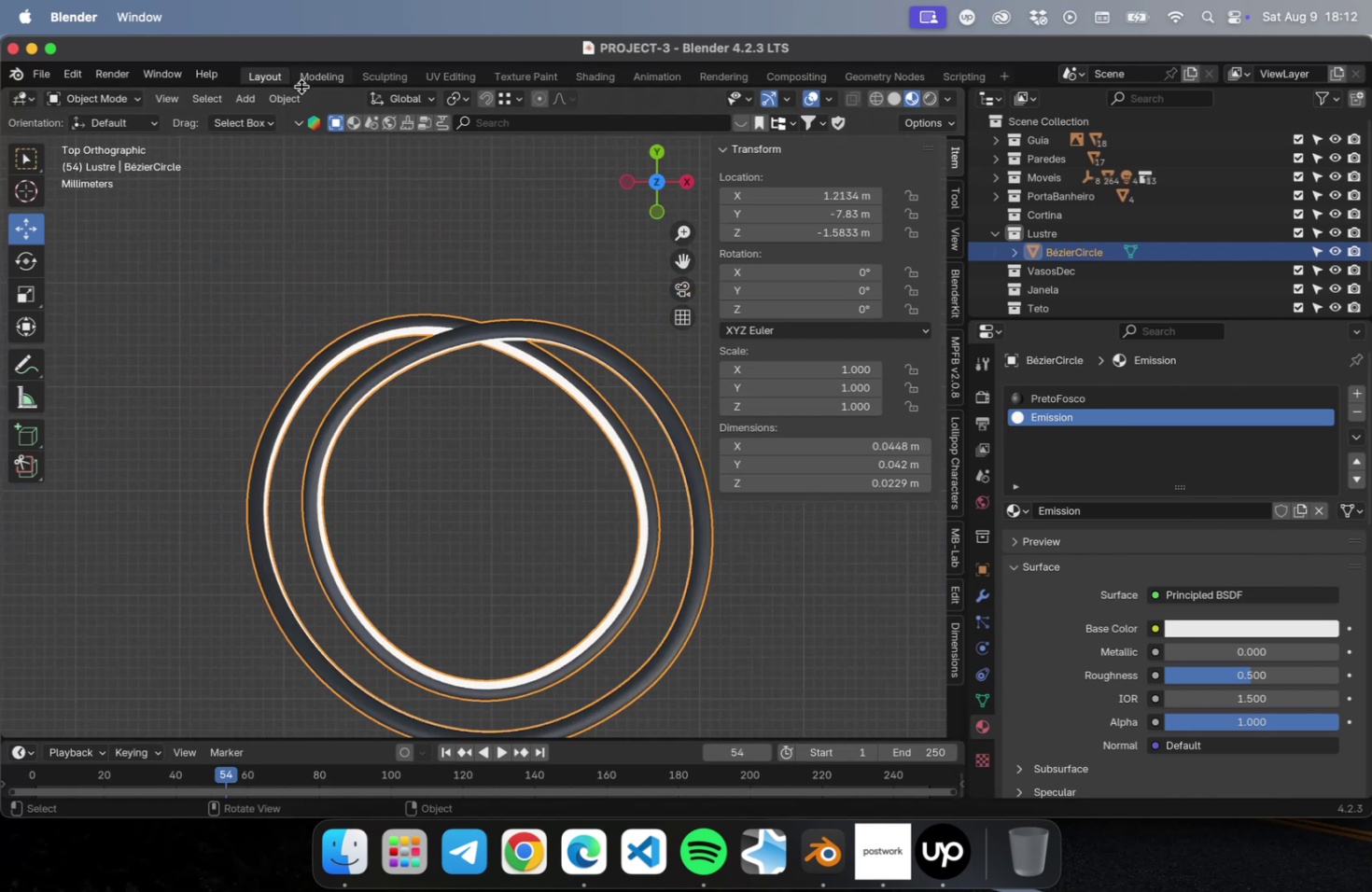 
hold_key(key=ShiftLeft, duration=0.72)
right_click([488, 509])
 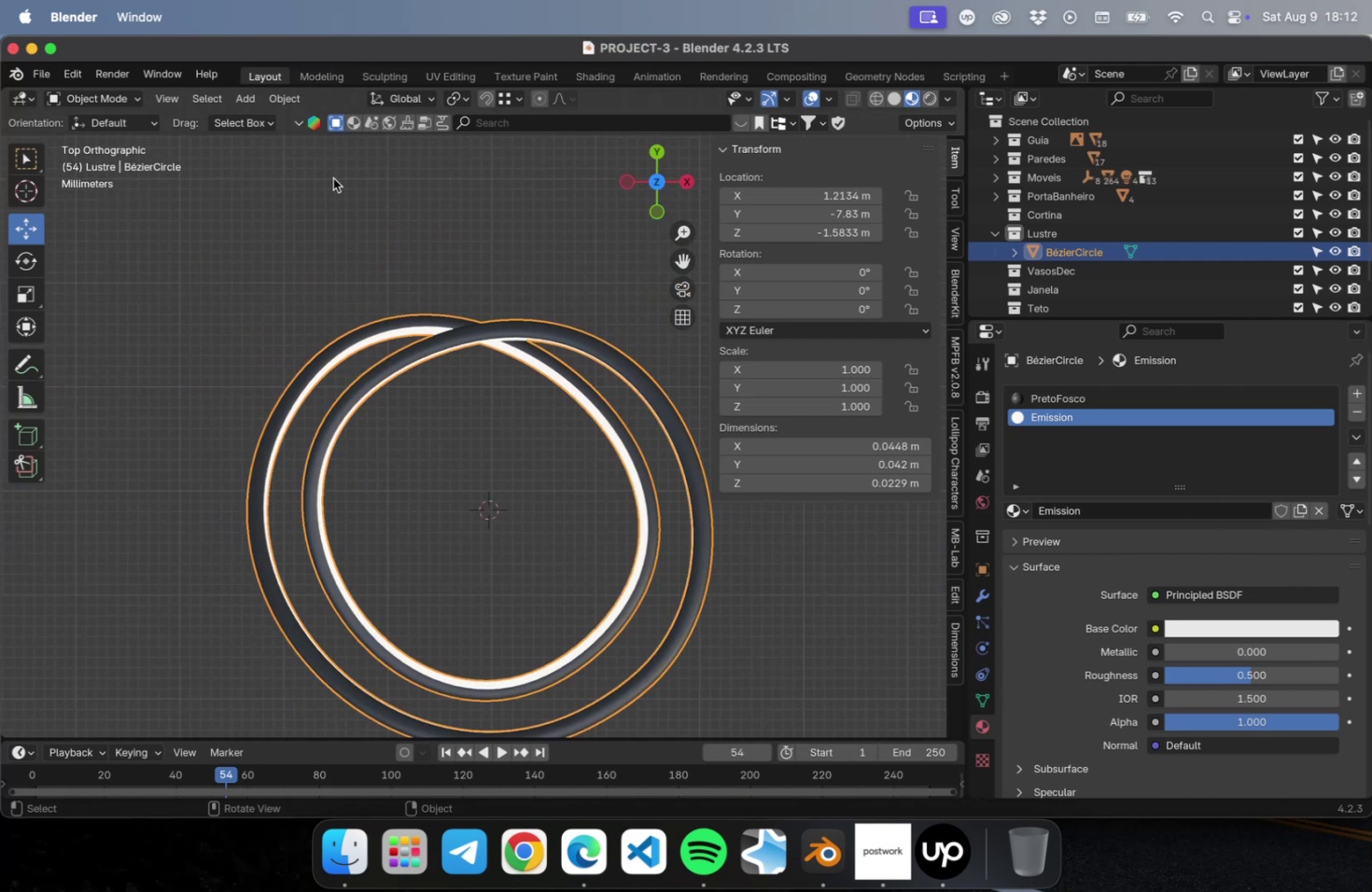 
key(Shift+A)
 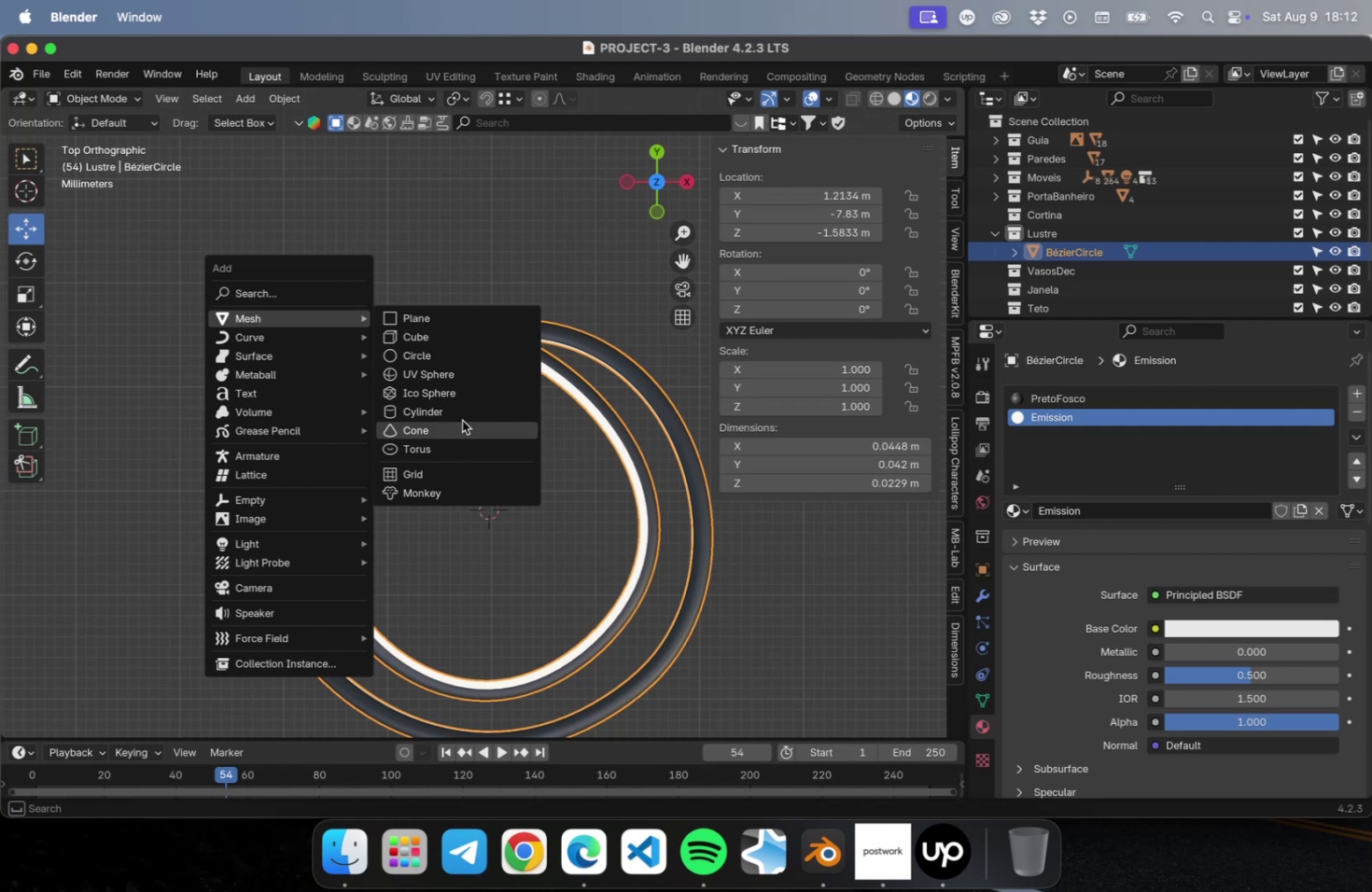 
left_click([460, 415])
 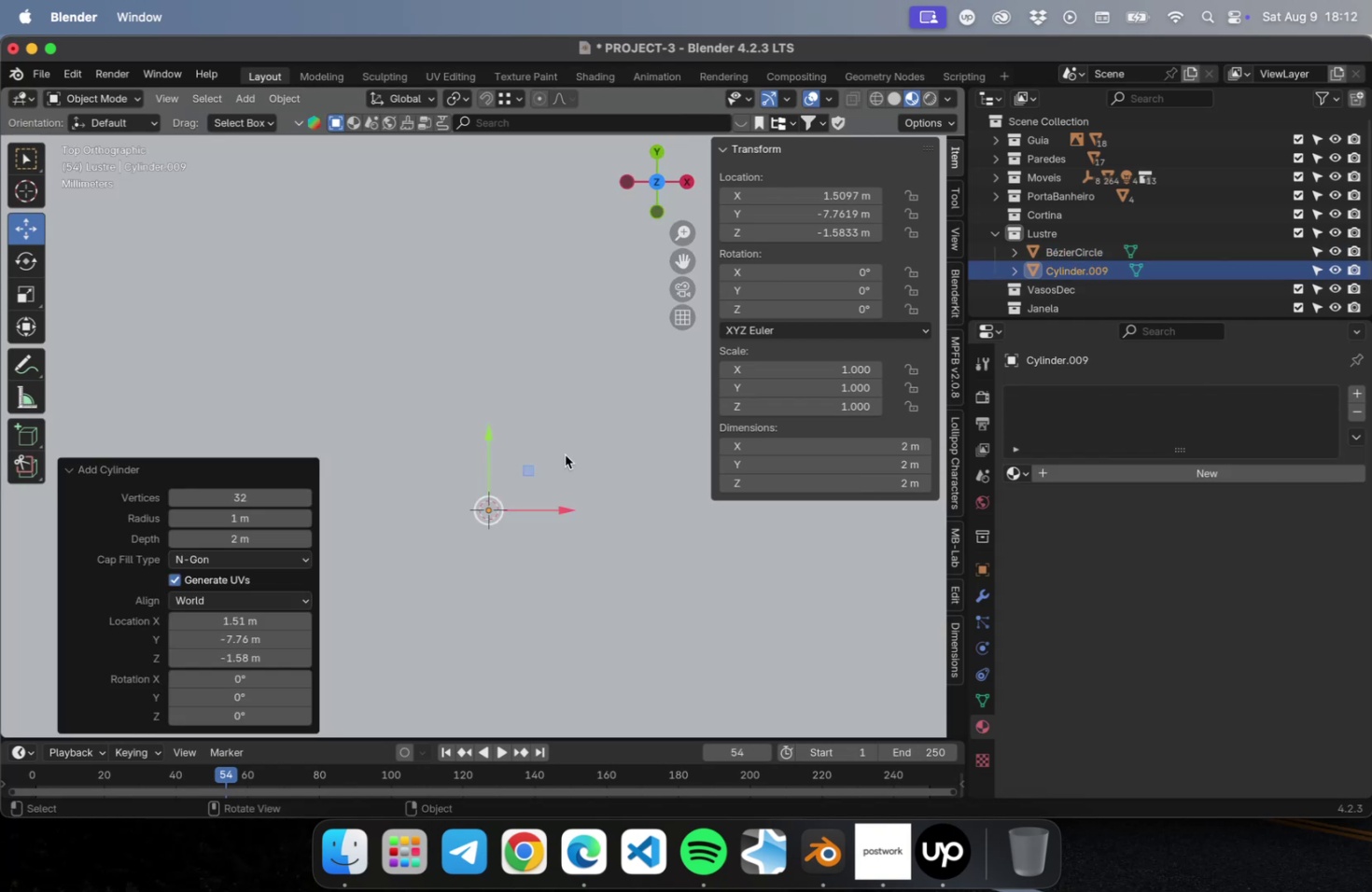 
key(S)
 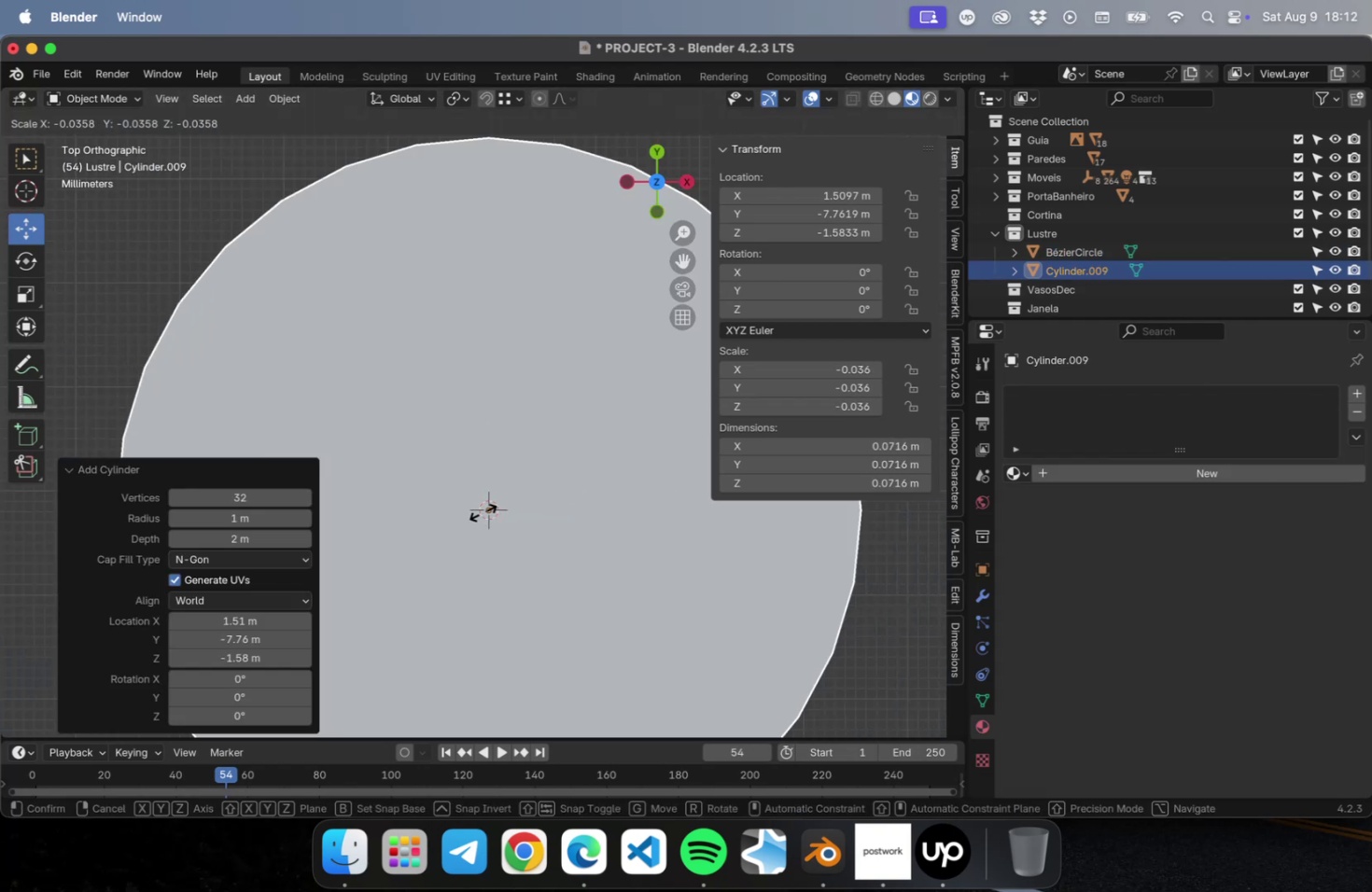 
left_click([486, 509])
 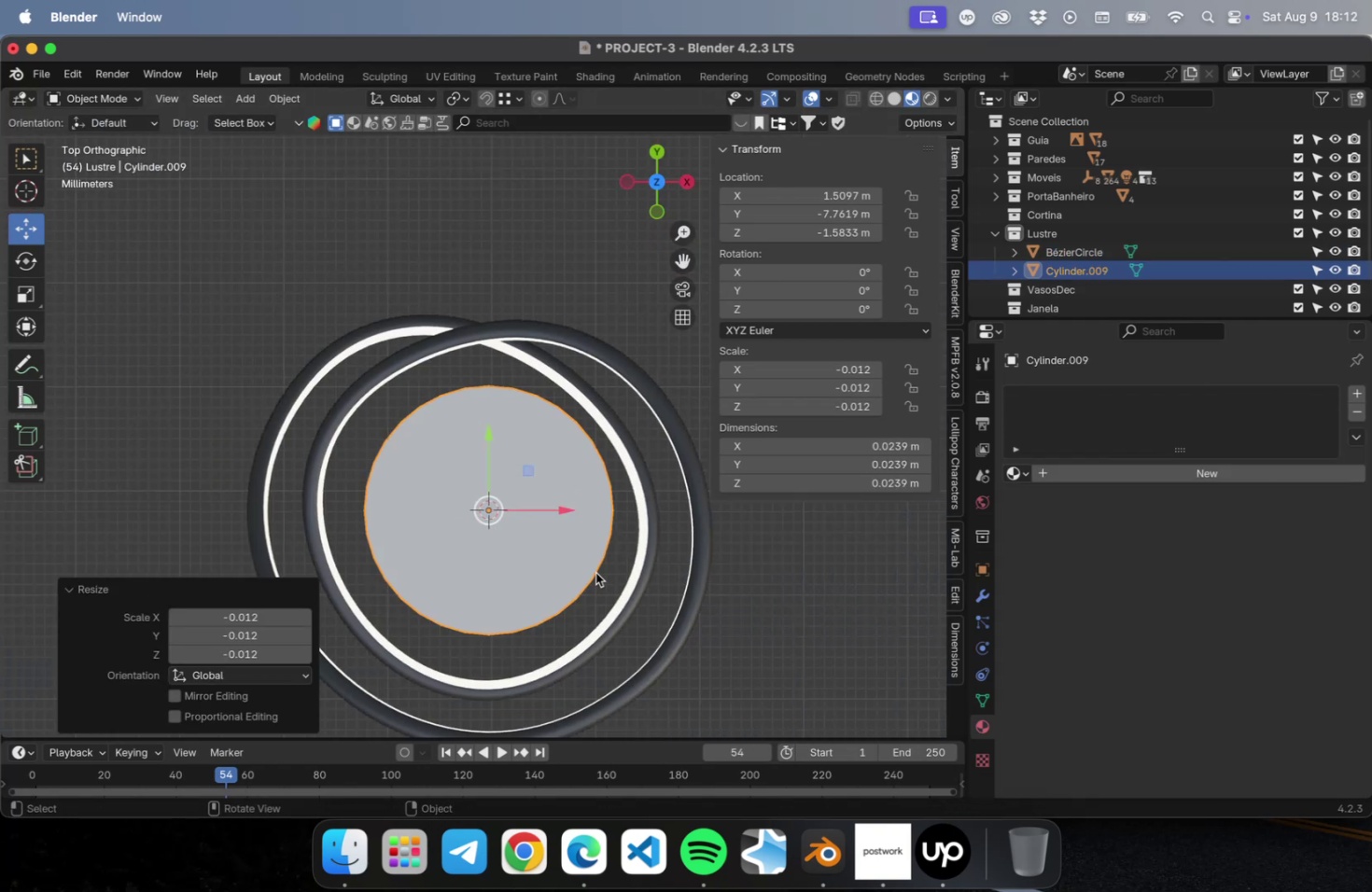 
key(S)
 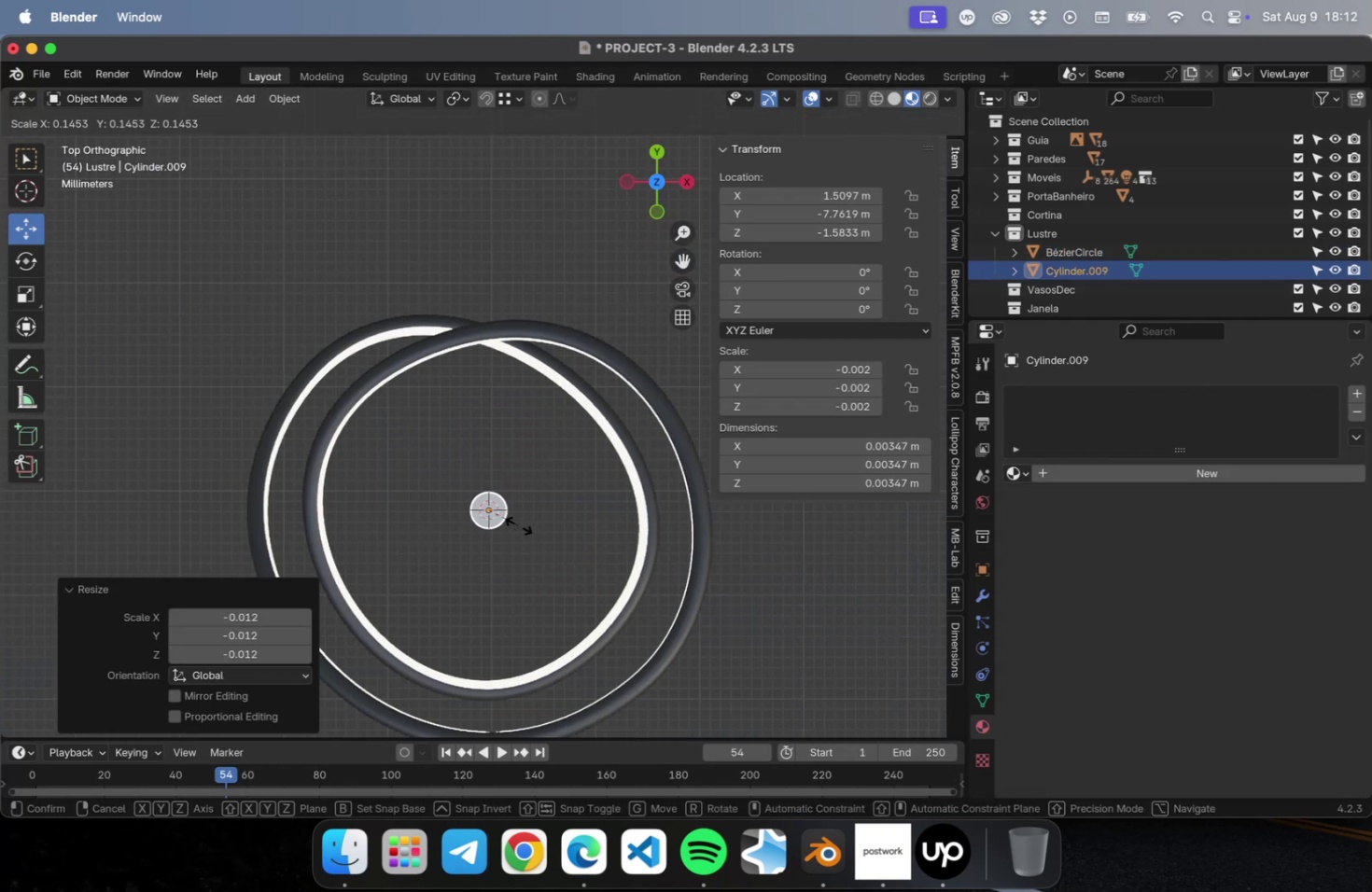 
left_click([511, 521])
 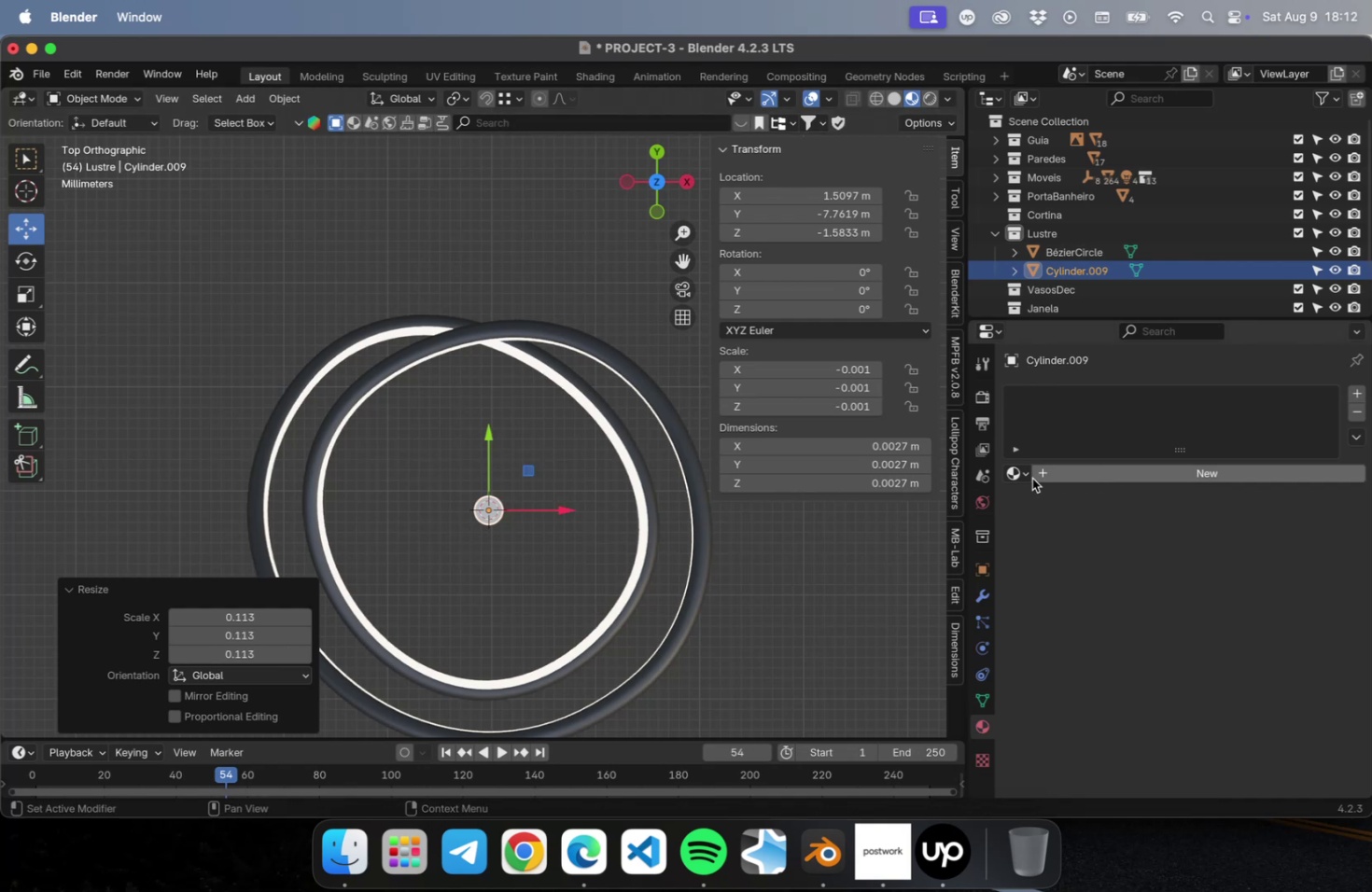 
left_click([1048, 473])
 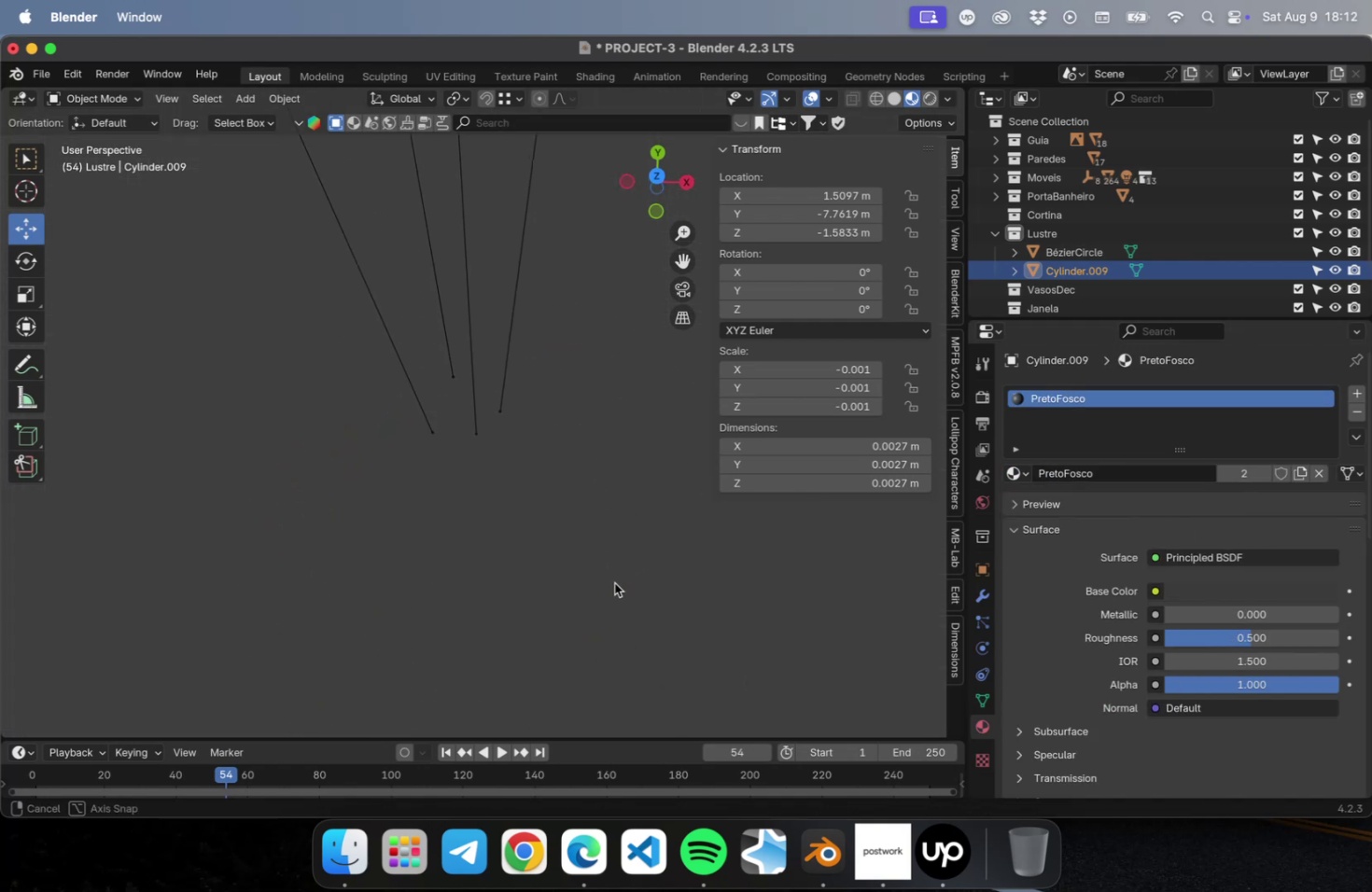 
key(NumLock)
 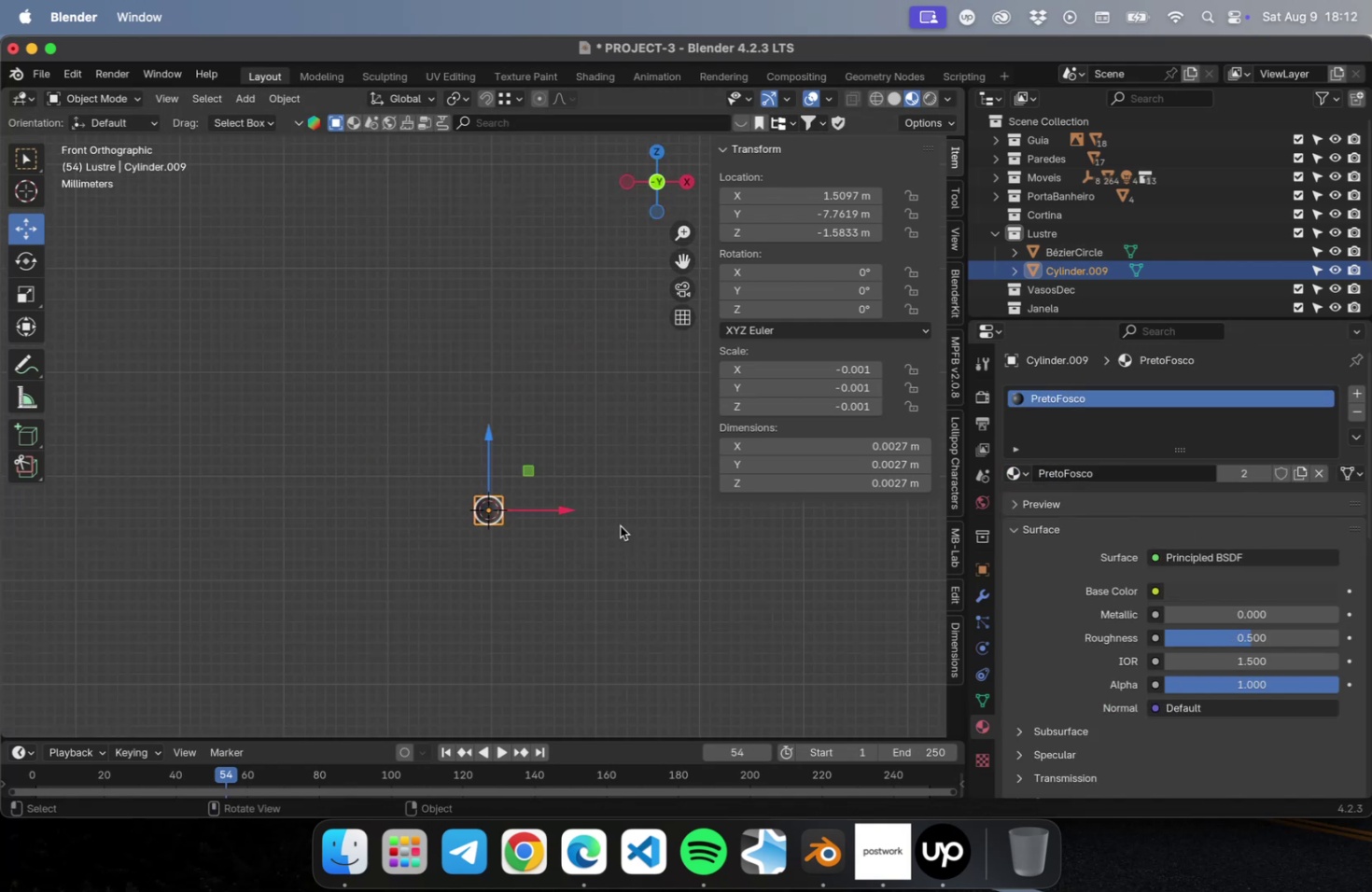 
key(Numpad1)
 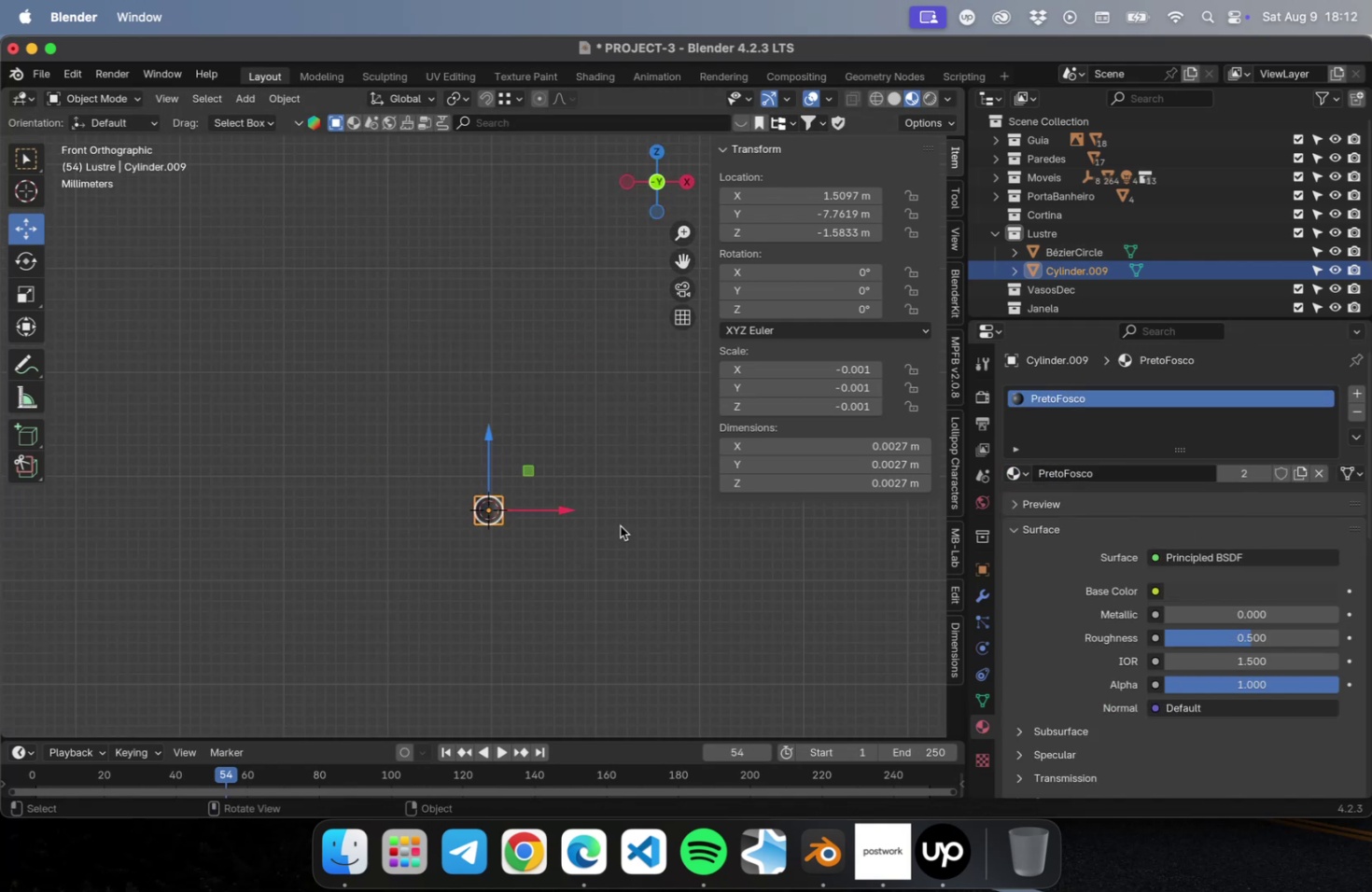 
scroll: coordinate [574, 570], scroll_direction: down, amount: 70.0
 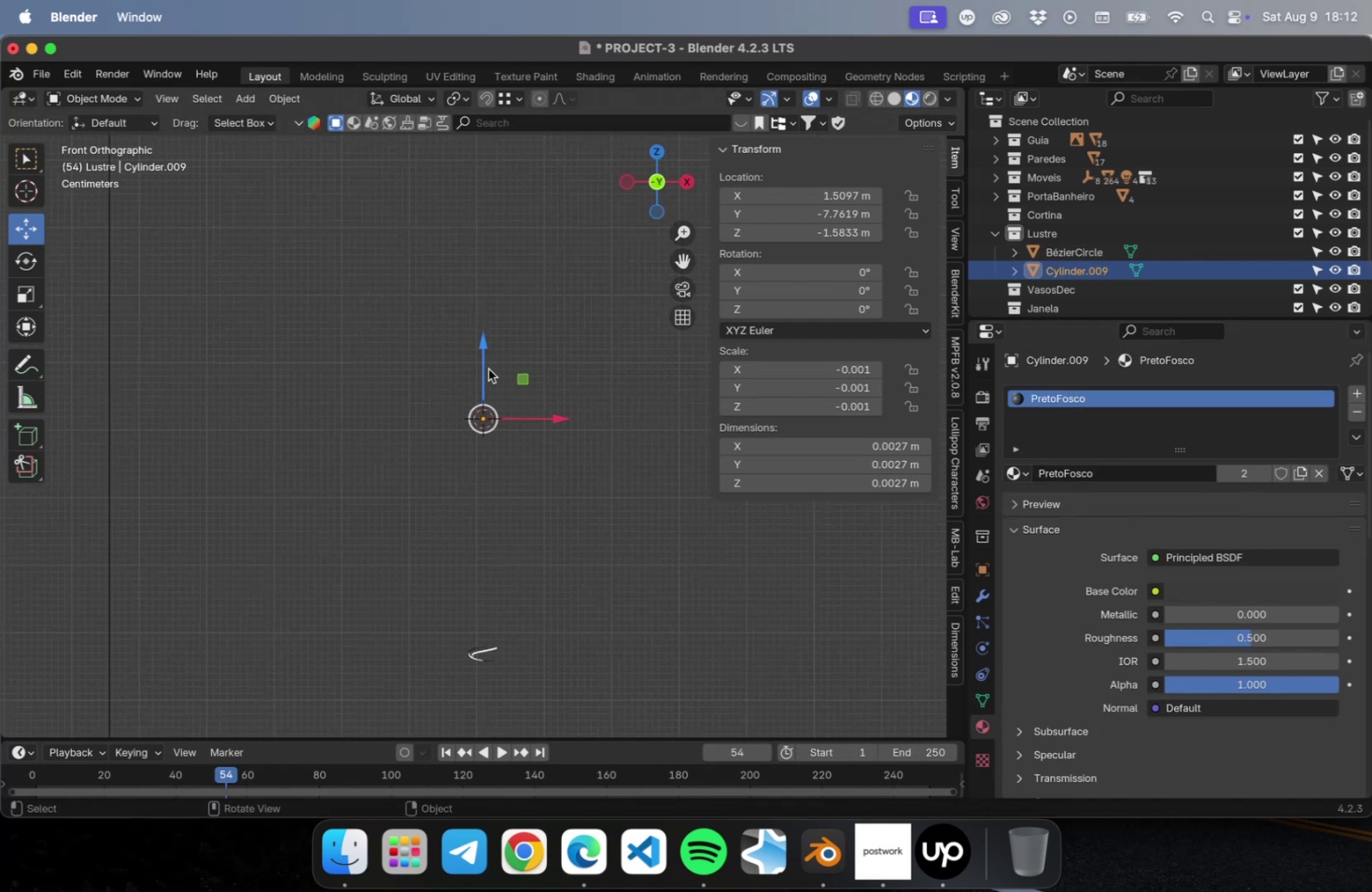 
left_click_drag(start_coordinate=[487, 349], to_coordinate=[491, 579])
 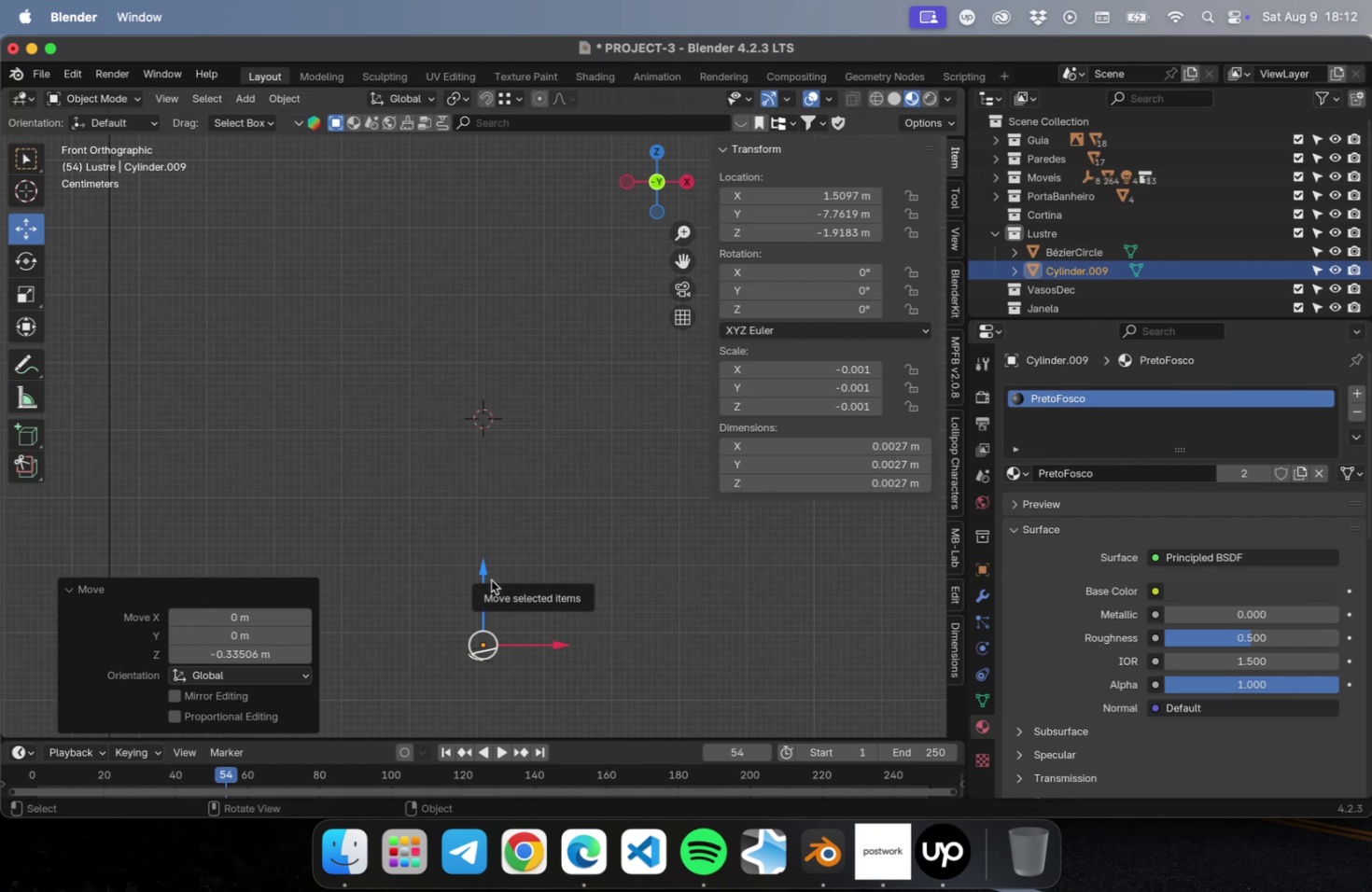 
key(NumLock)
 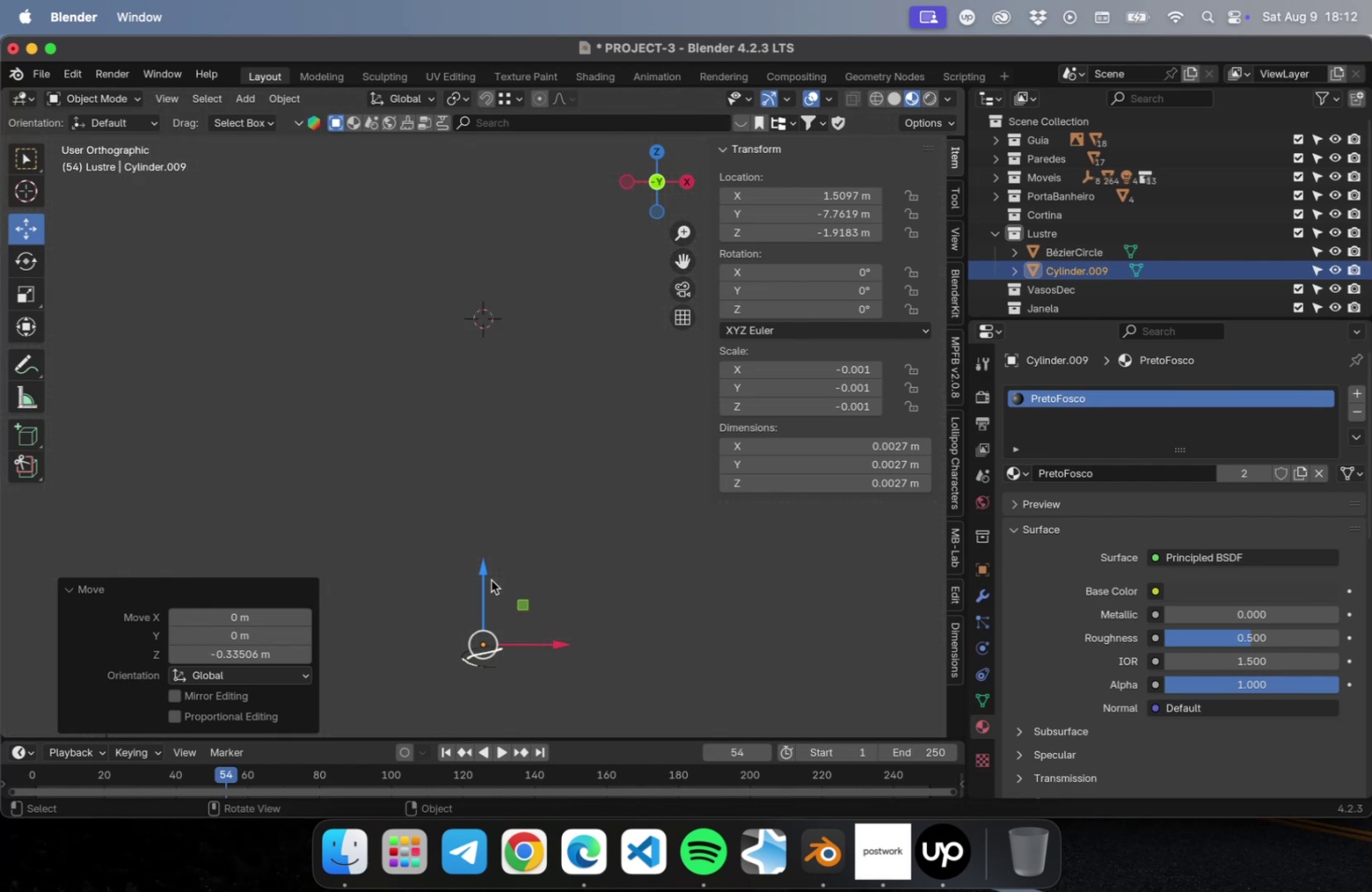 
key(NumpadDecimal)
 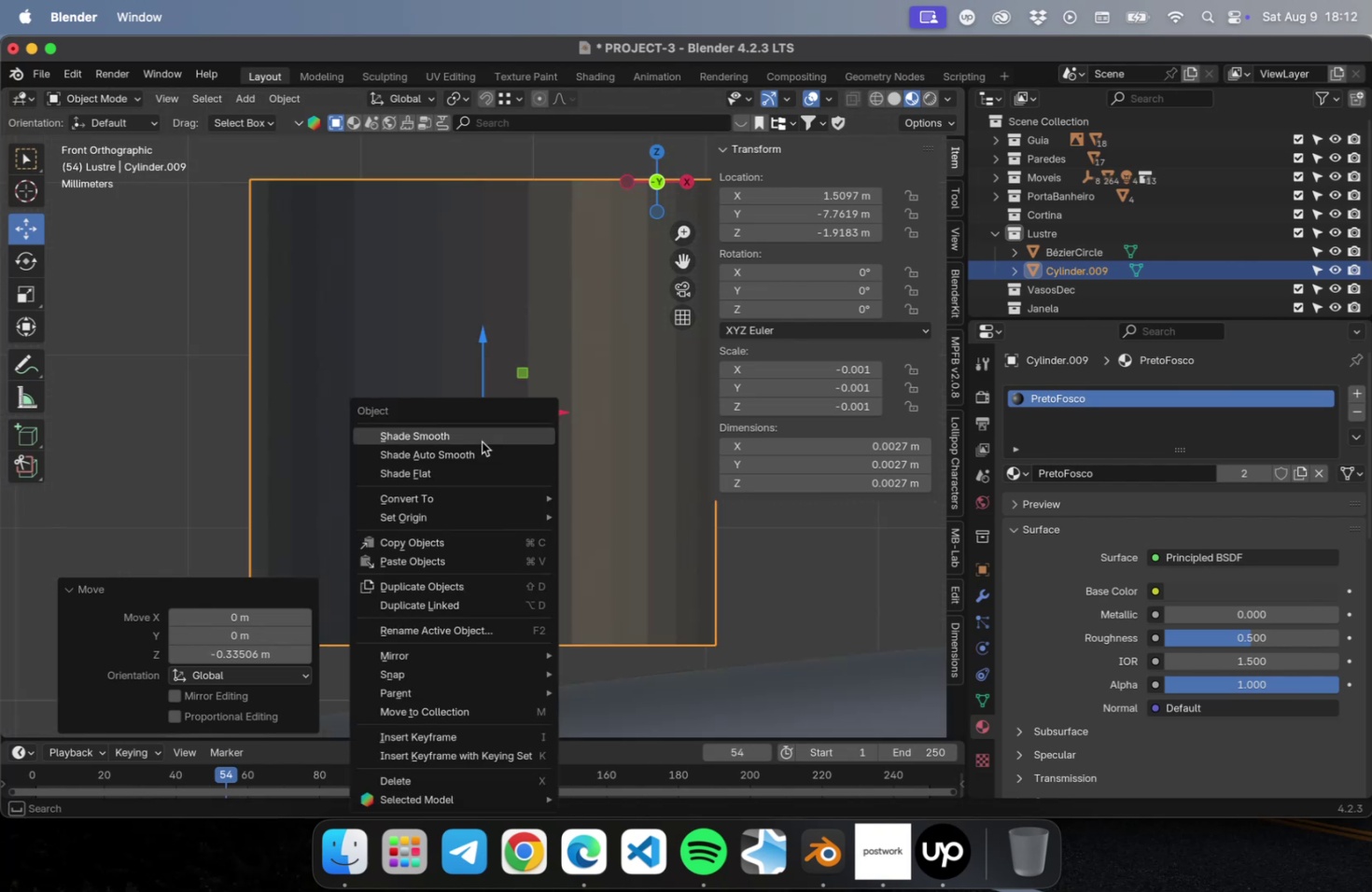 
left_click([482, 450])
 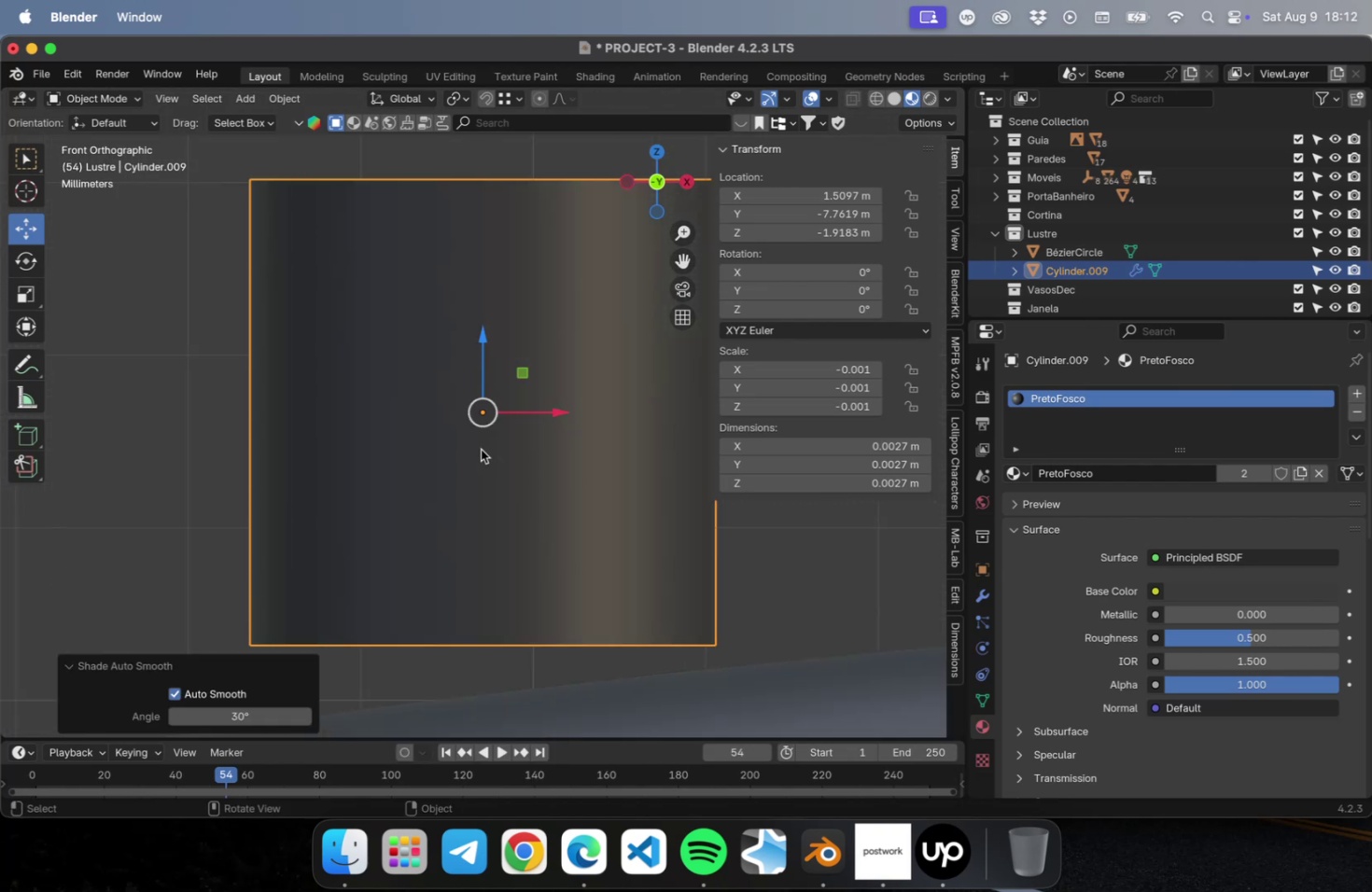 
scroll: coordinate [481, 452], scroll_direction: down, amount: 58.0
 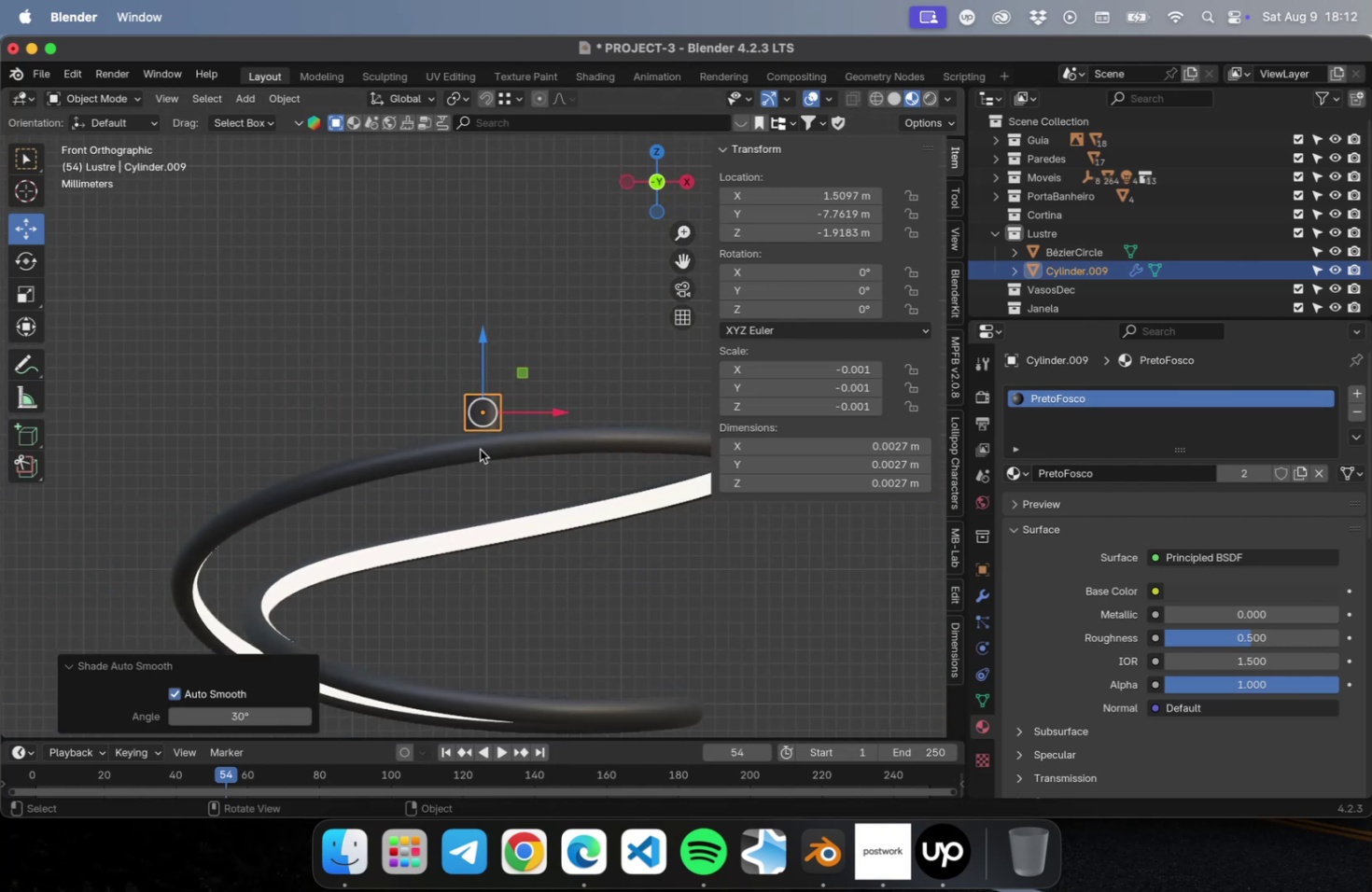 
key(S)
 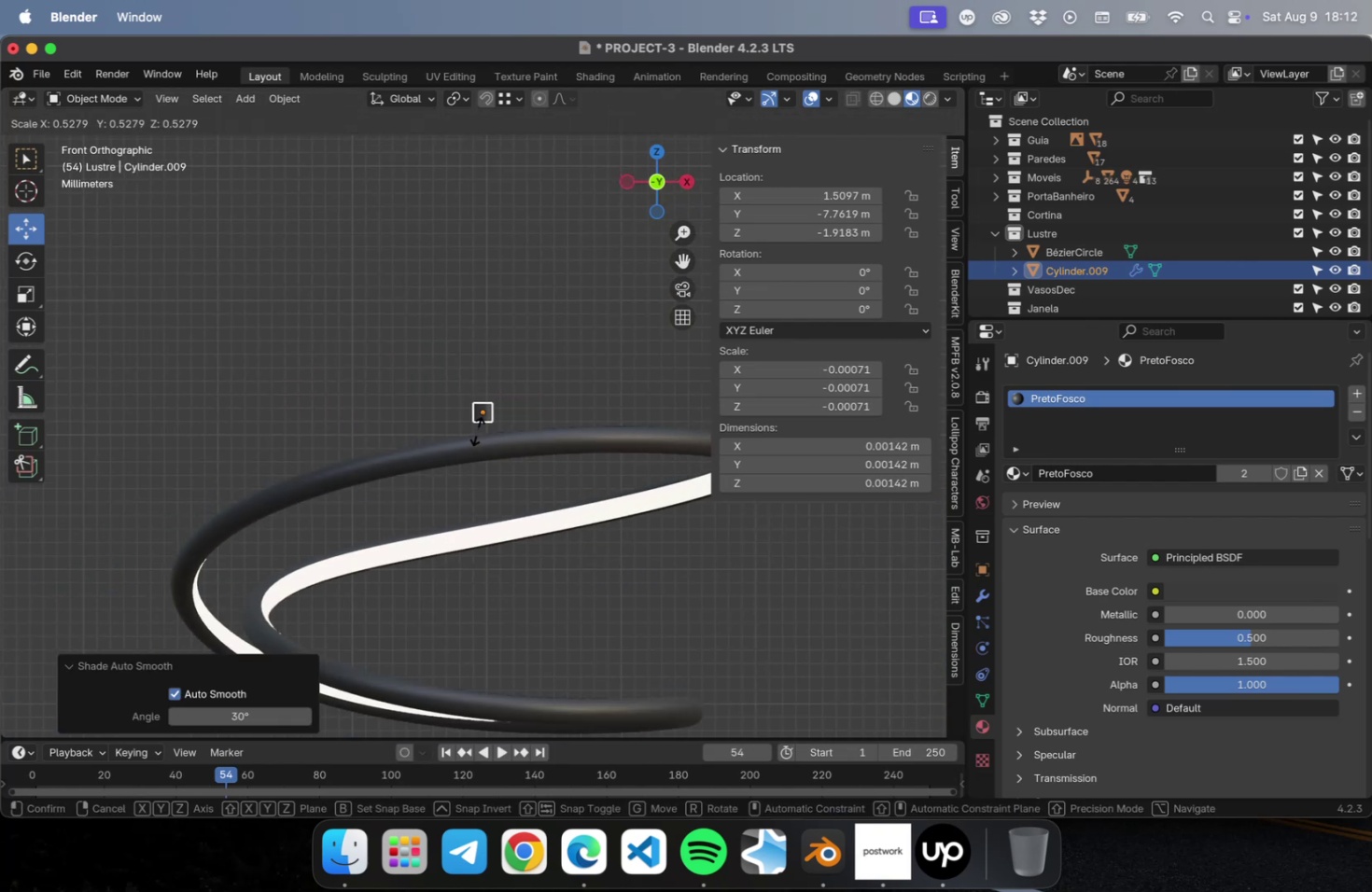 
left_click([478, 426])
 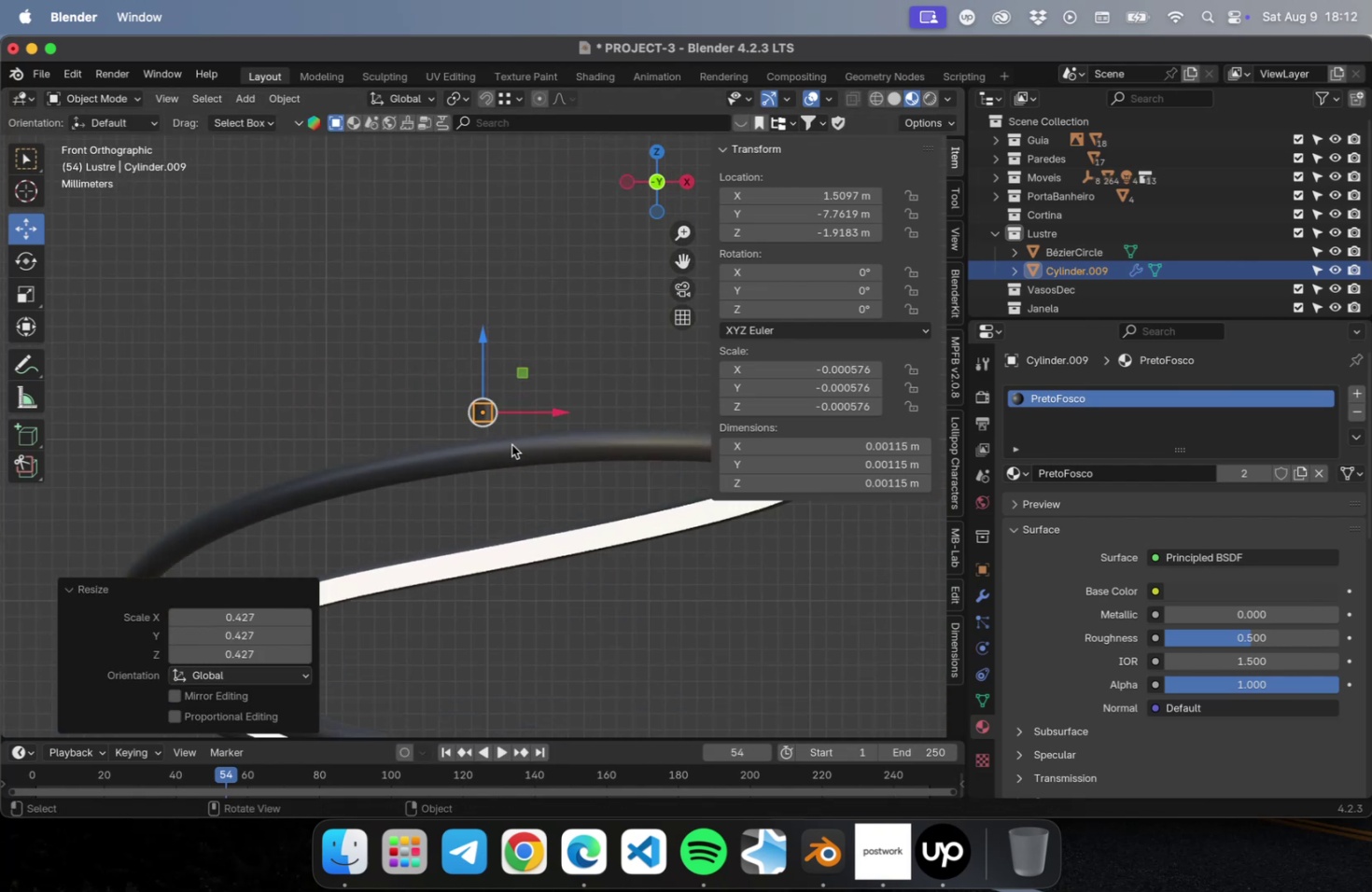 
scroll: coordinate [511, 443], scroll_direction: up, amount: 10.0
 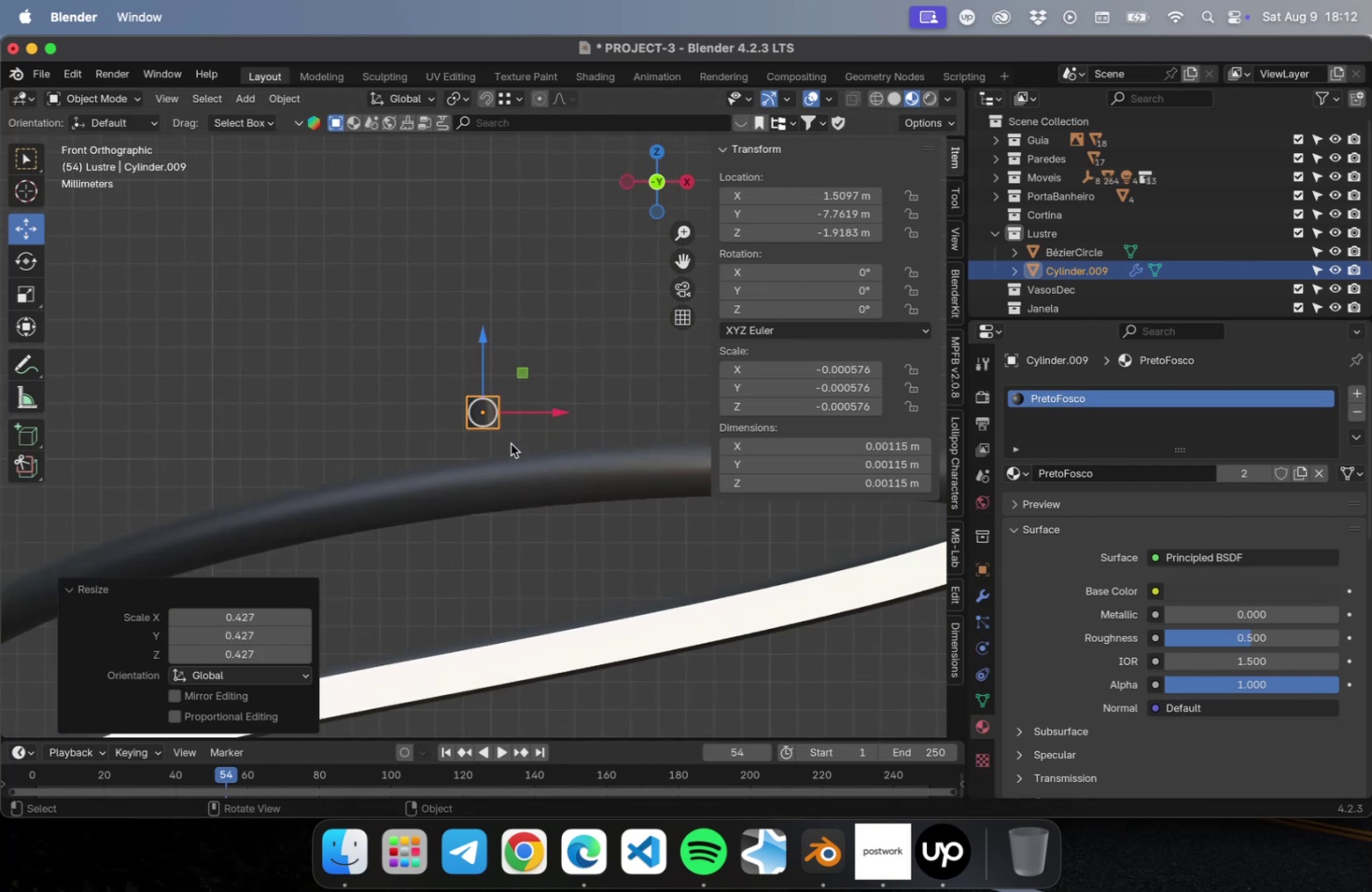 
key(Tab)
 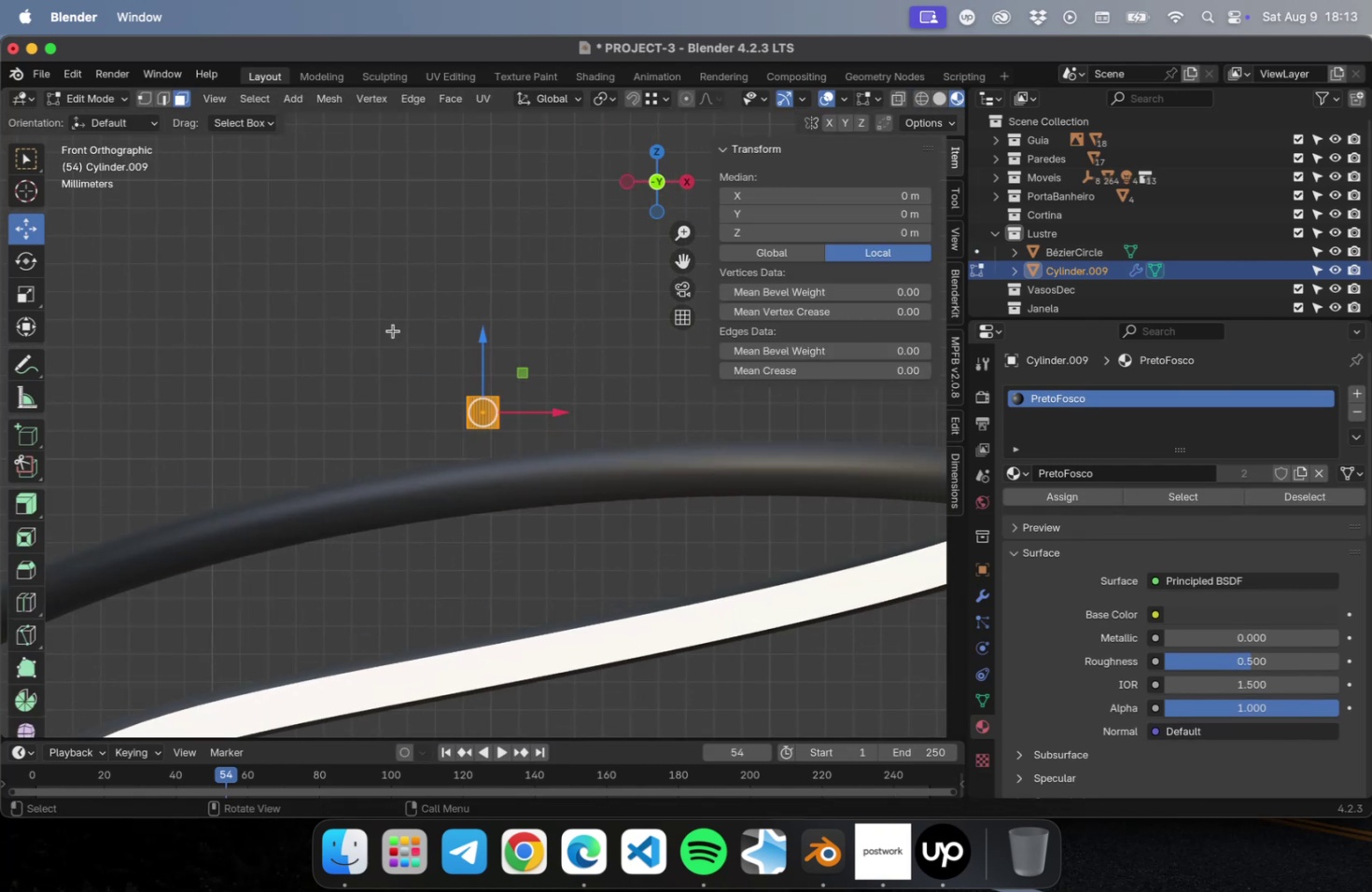 
left_click_drag(start_coordinate=[398, 333], to_coordinate=[599, 414])
 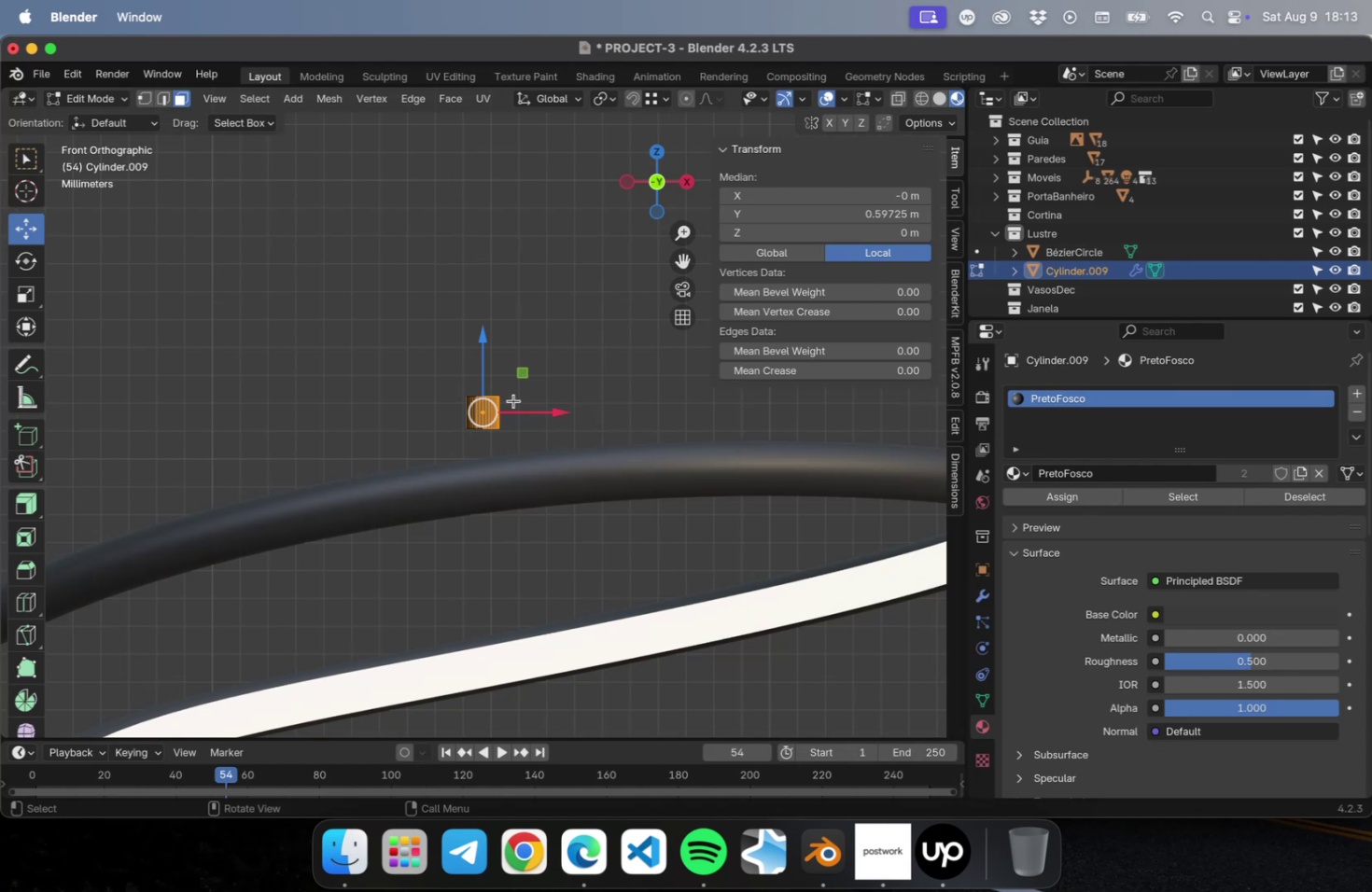 
key(1)
 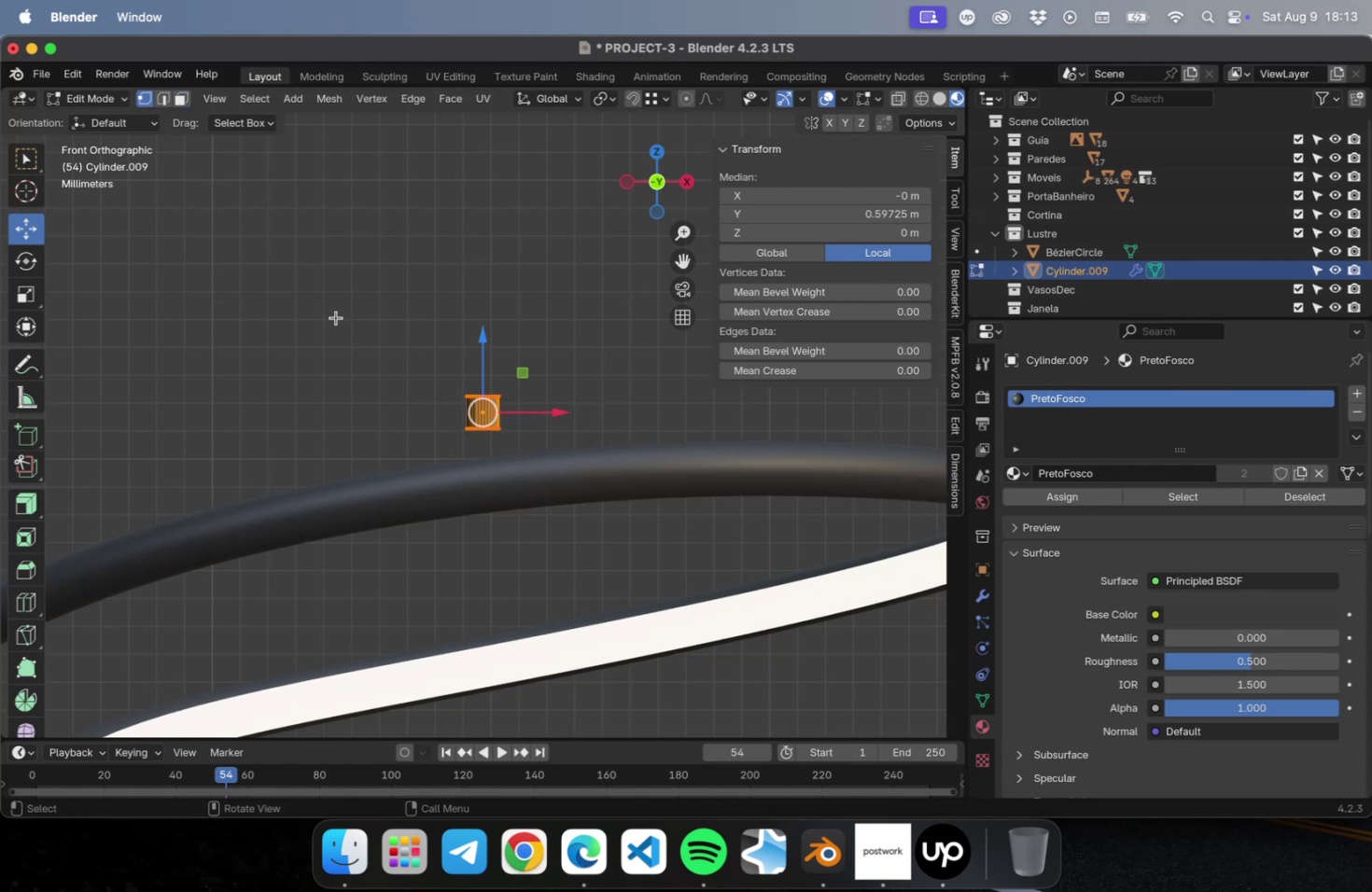 
left_click_drag(start_coordinate=[338, 318], to_coordinate=[590, 399])
 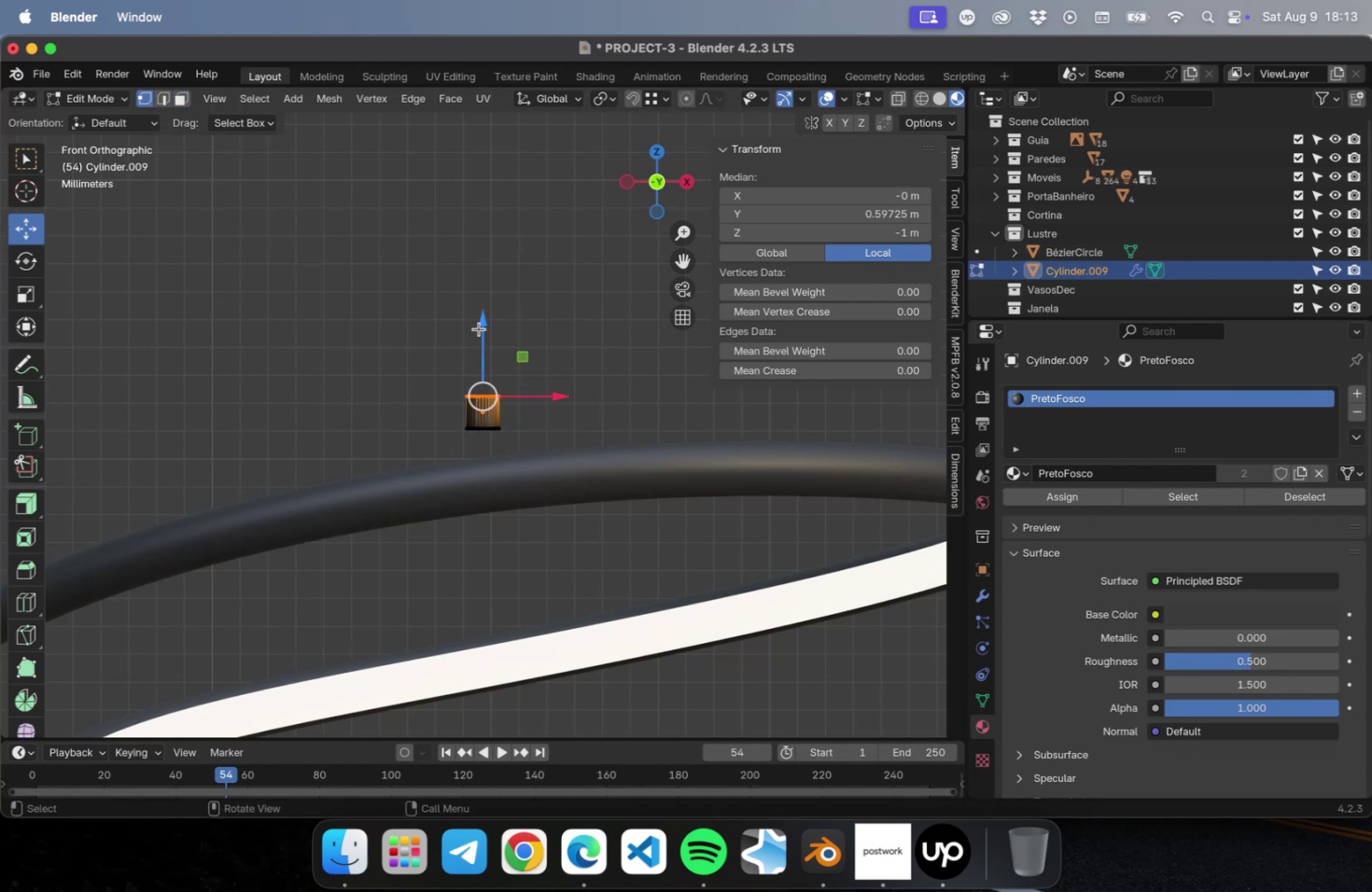 
left_click_drag(start_coordinate=[482, 328], to_coordinate=[487, 265])
 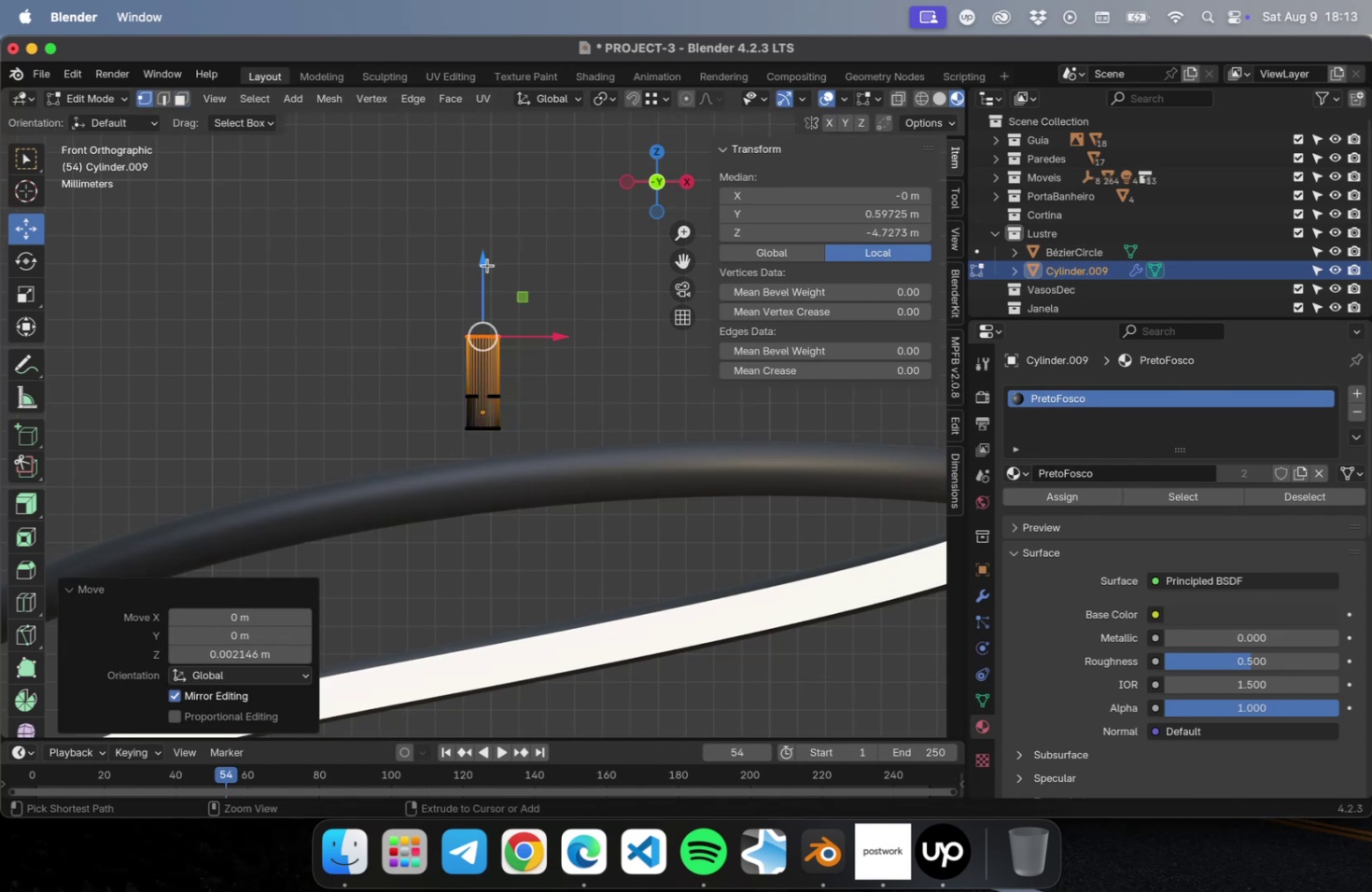 
key(Meta+Z)
 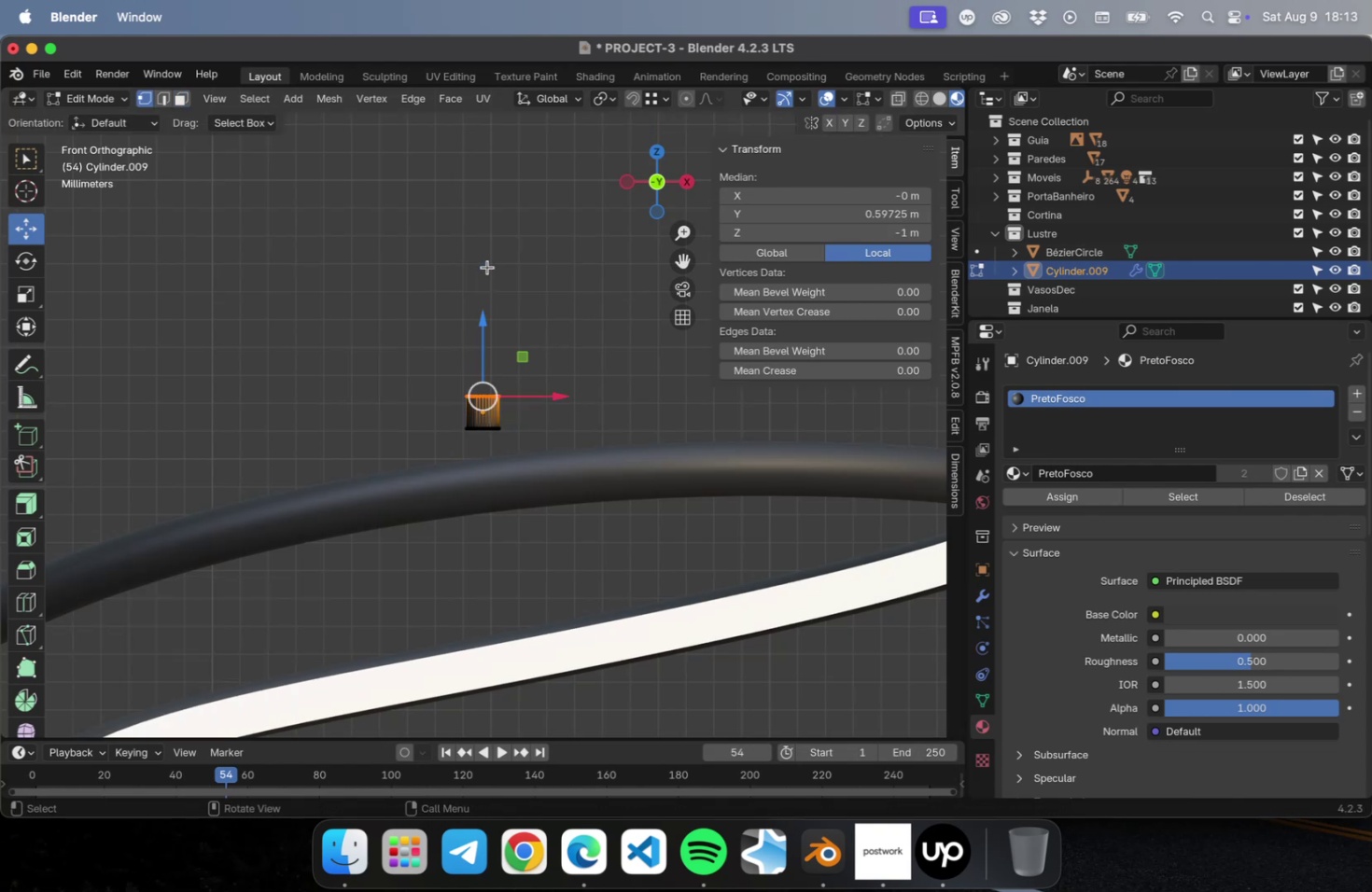 
key(Meta+Z)
 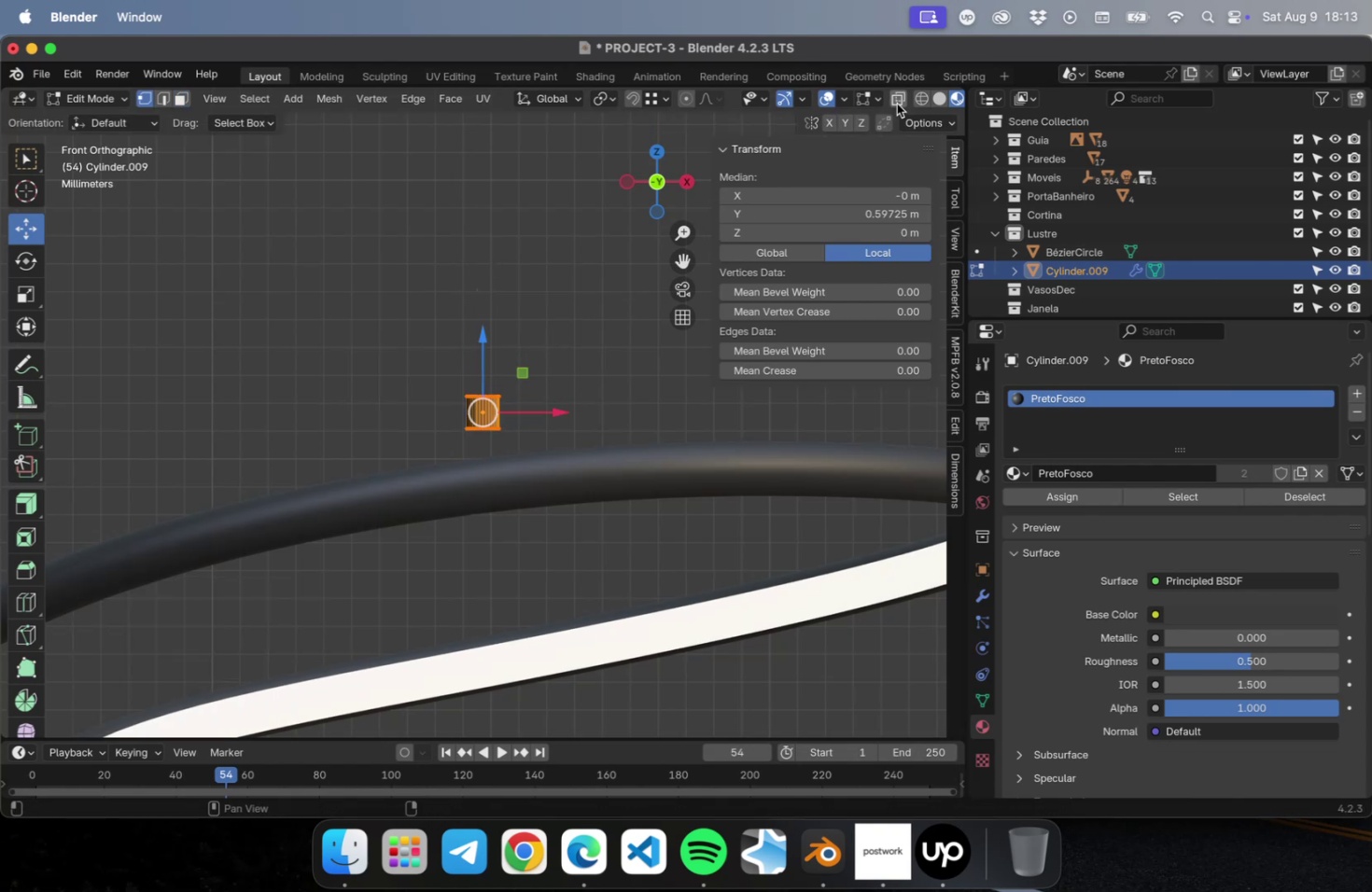 
left_click([896, 98])
 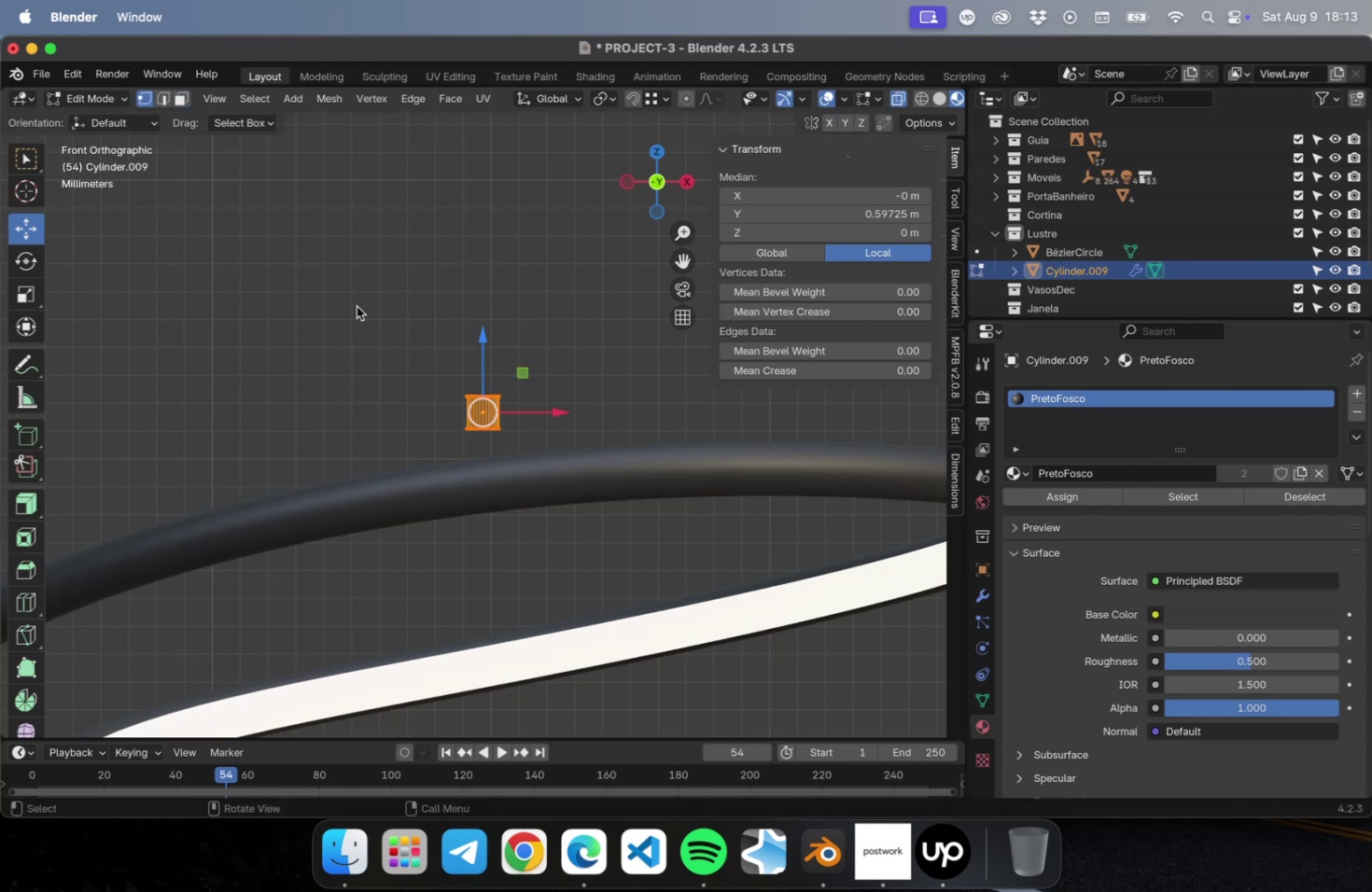 
left_click_drag(start_coordinate=[357, 306], to_coordinate=[555, 407])
 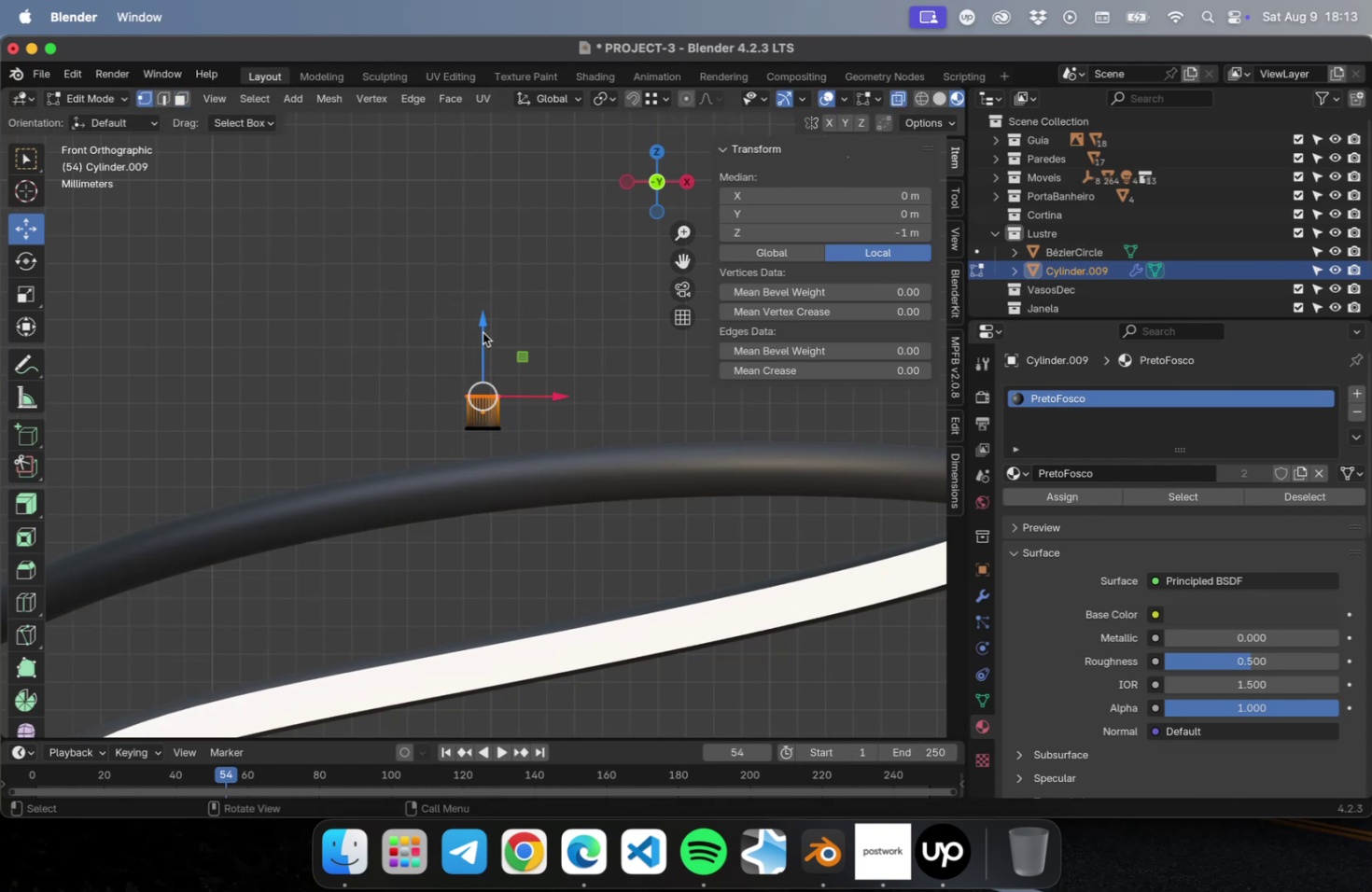 
left_click_drag(start_coordinate=[482, 332], to_coordinate=[484, 304])
 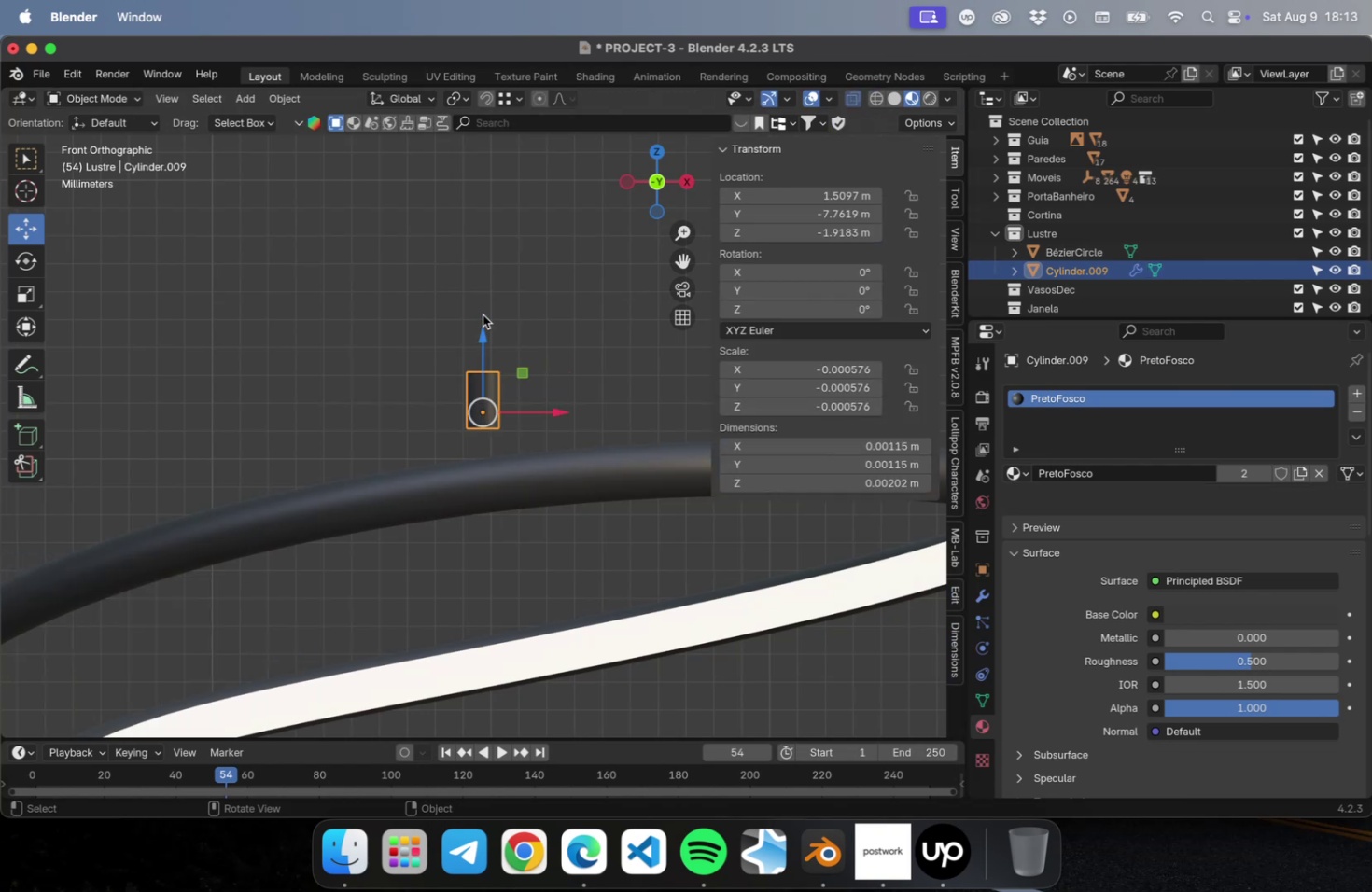 
key(Tab)
 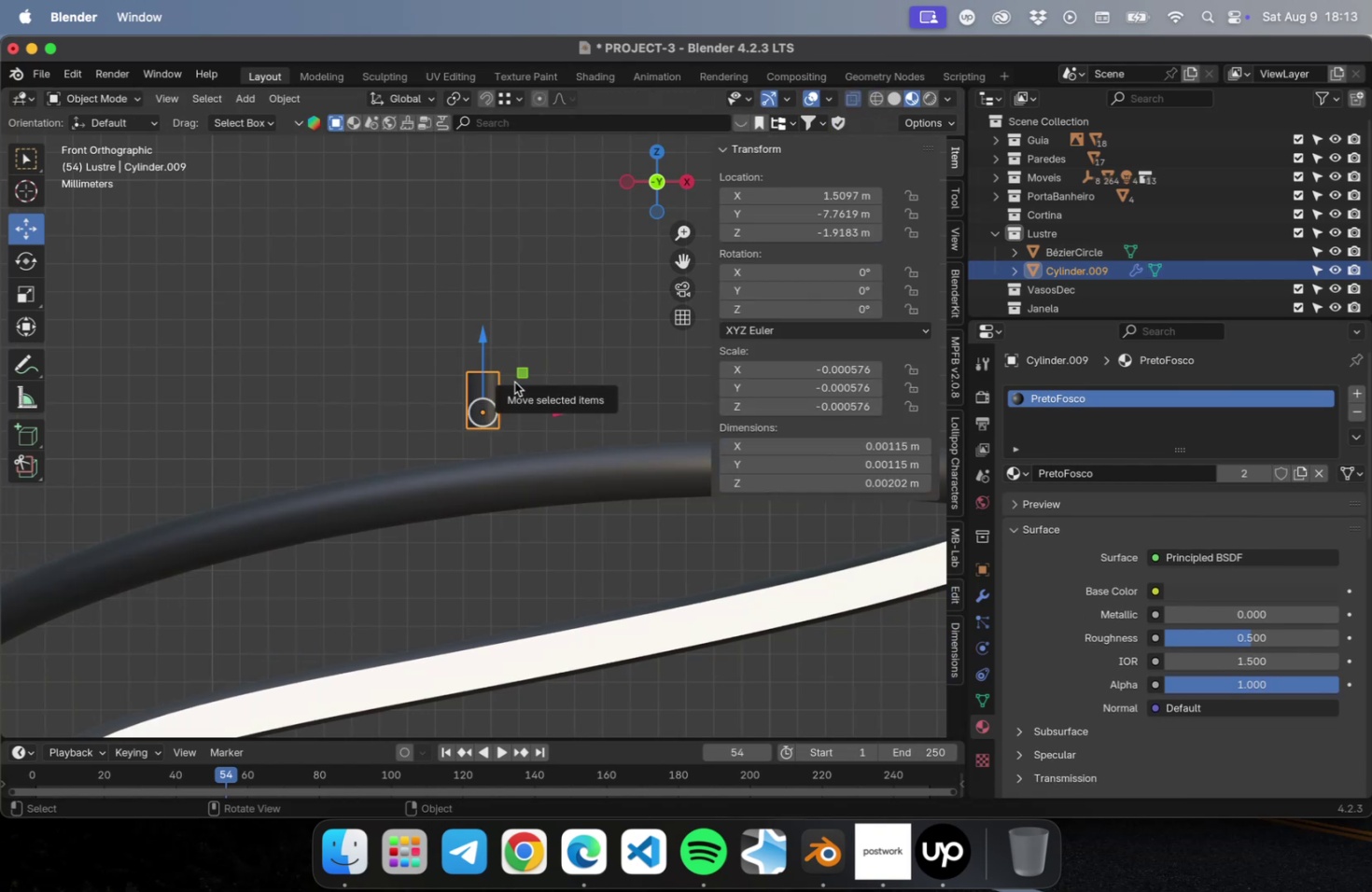 
right_click([514, 382])
 